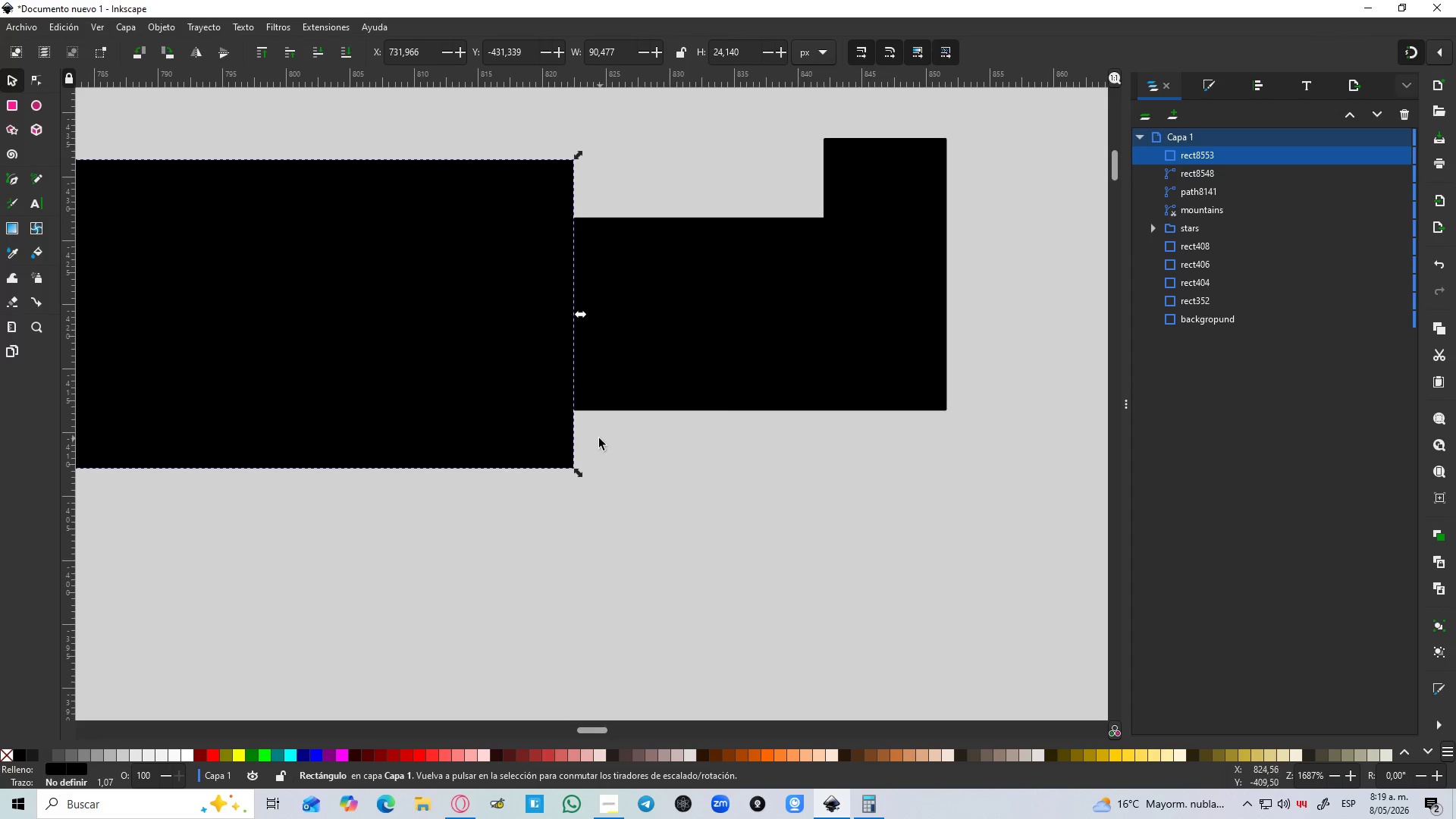 
key(B)
 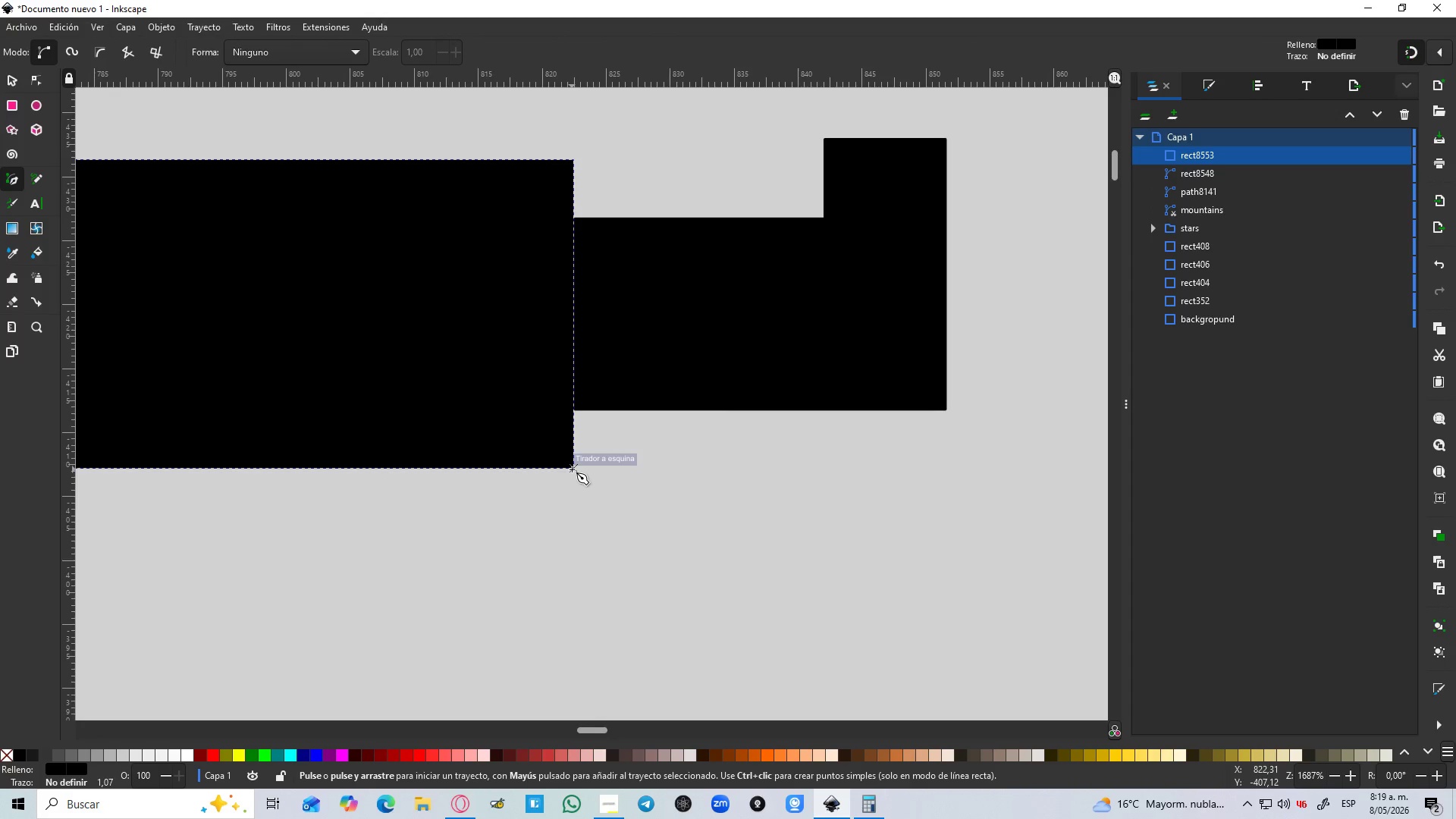 
left_click([572, 469])
 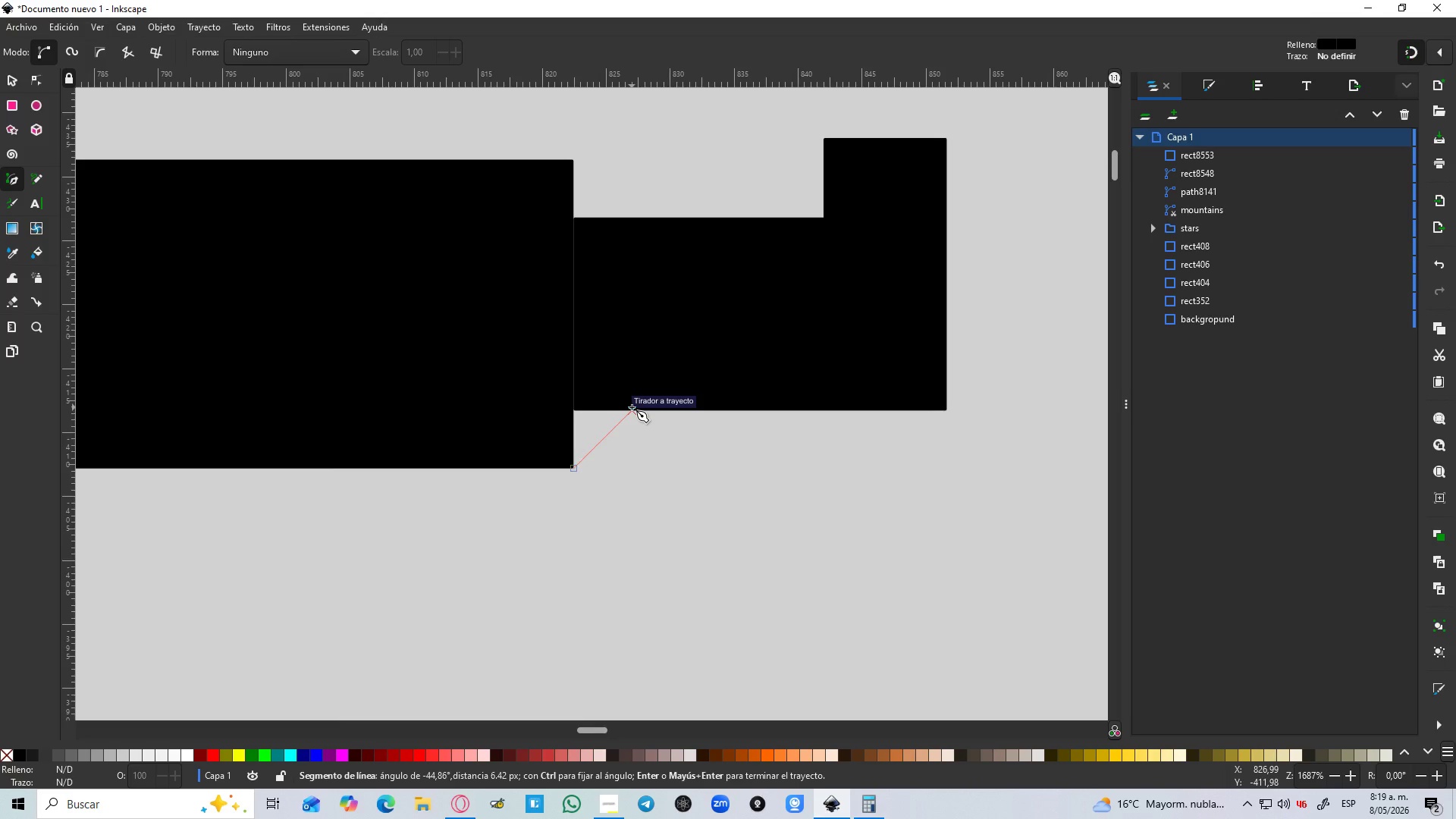 
hold_key(key=ControlLeft, duration=1.5)
 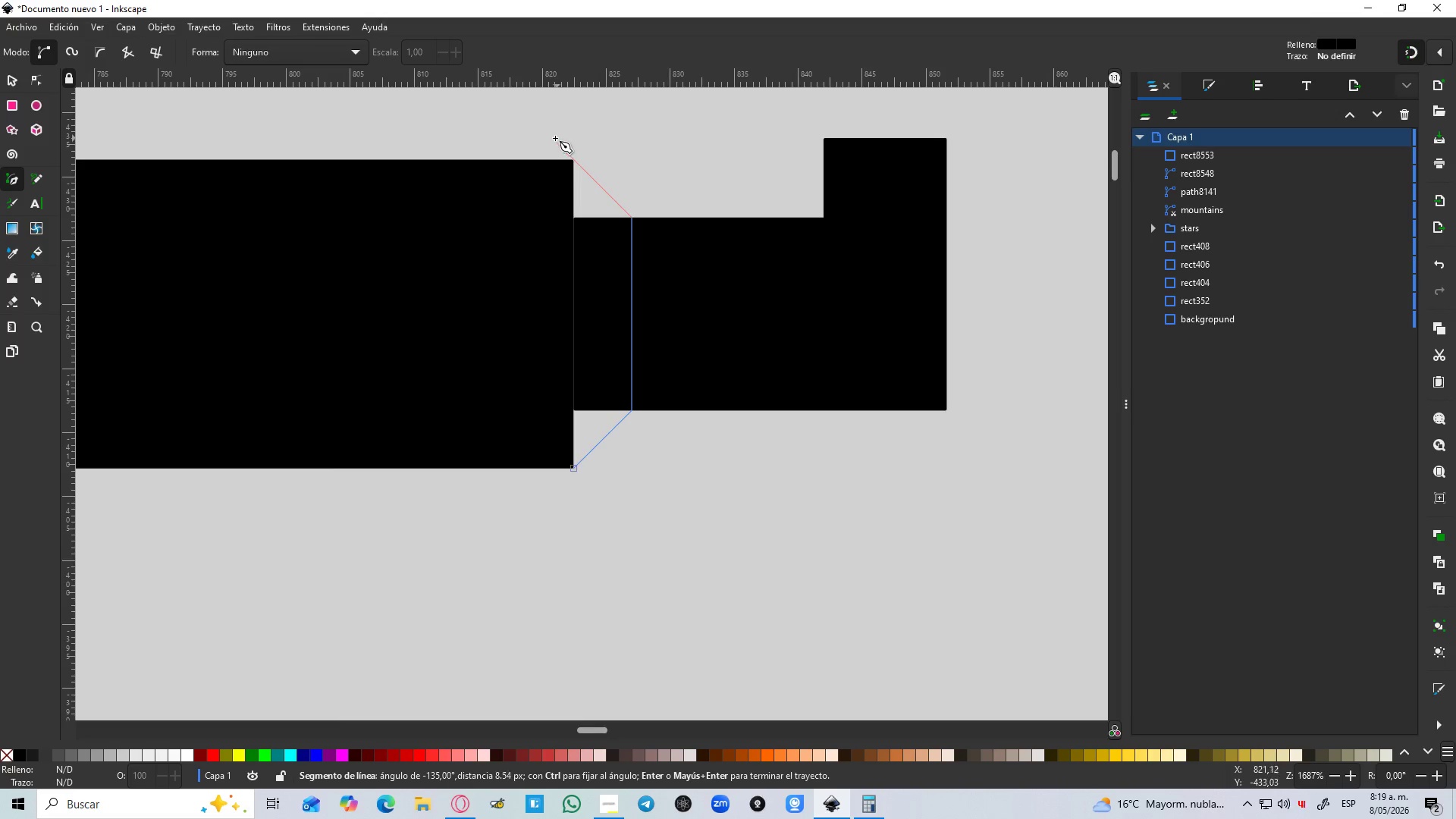 
hold_key(key=ControlLeft, duration=1.02)
left_click([630, 212])
 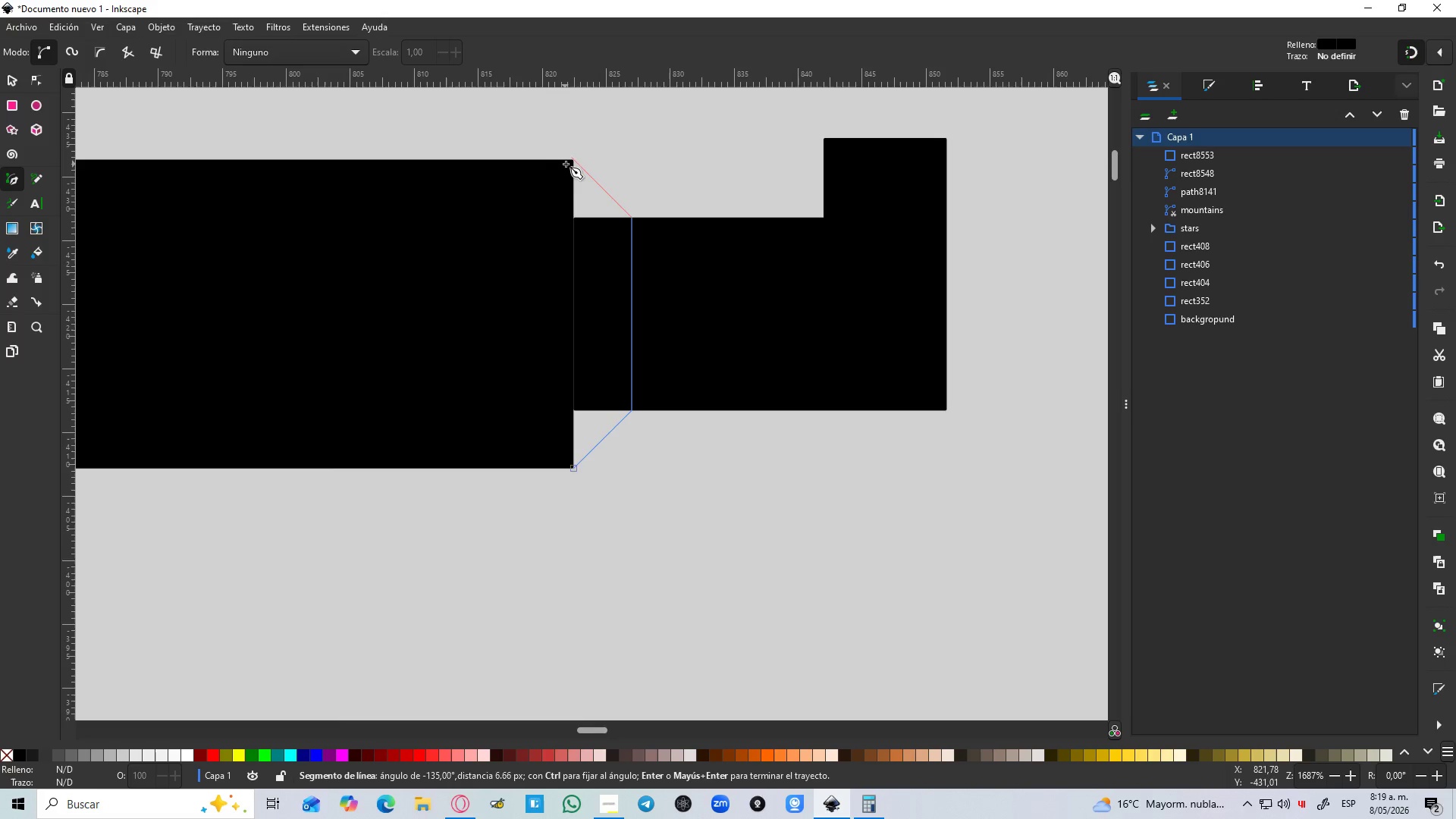 
key(Control+ControlLeft)
 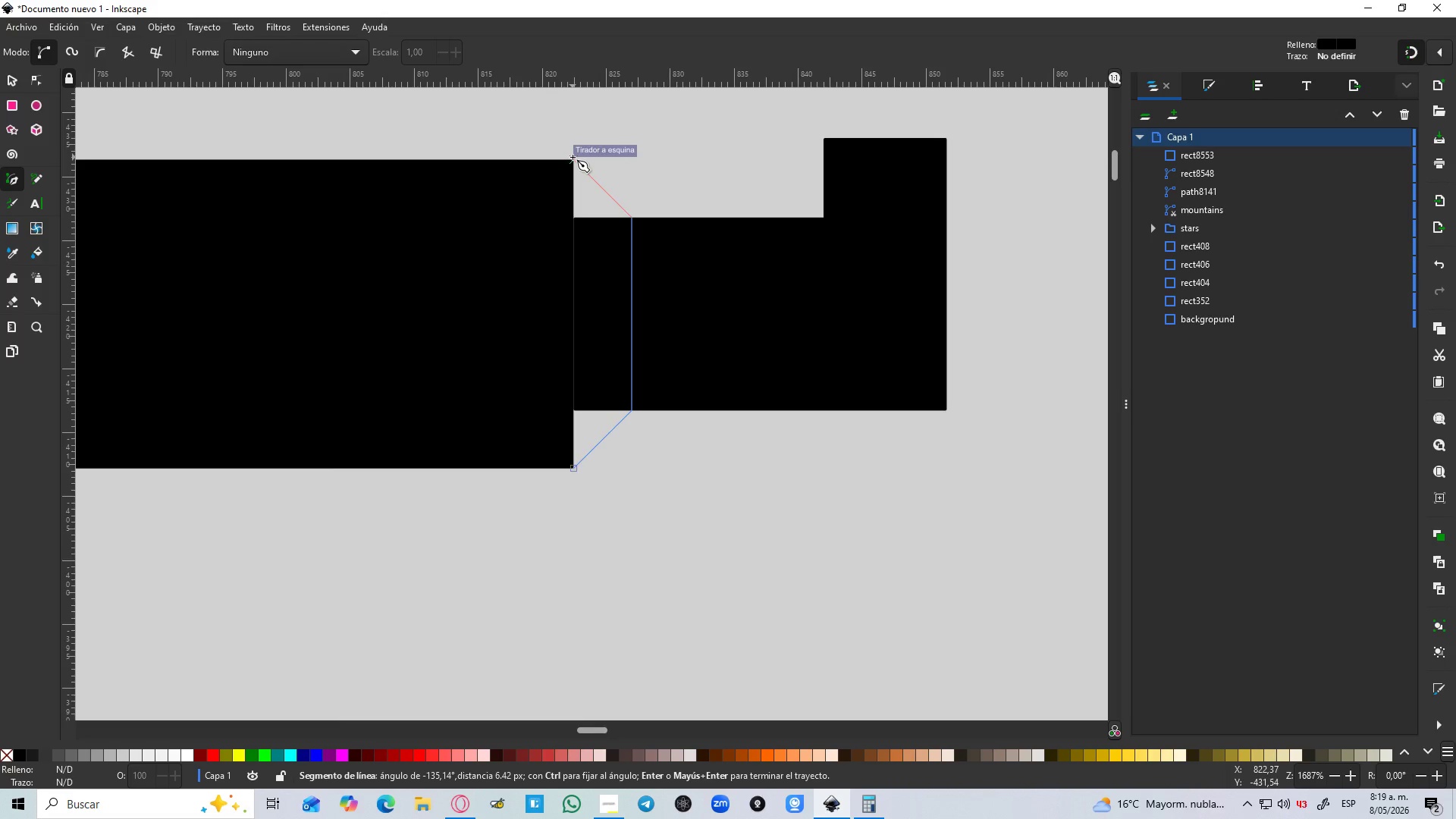 
left_click([573, 157])
 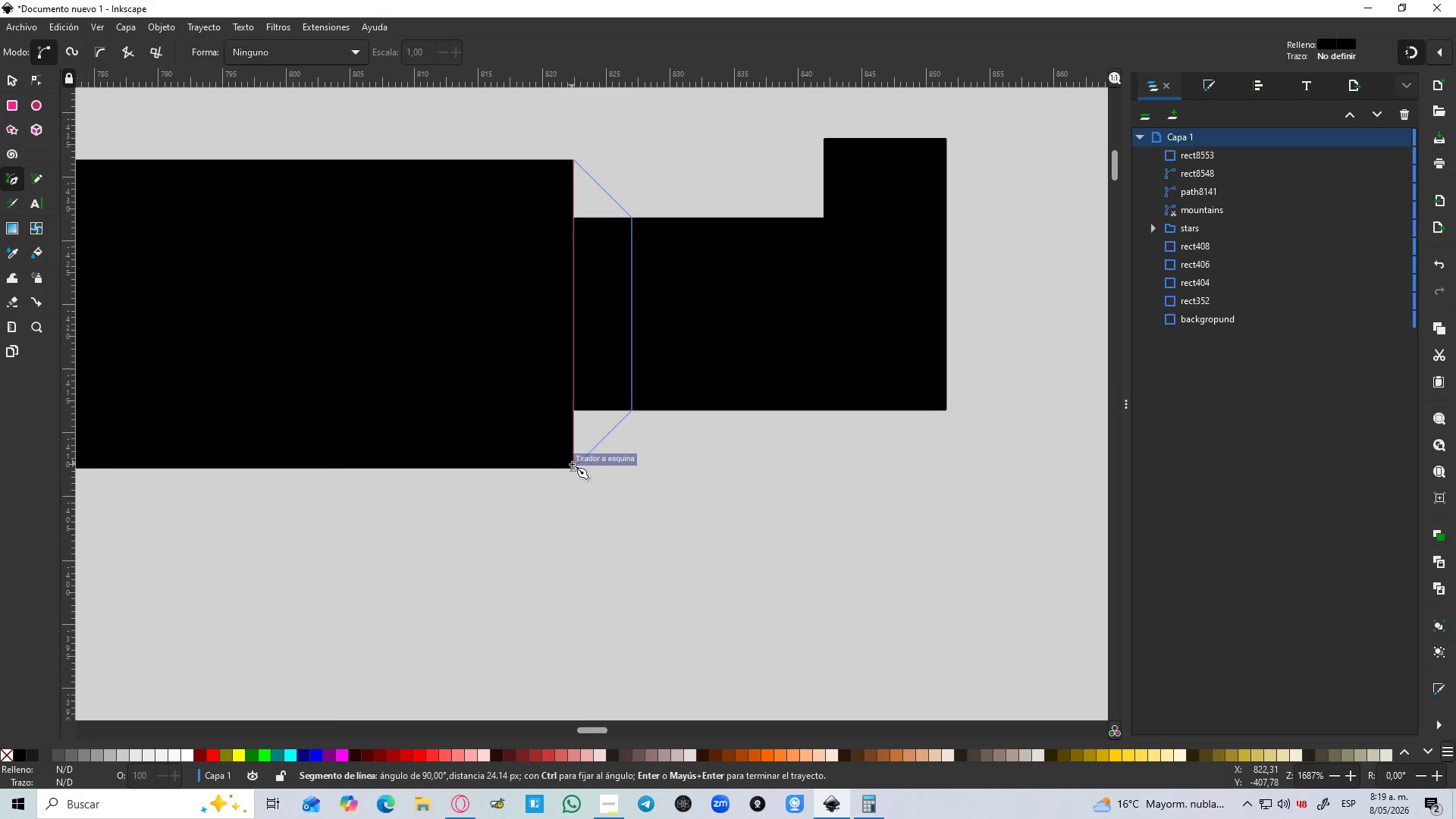 
left_click([573, 466])
 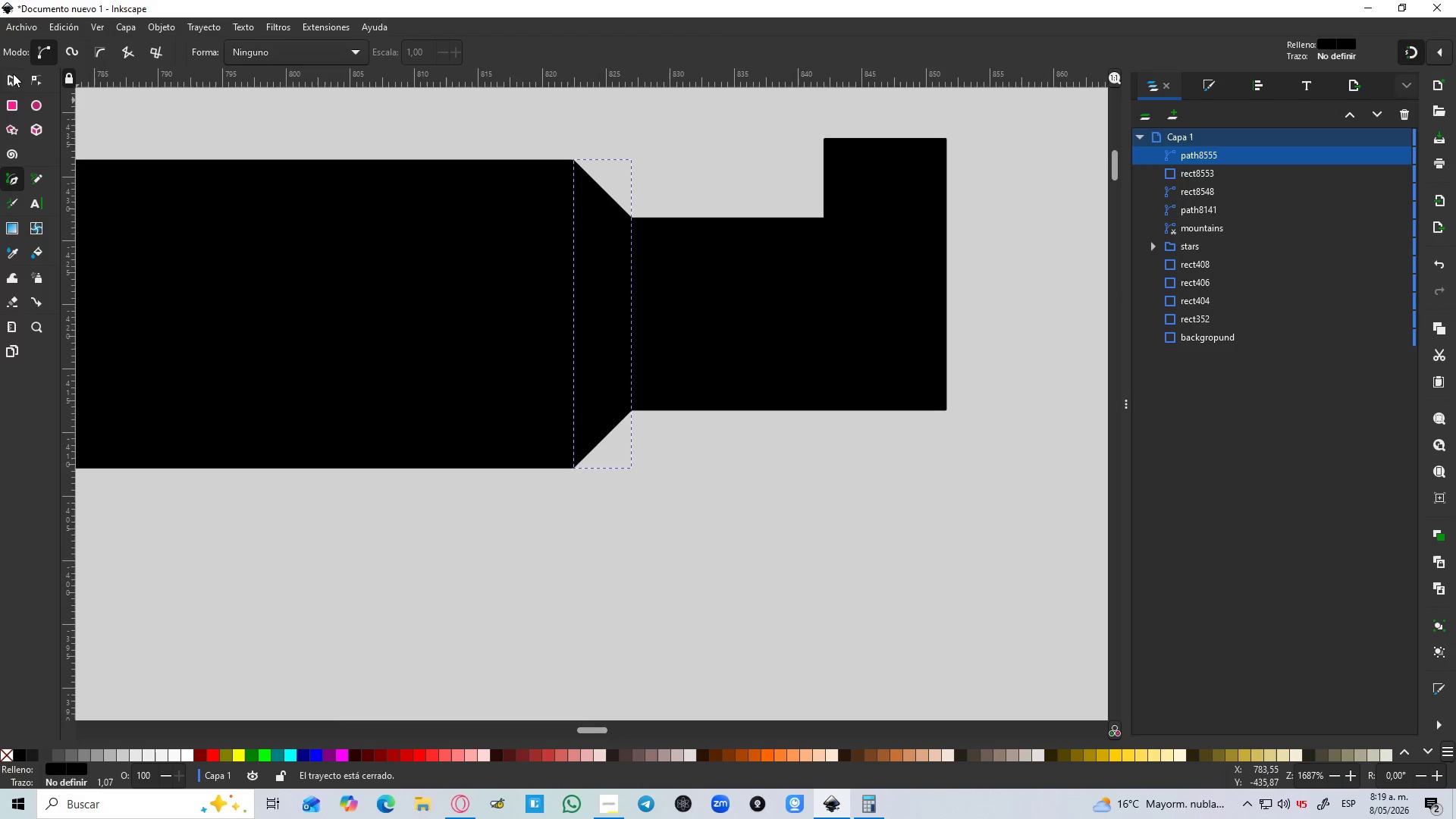 
hold_key(key=ShiftLeft, duration=1.52)
left_click([492, 297])
 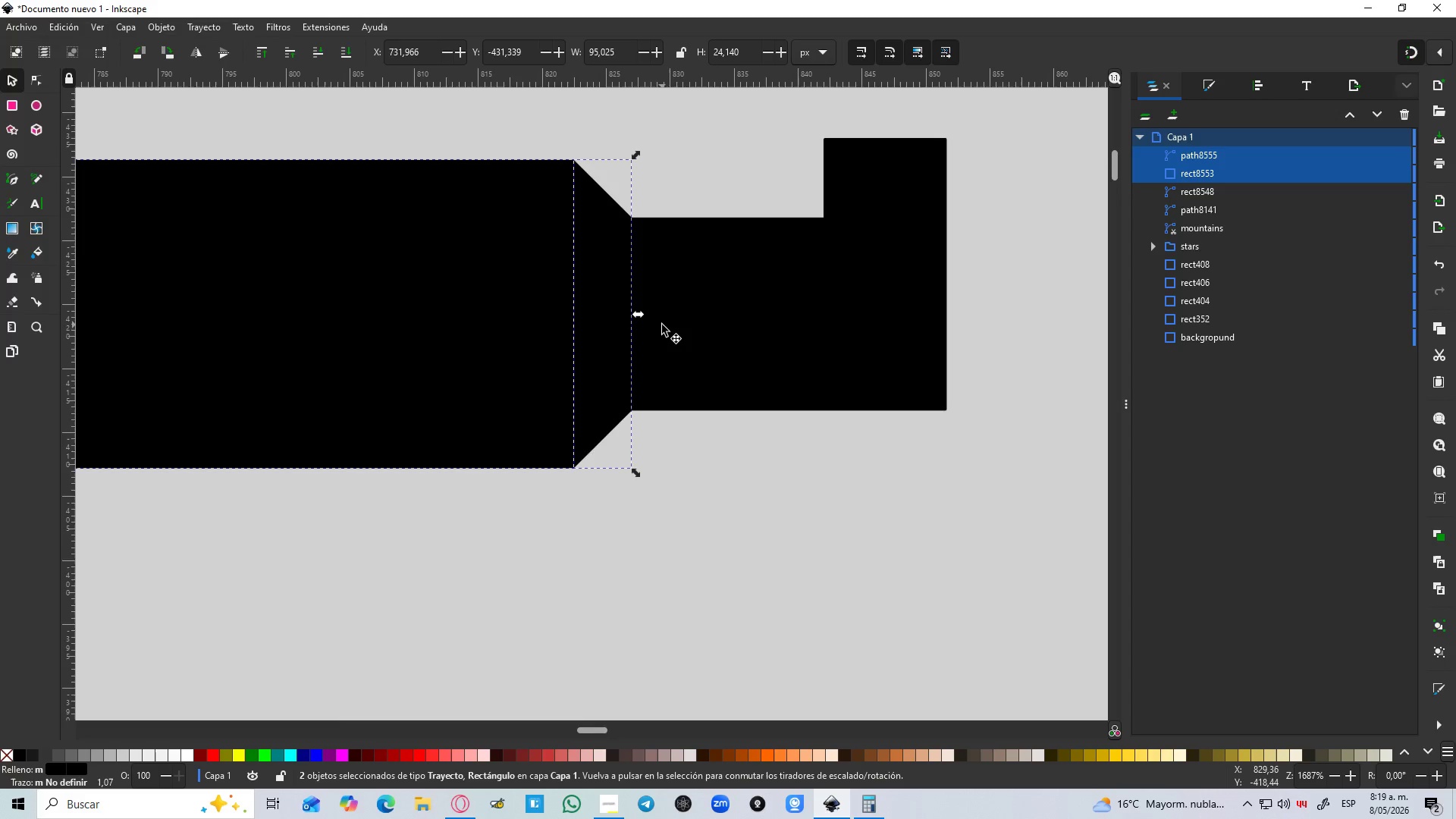 
hold_key(key=ShiftLeft, duration=0.47)
 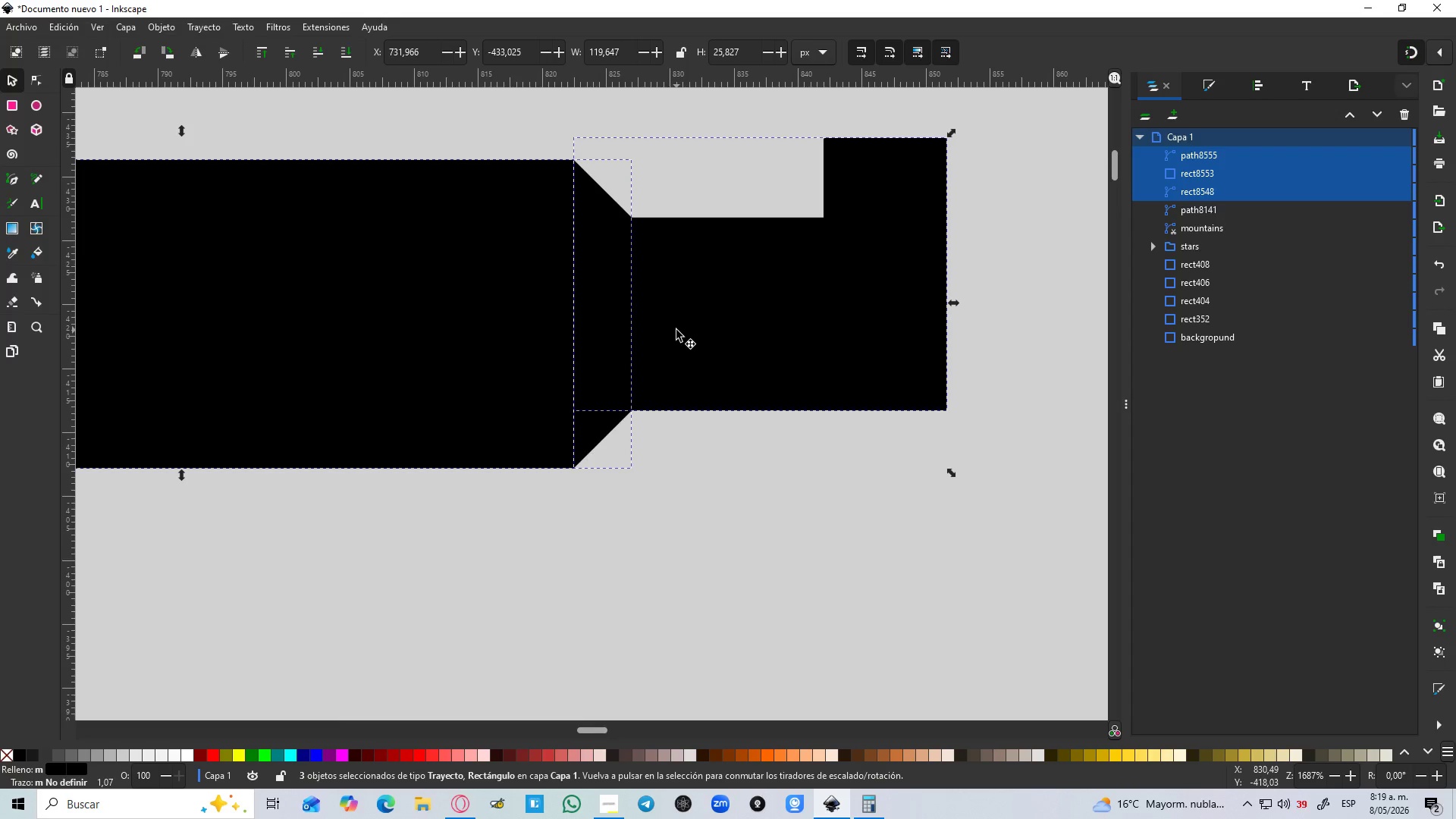 
key(Control+NumpadAdd)
 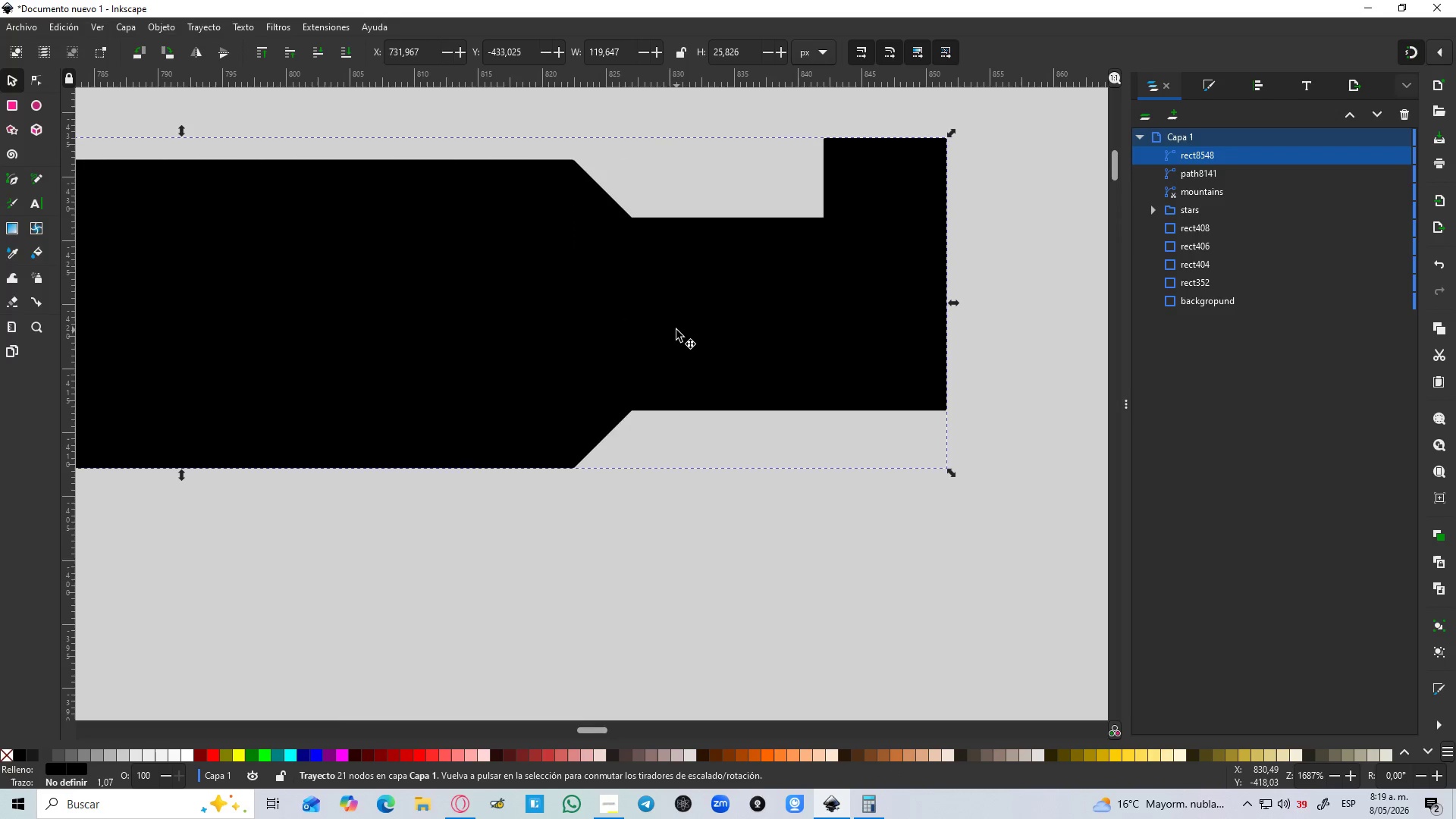 
hold_key(key=ControlLeft, duration=0.64)
scroll: coordinate [670, 314], scroll_direction: down, amount: 5.0
 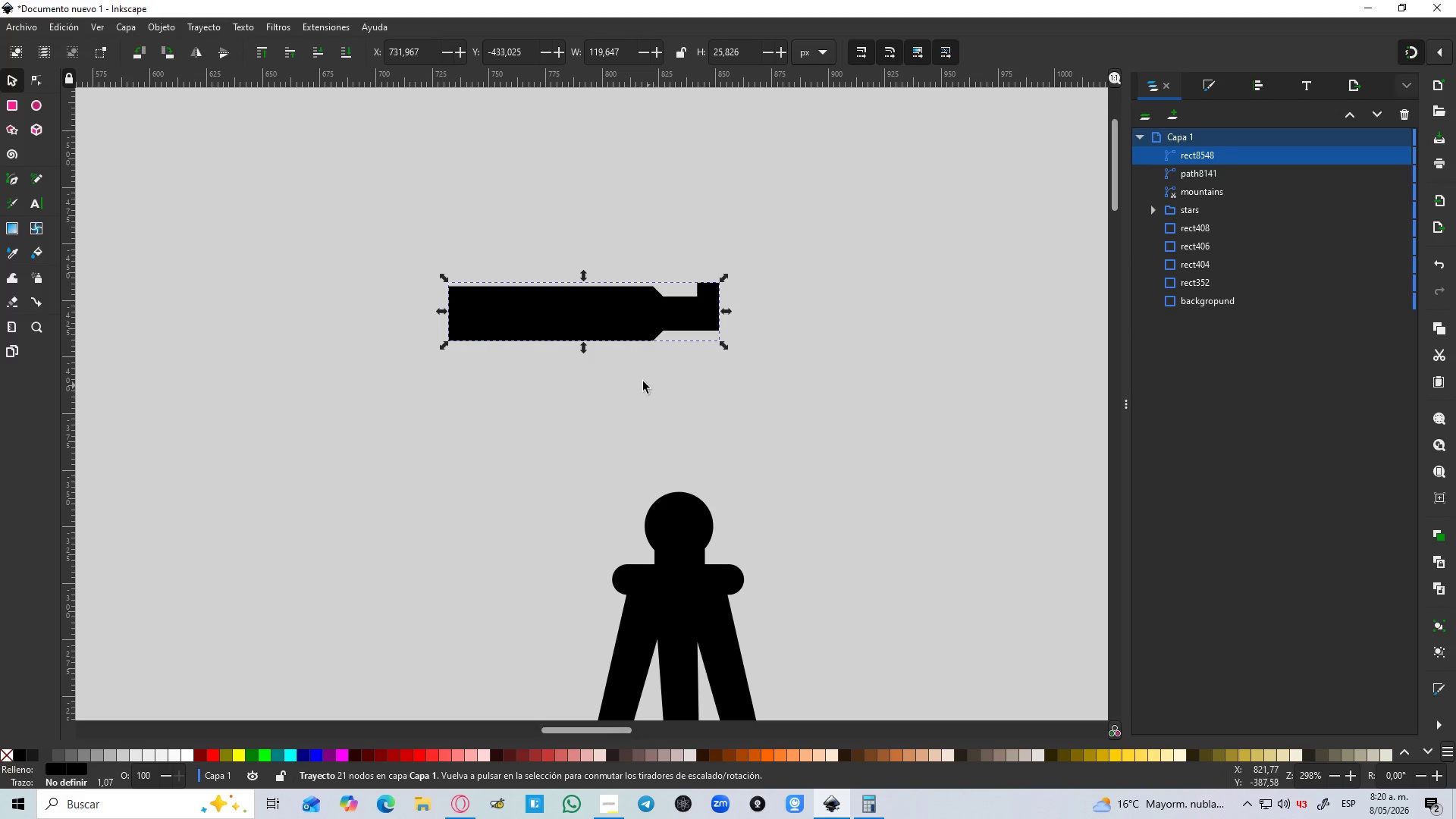 
hold_key(key=ControlLeft, duration=0.78)
scroll: coordinate [479, 310], scroll_direction: up, amount: 2.0
 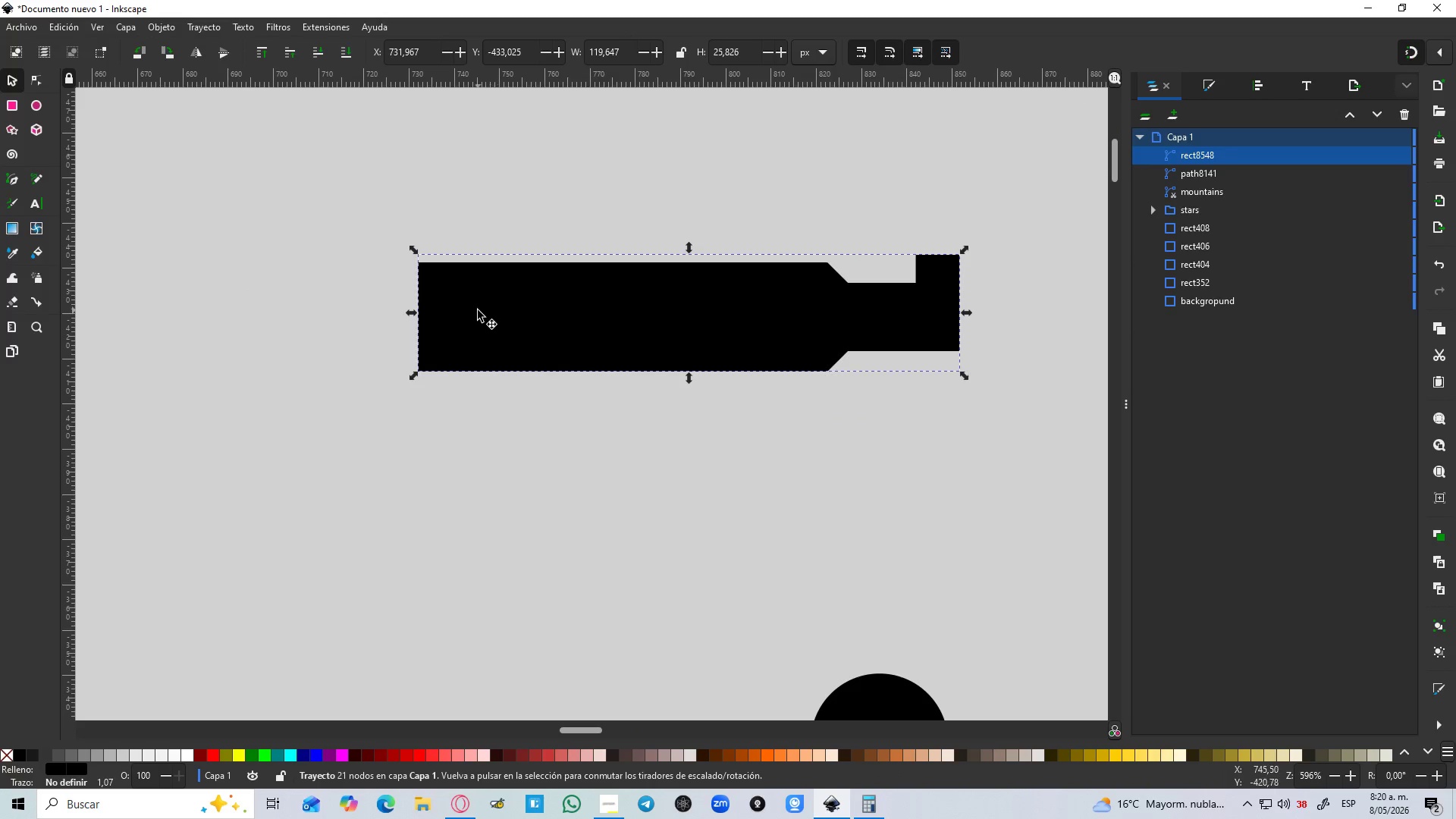 
hold_key(key=ControlLeft, duration=1.36)
scroll: coordinate [485, 340], scroll_direction: down, amount: 4.0
 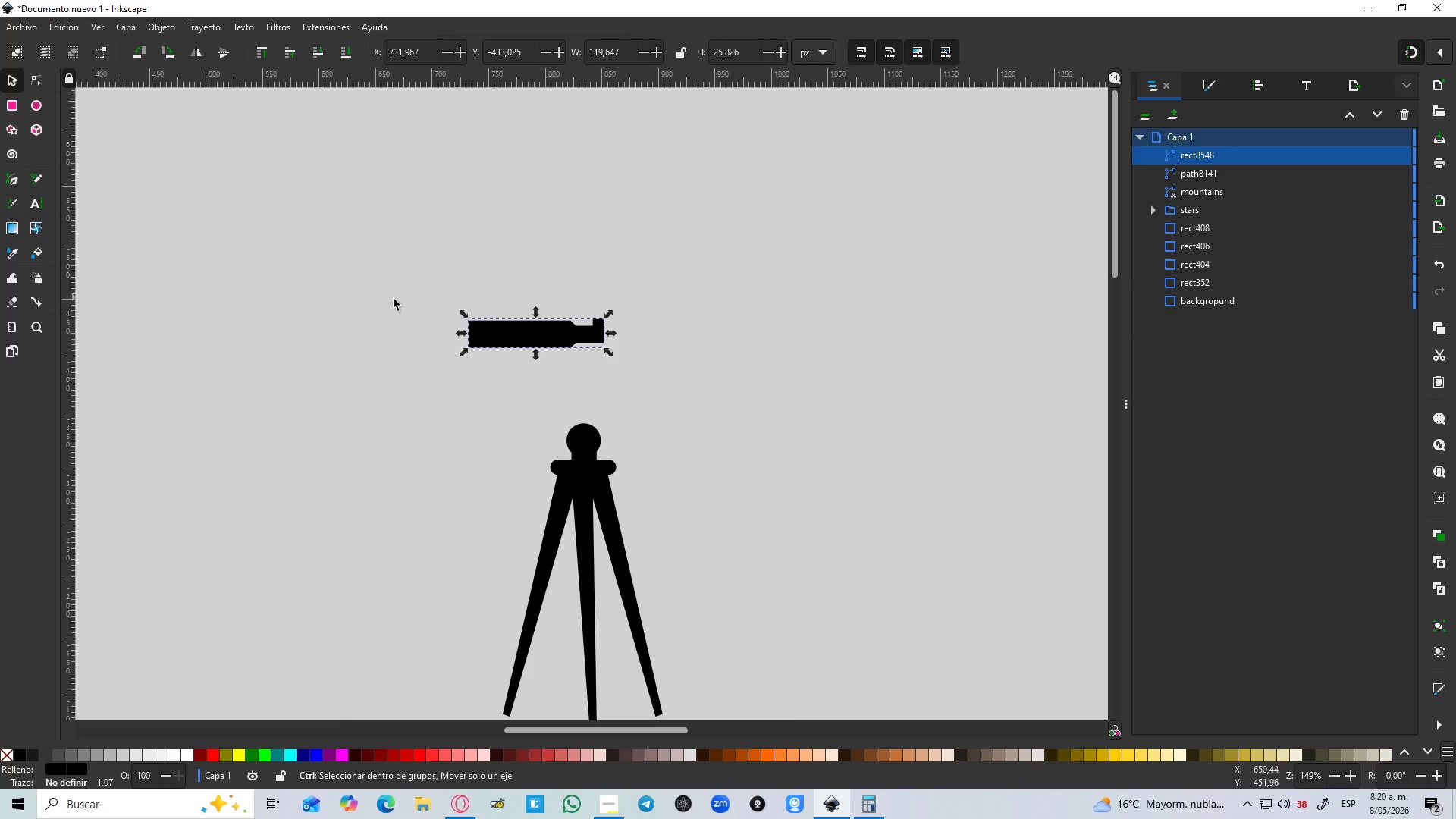 
scroll: coordinate [451, 312], scroll_direction: up, amount: 2.0
 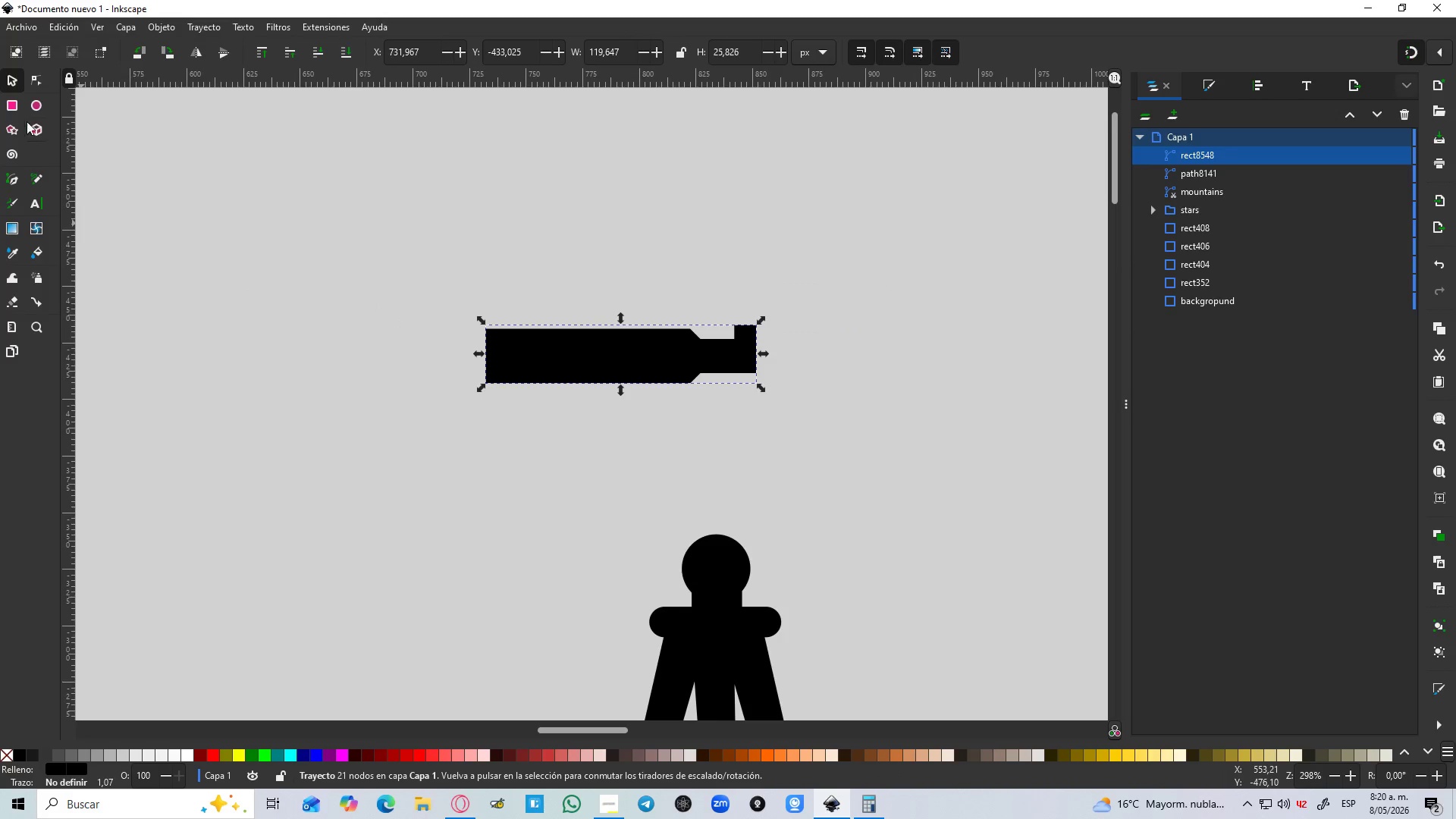 
left_click([9, 100])
 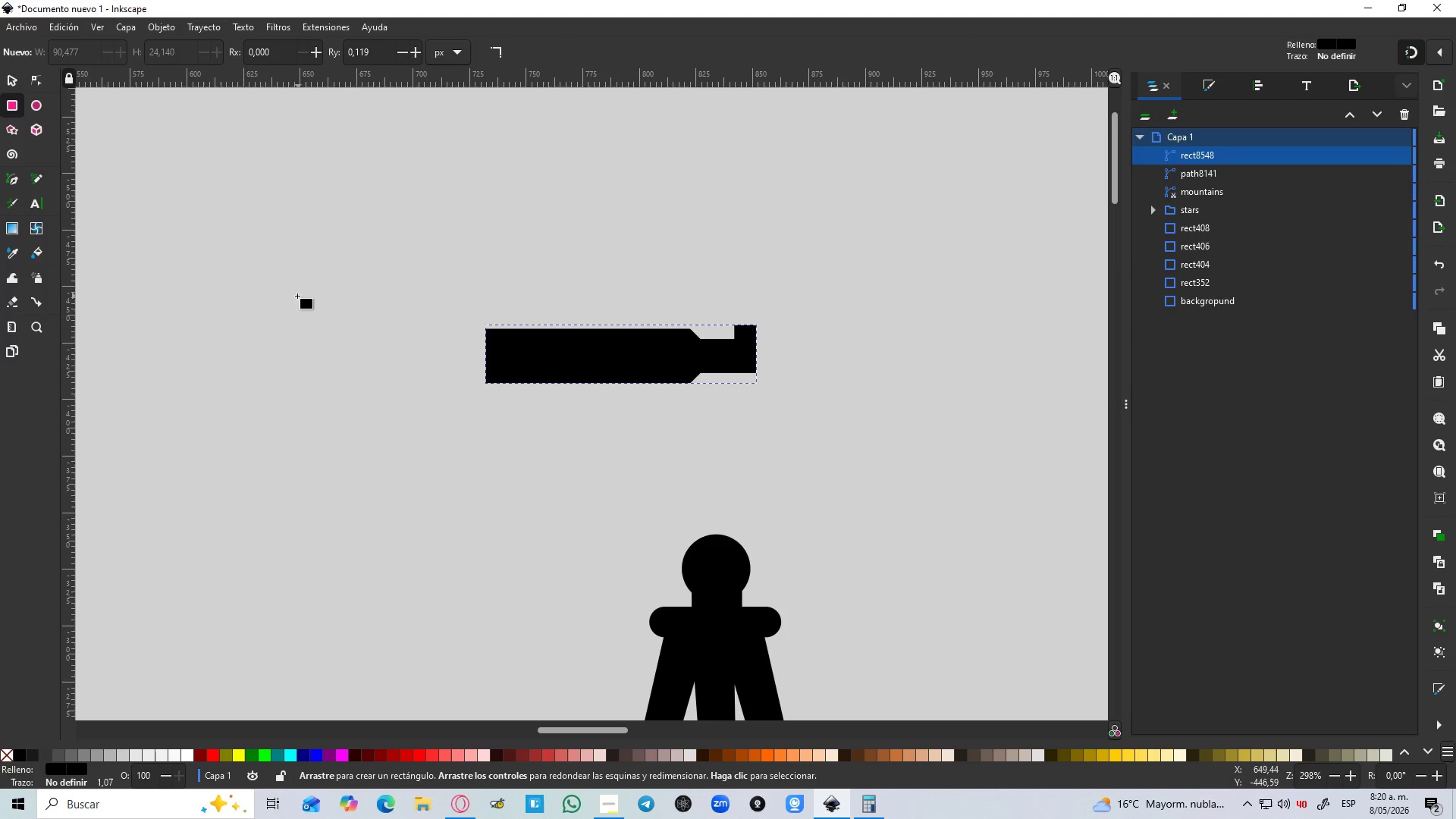 
left_click_drag(start_coordinate=[292, 301], to_coordinate=[475, 356])
 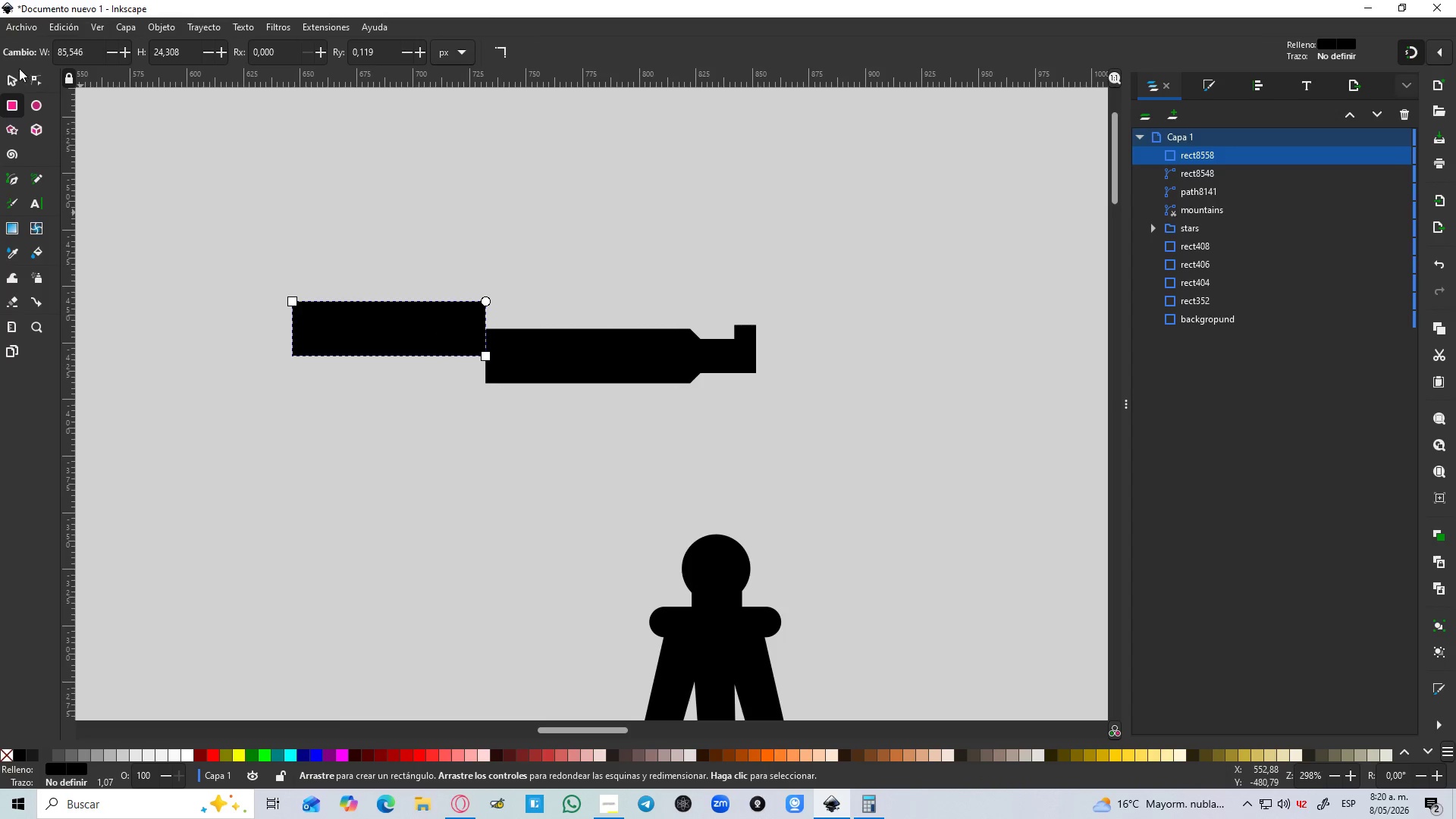 
left_click([11, 76])
 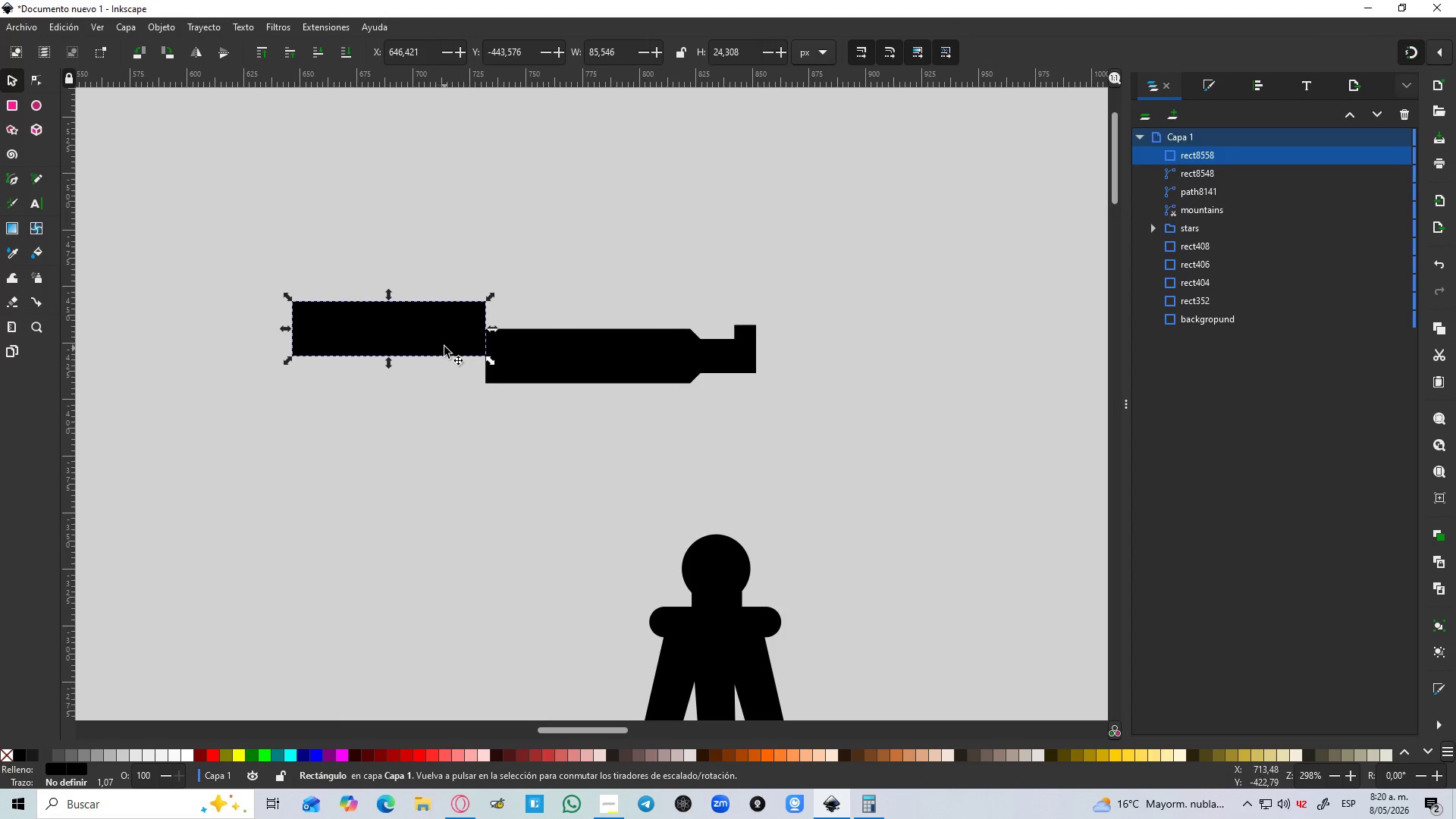 
left_click_drag(start_coordinate=[444, 340], to_coordinate=[444, 369])
 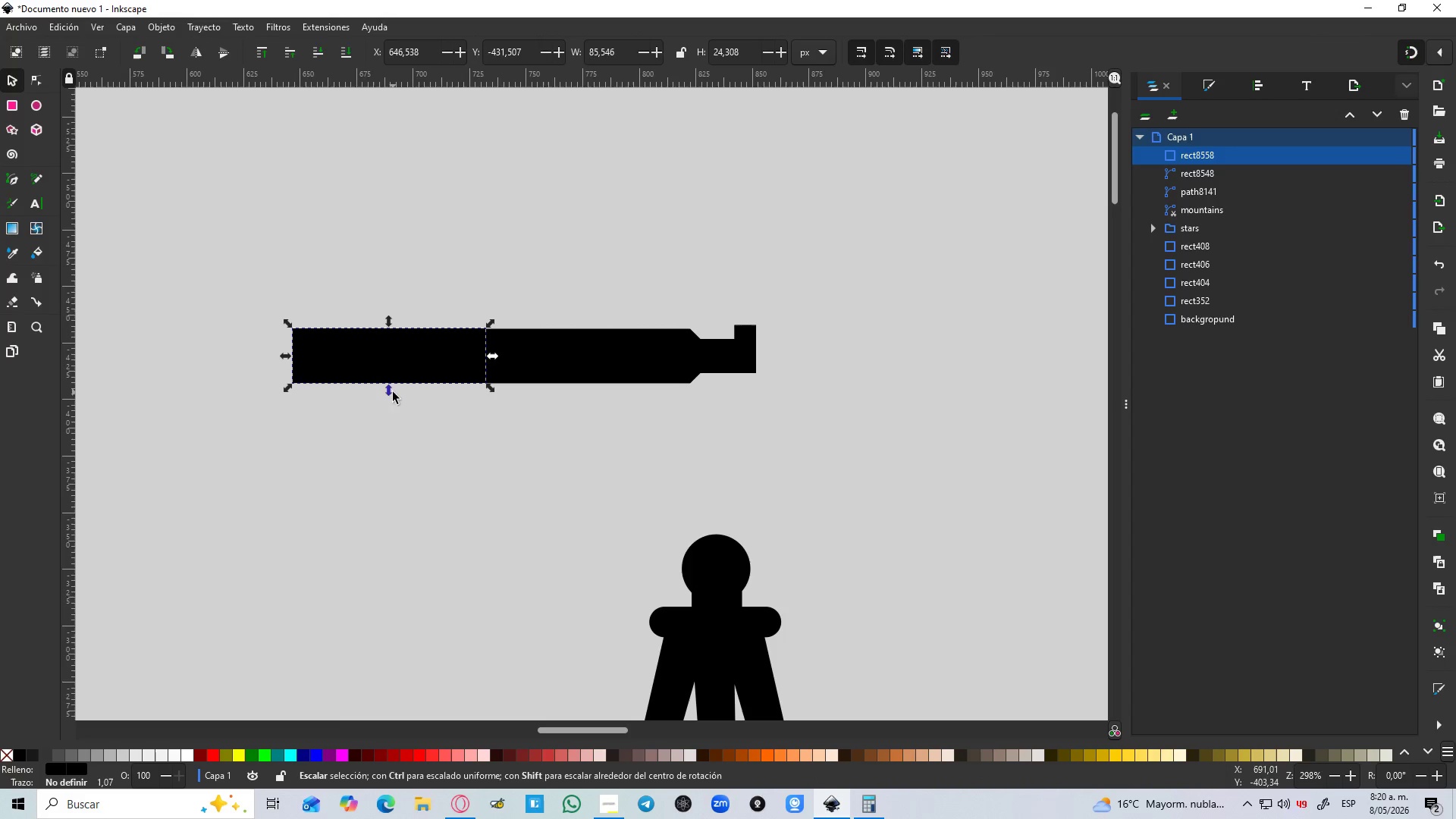 
left_click_drag(start_coordinate=[391, 392], to_coordinate=[391, 406])
 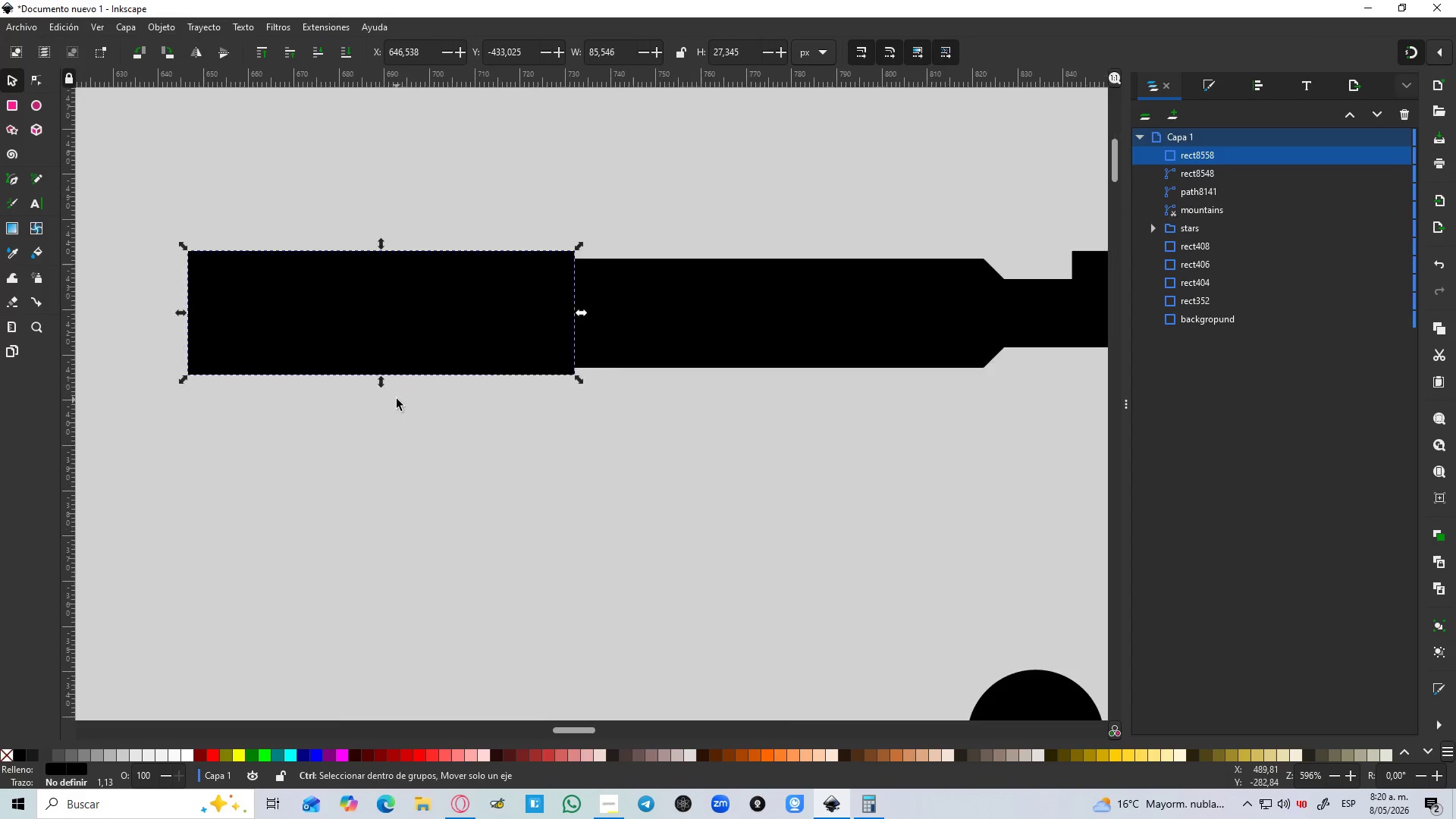 
hold_key(key=ShiftLeft, duration=1.5)
 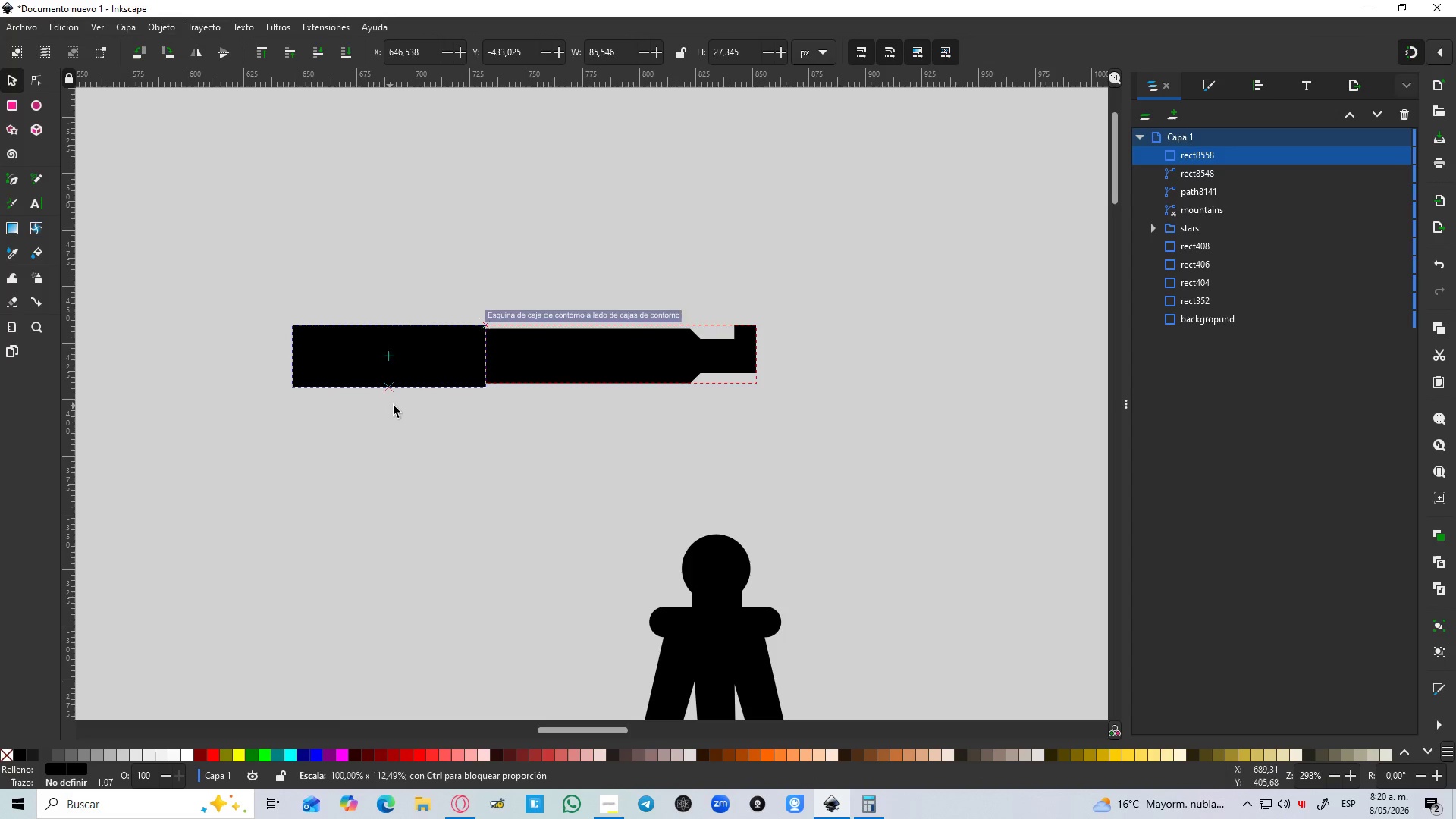 
key(Shift+ShiftLeft)
 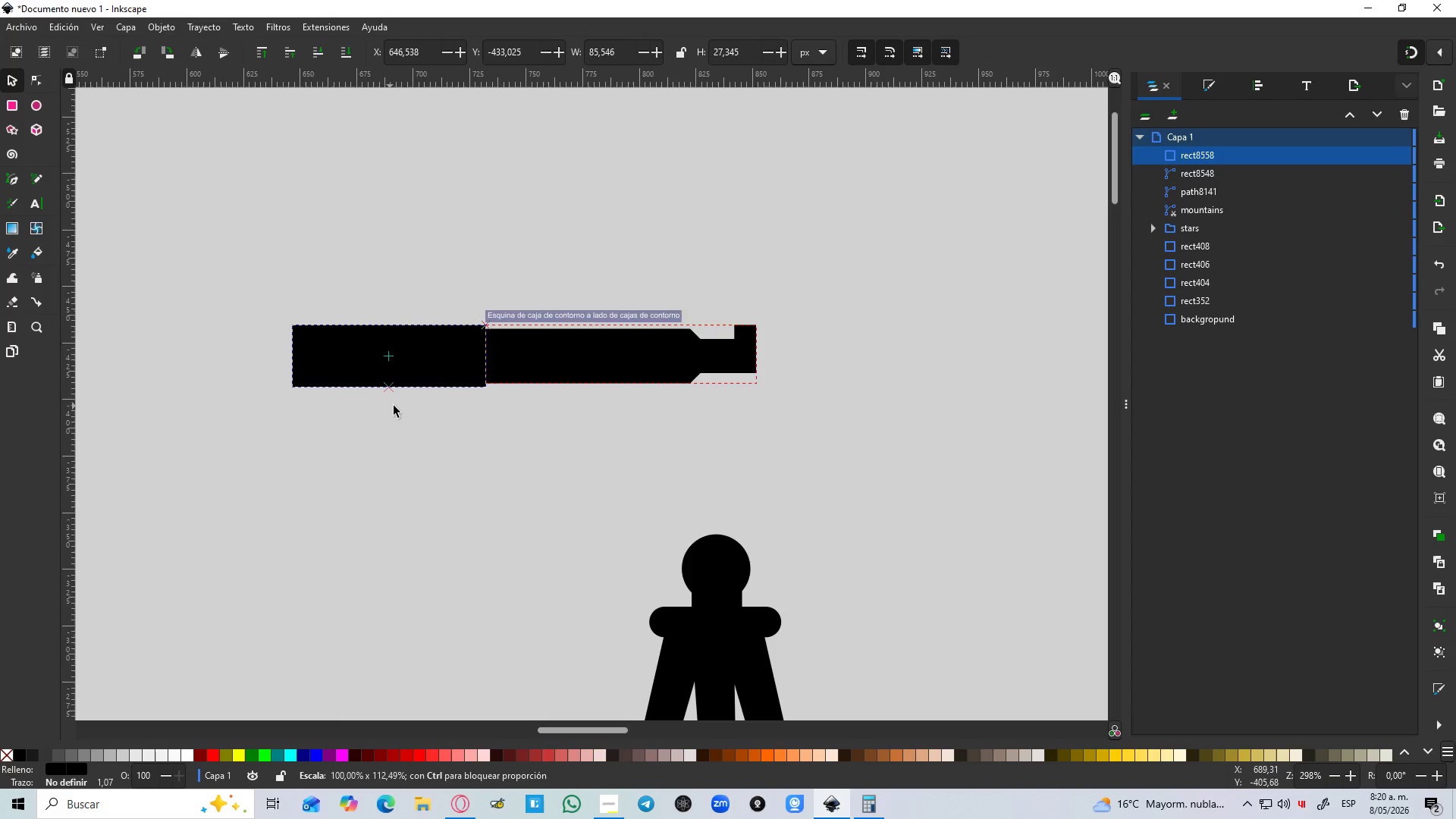 
key(Shift+ShiftLeft)
 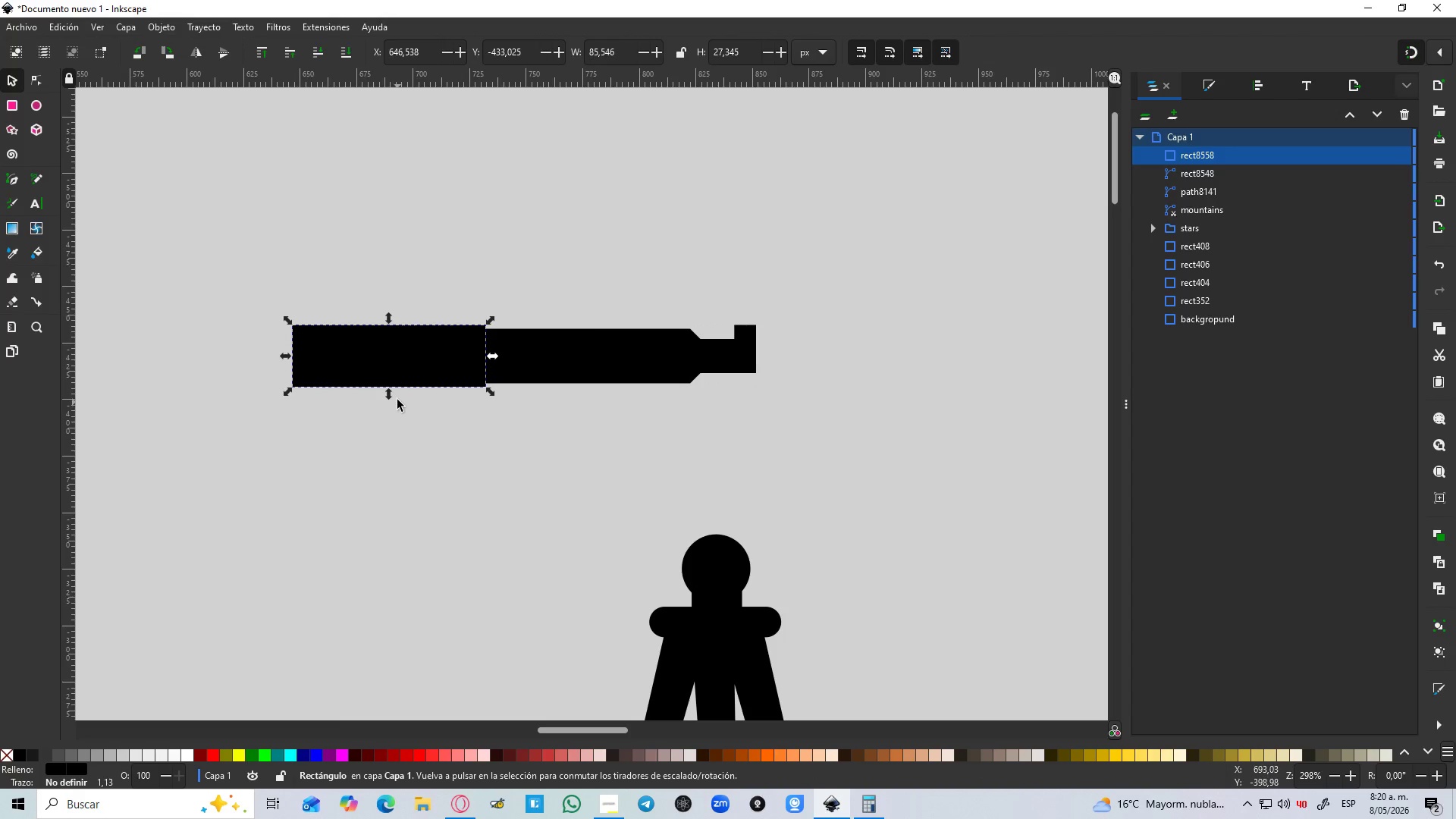 
hold_key(key=ControlLeft, duration=0.39)
scroll: coordinate [397, 399], scroll_direction: up, amount: 2.0
 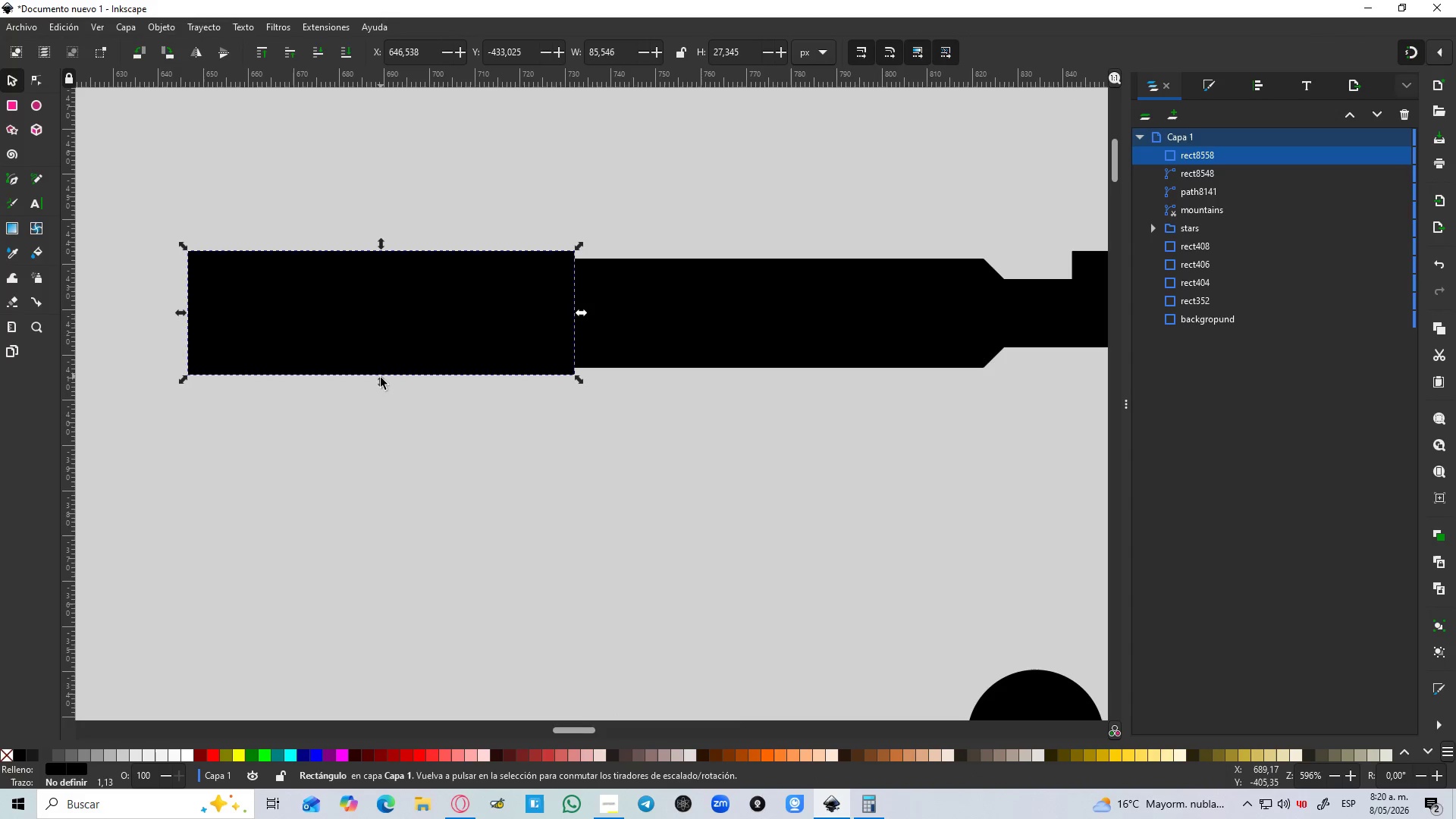 
left_click_drag(start_coordinate=[381, 380], to_coordinate=[384, 396])
 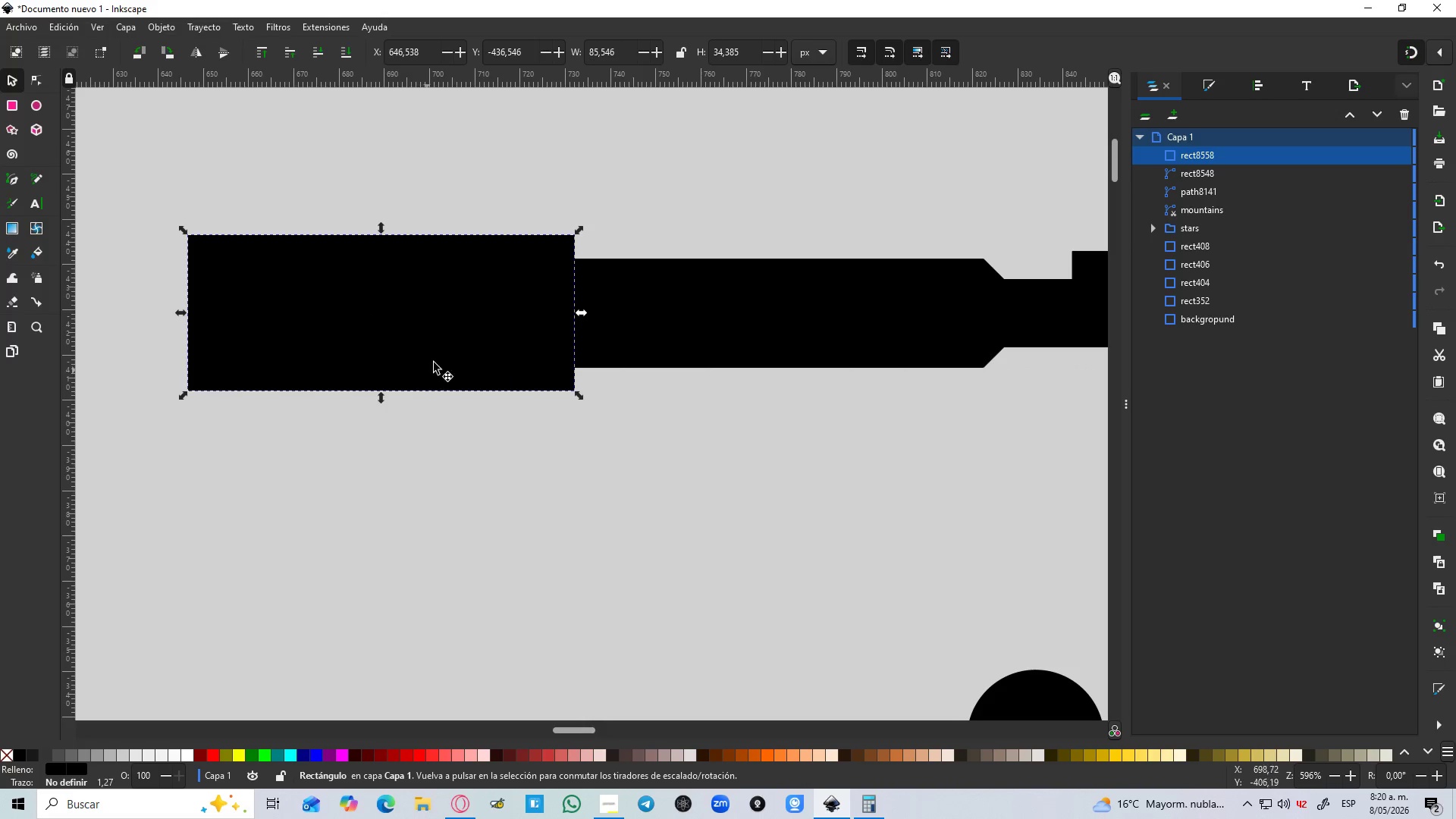 
hold_key(key=ShiftLeft, duration=1.5)
 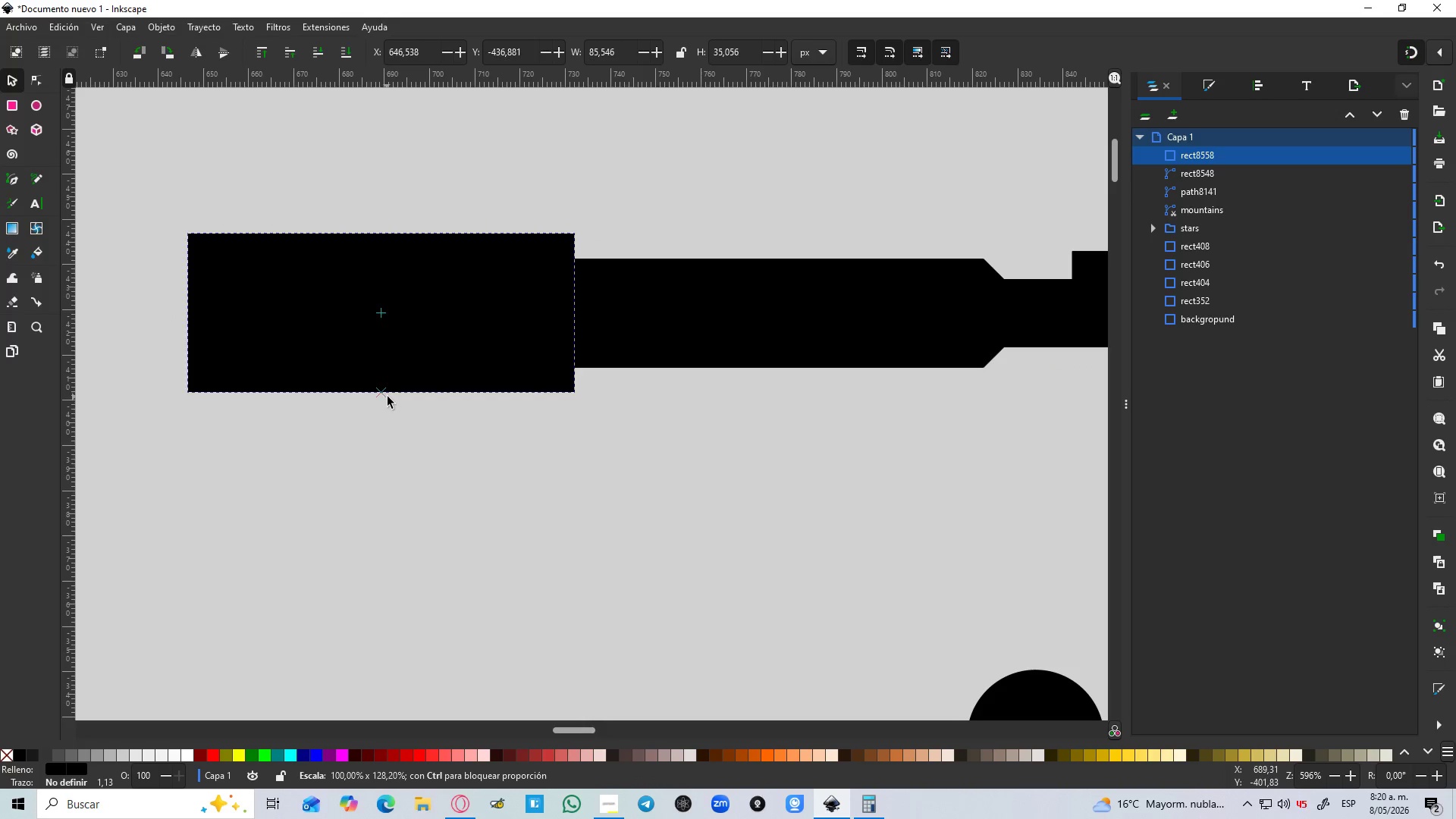 
hold_key(key=ShiftLeft, duration=1.51)
 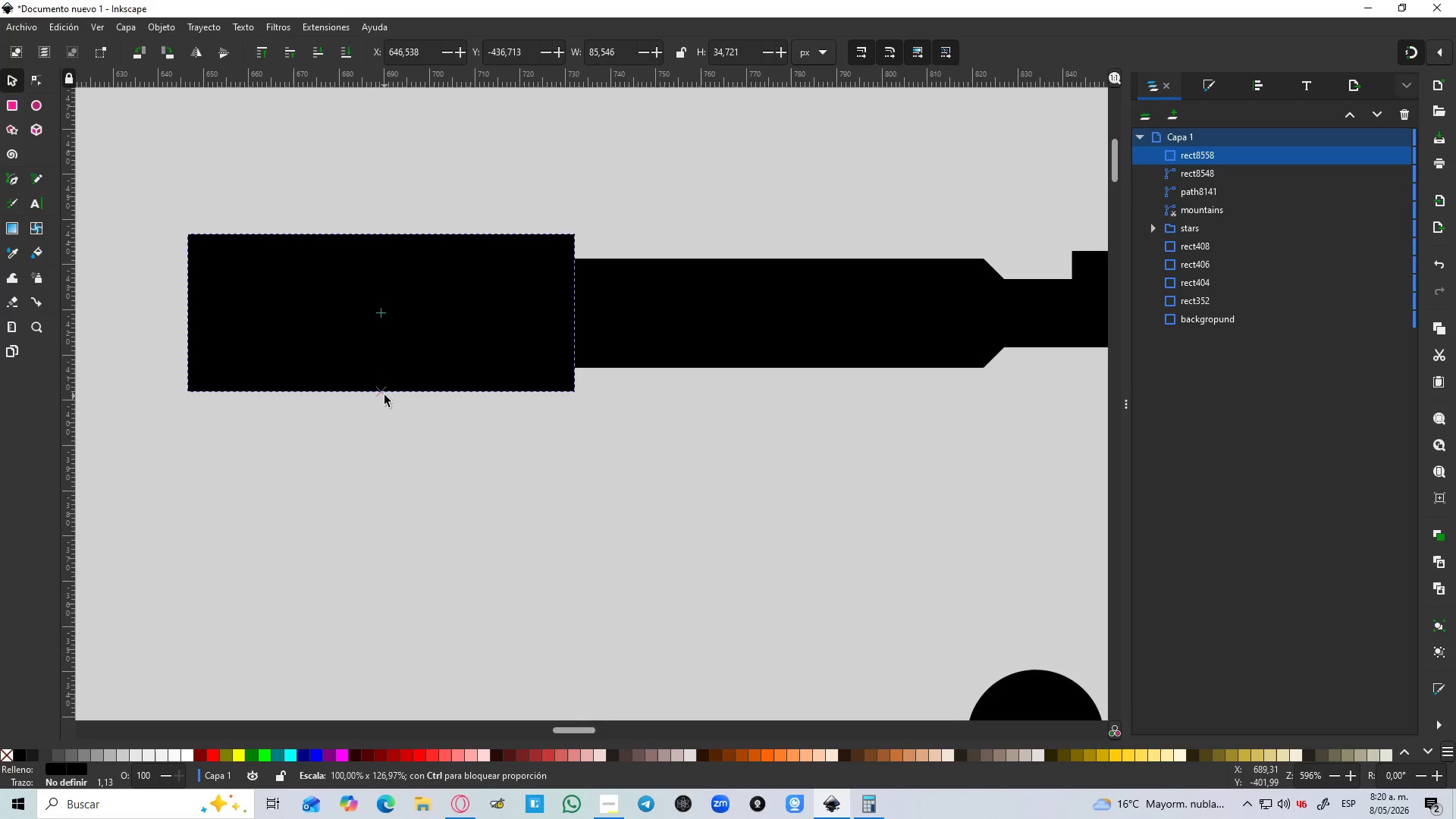 
hold_key(key=ShiftLeft, duration=1.52)
 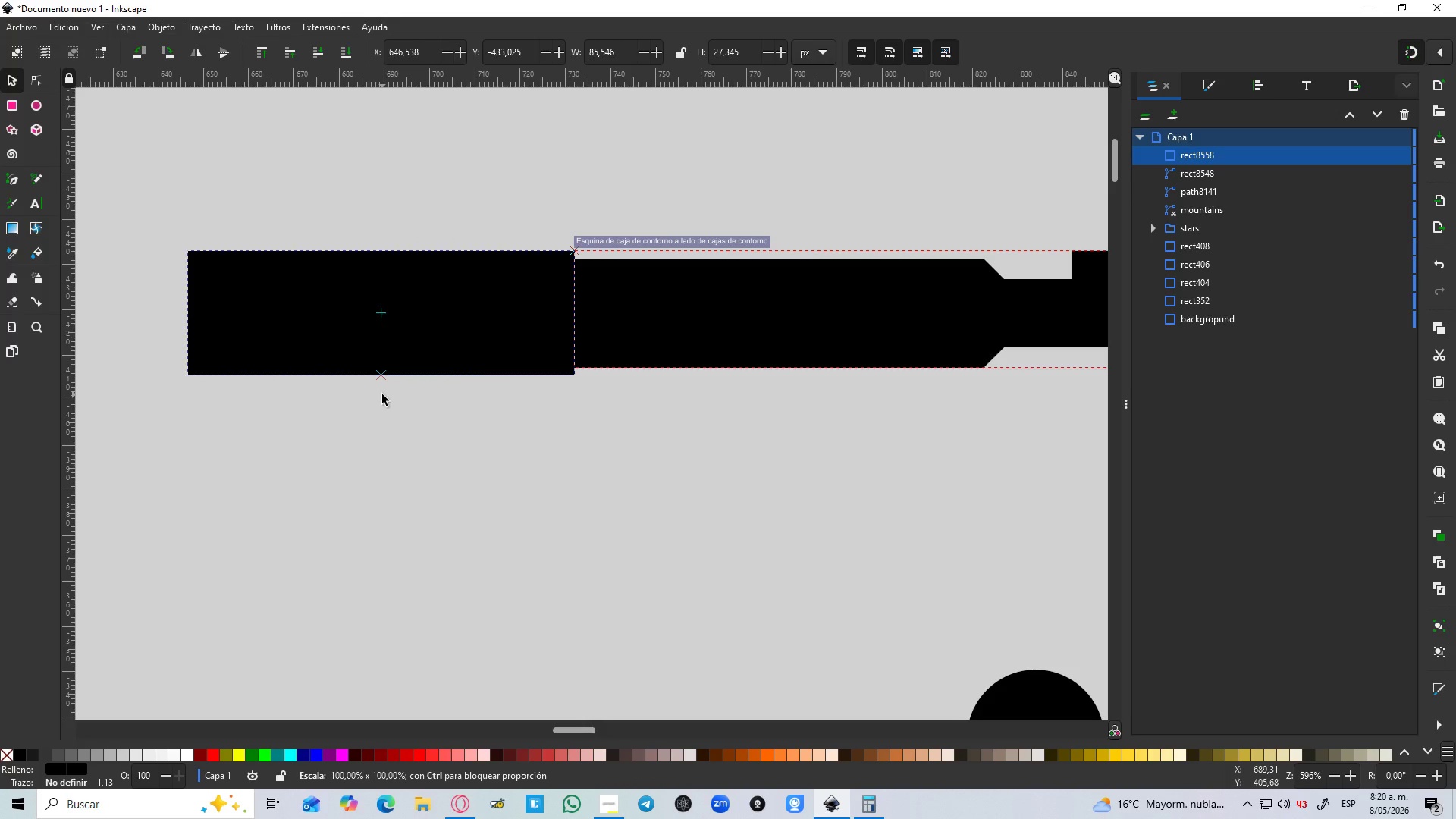 
hold_key(key=ShiftLeft, duration=1.42)
 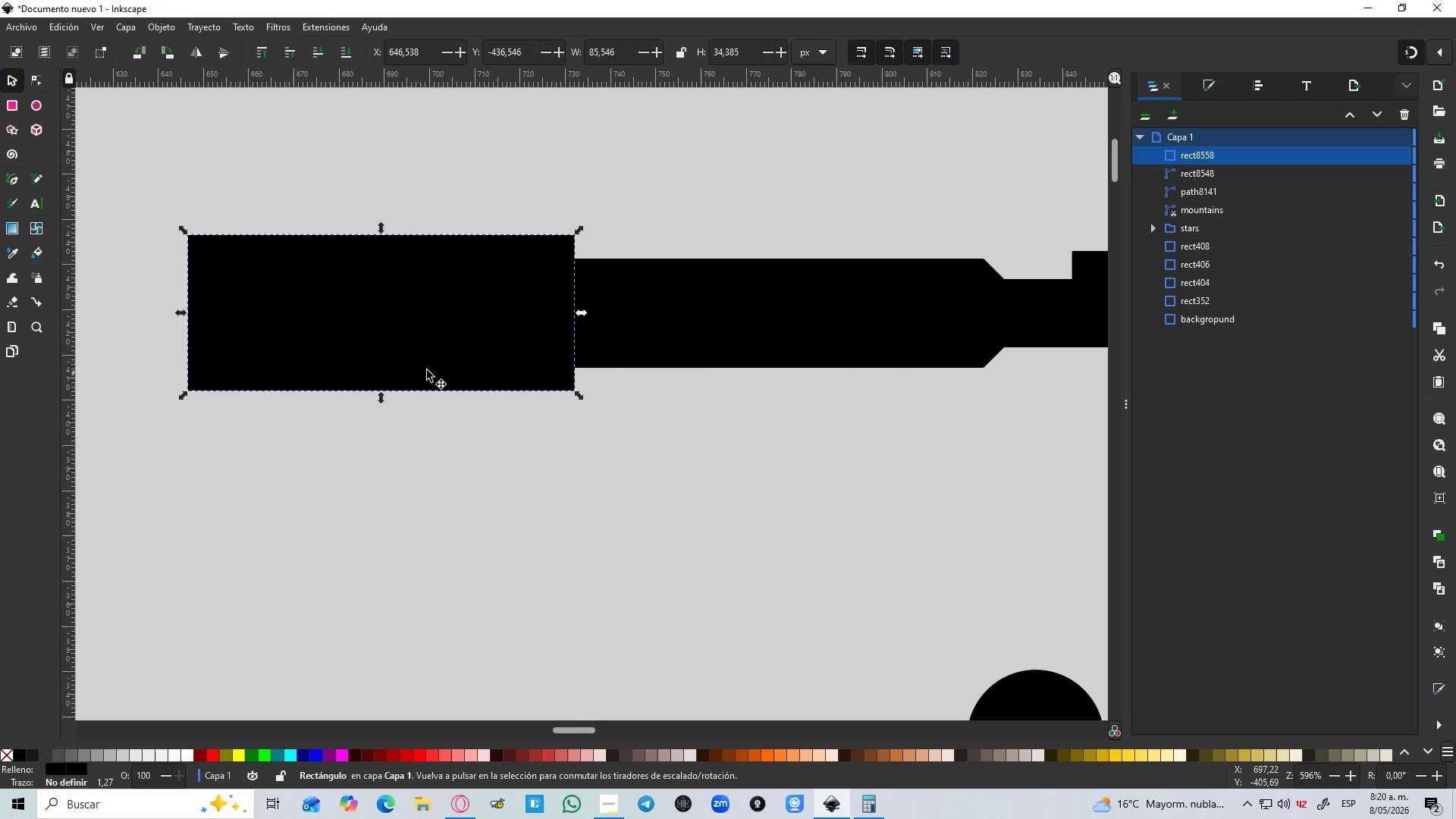 
hold_key(key=ControlLeft, duration=0.94)
scroll: coordinate [551, 265], scroll_direction: up, amount: 2.0
 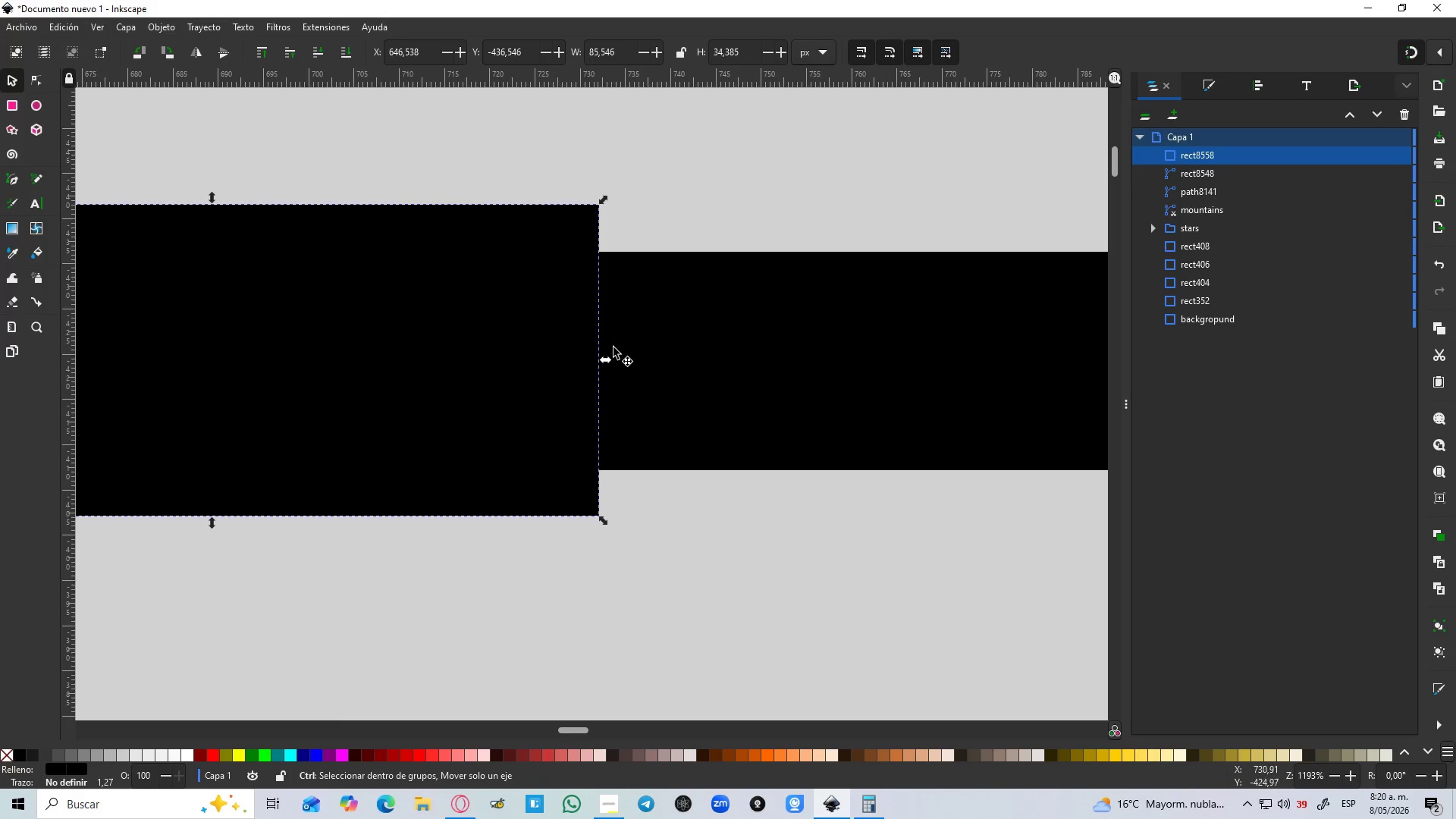 
hold_key(key=ControlLeft, duration=0.56)
scroll: coordinate [666, 433], scroll_direction: down, amount: 3.0
 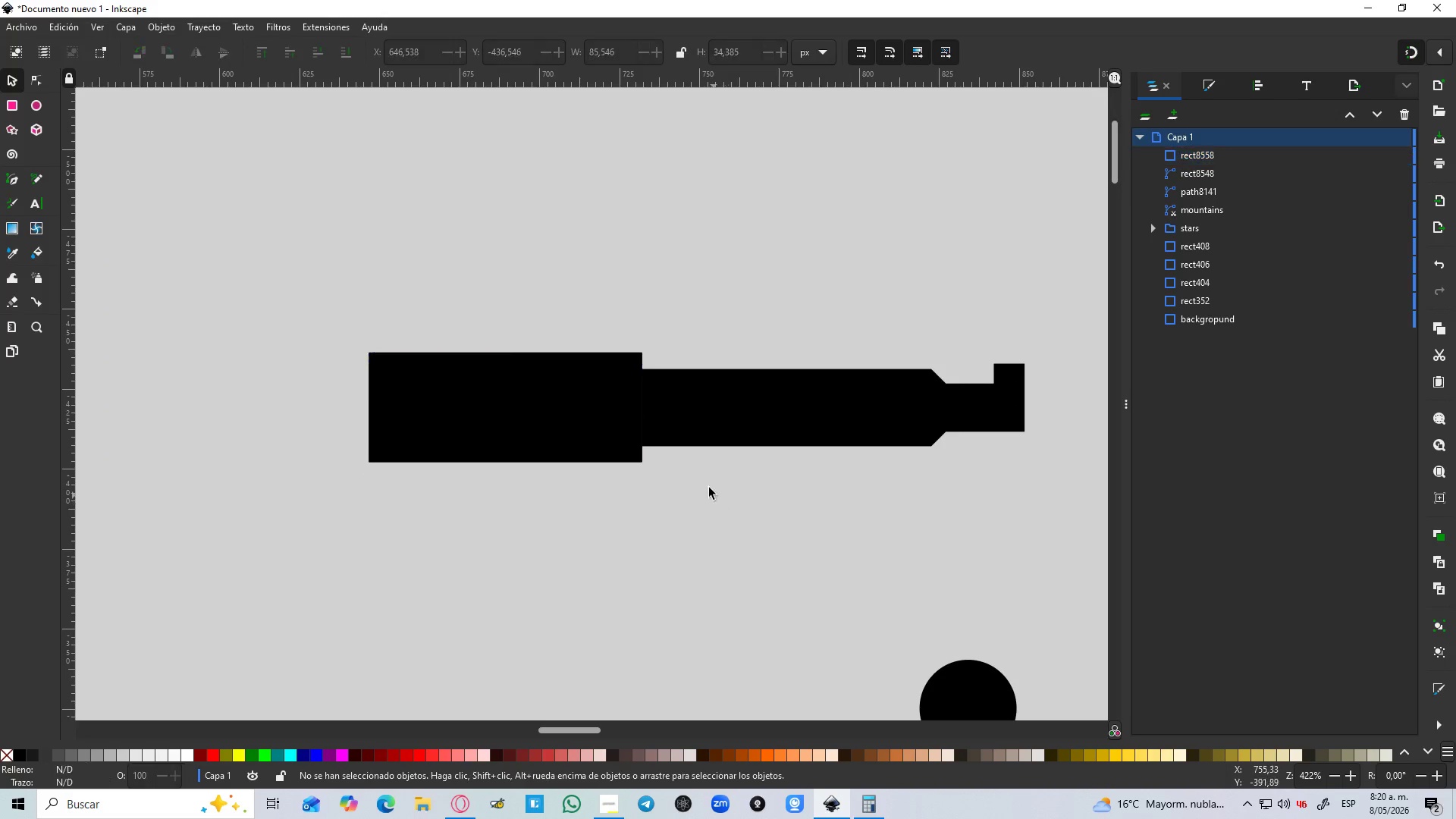 
hold_key(key=ControlLeft, duration=0.39)
 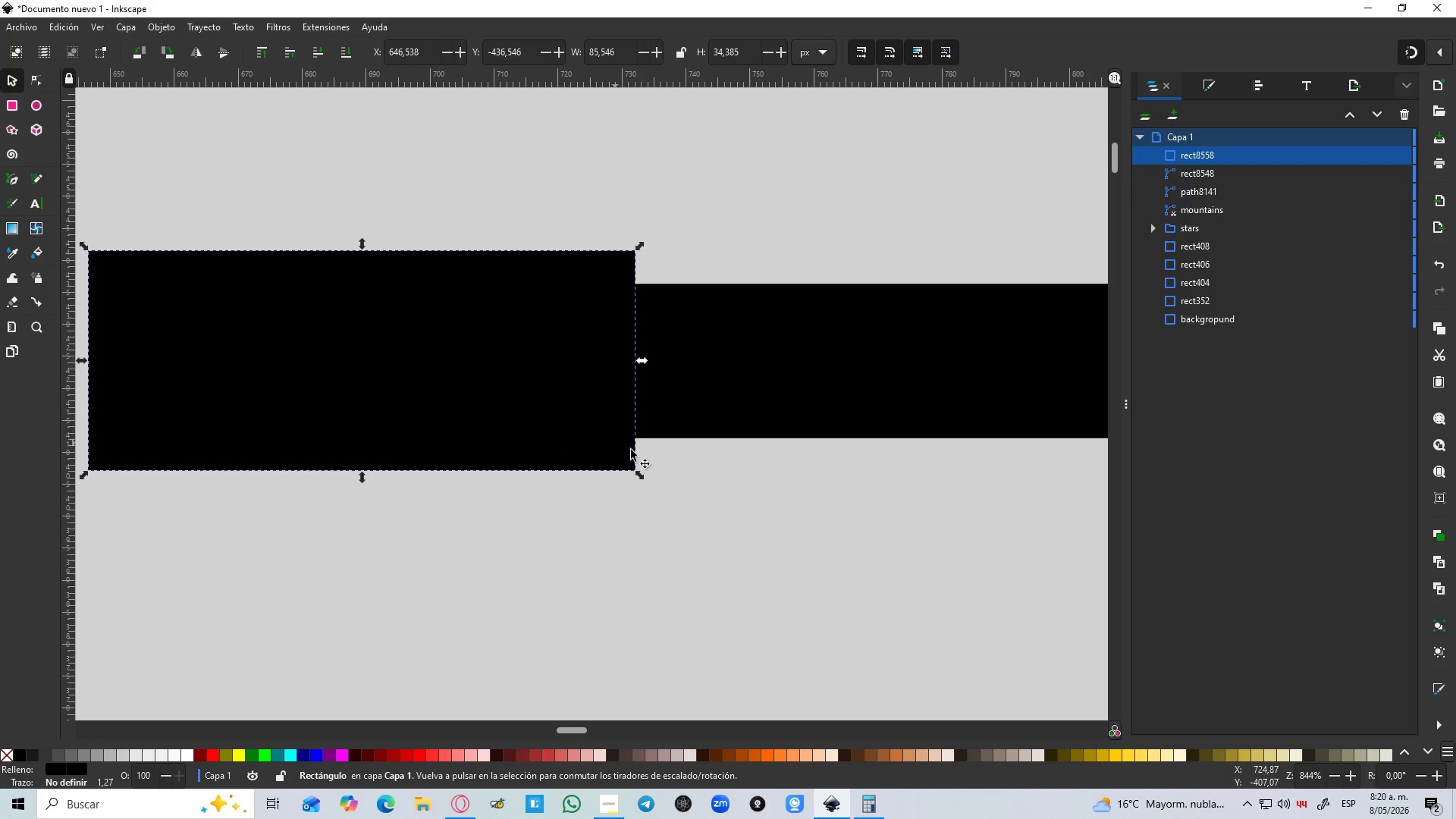 
left_click([560, 433])
 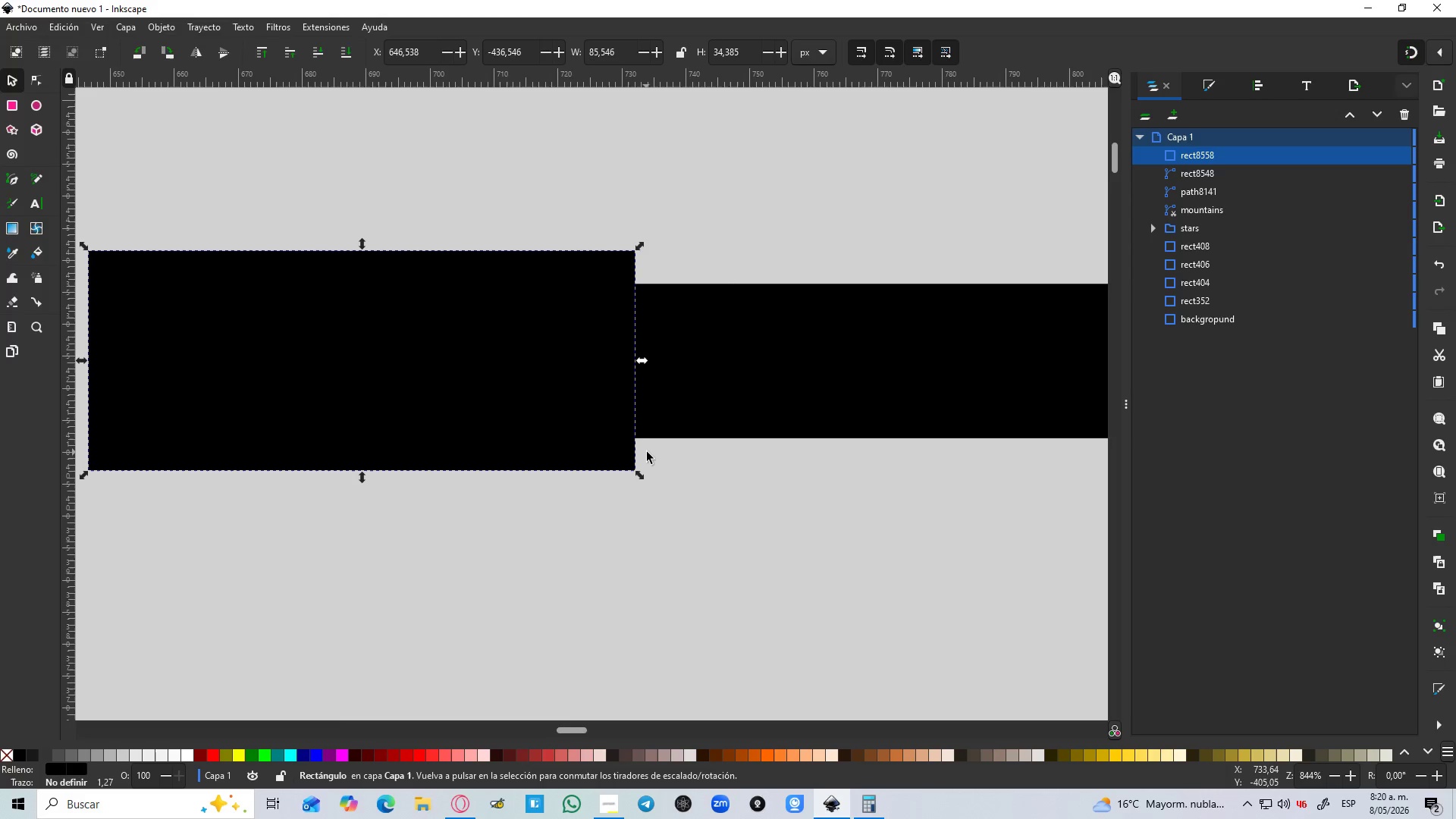 
scroll: coordinate [649, 454], scroll_direction: up, amount: 2.0
 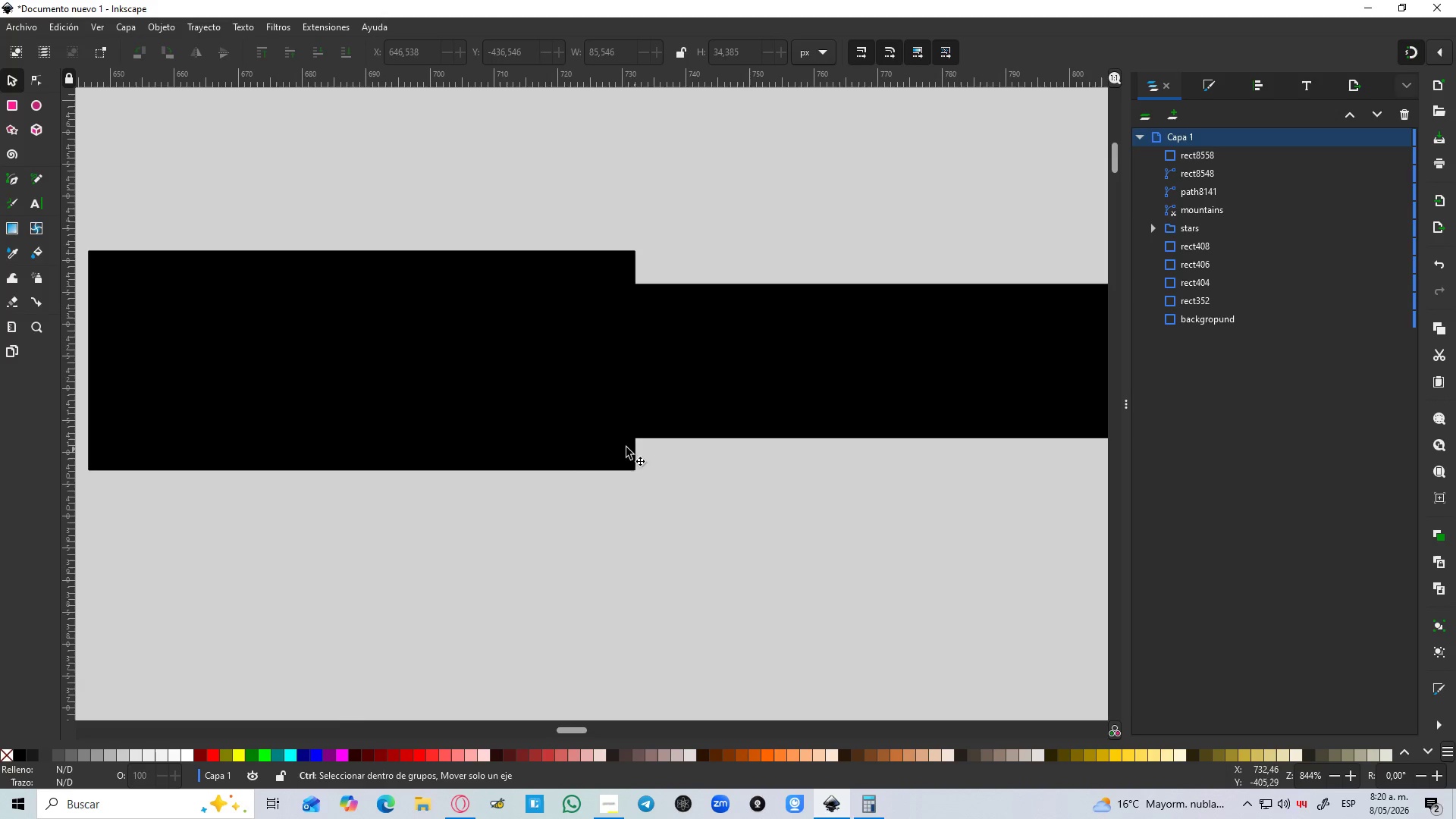 
key(B)
 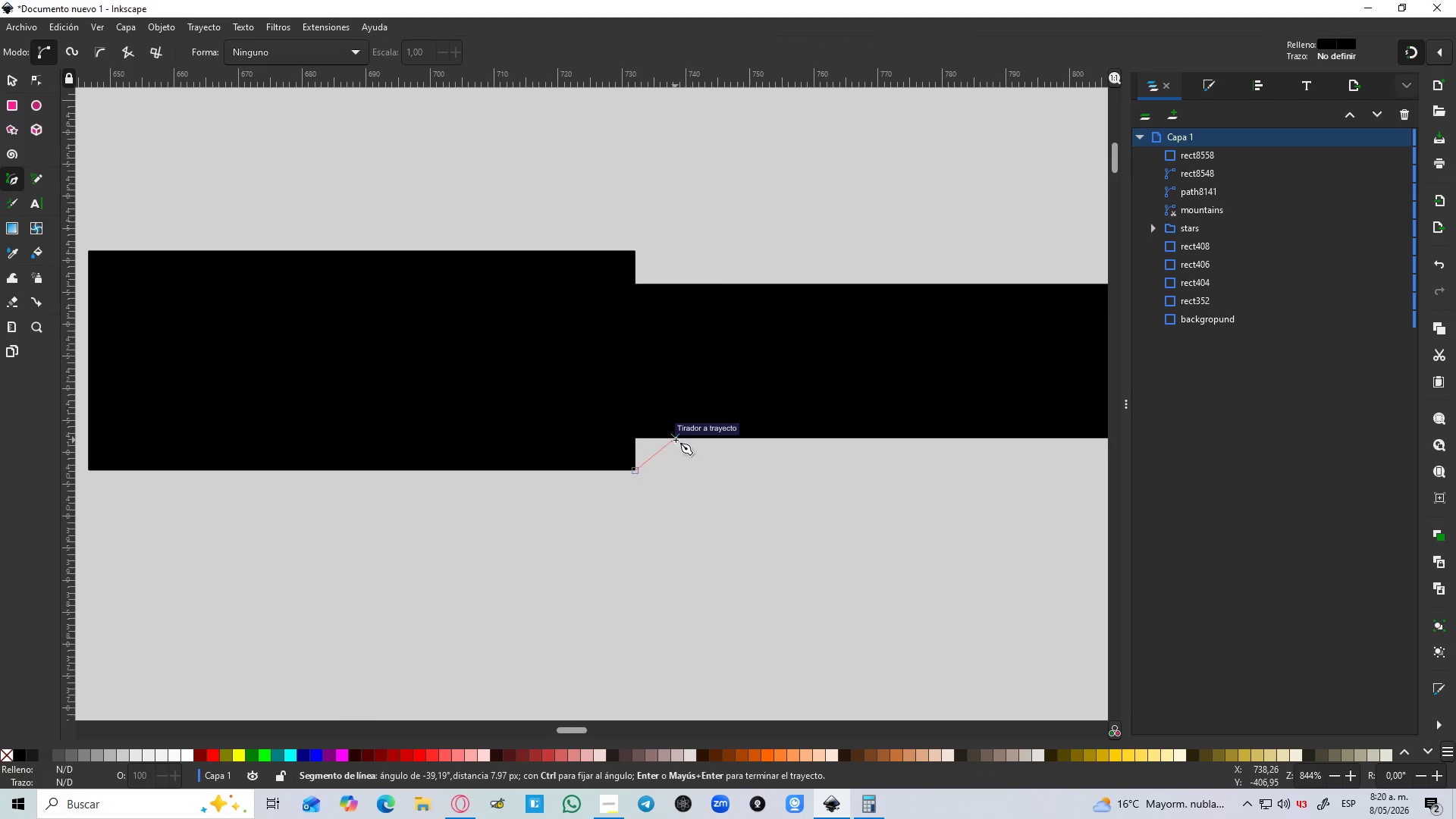 
left_click([679, 441])
 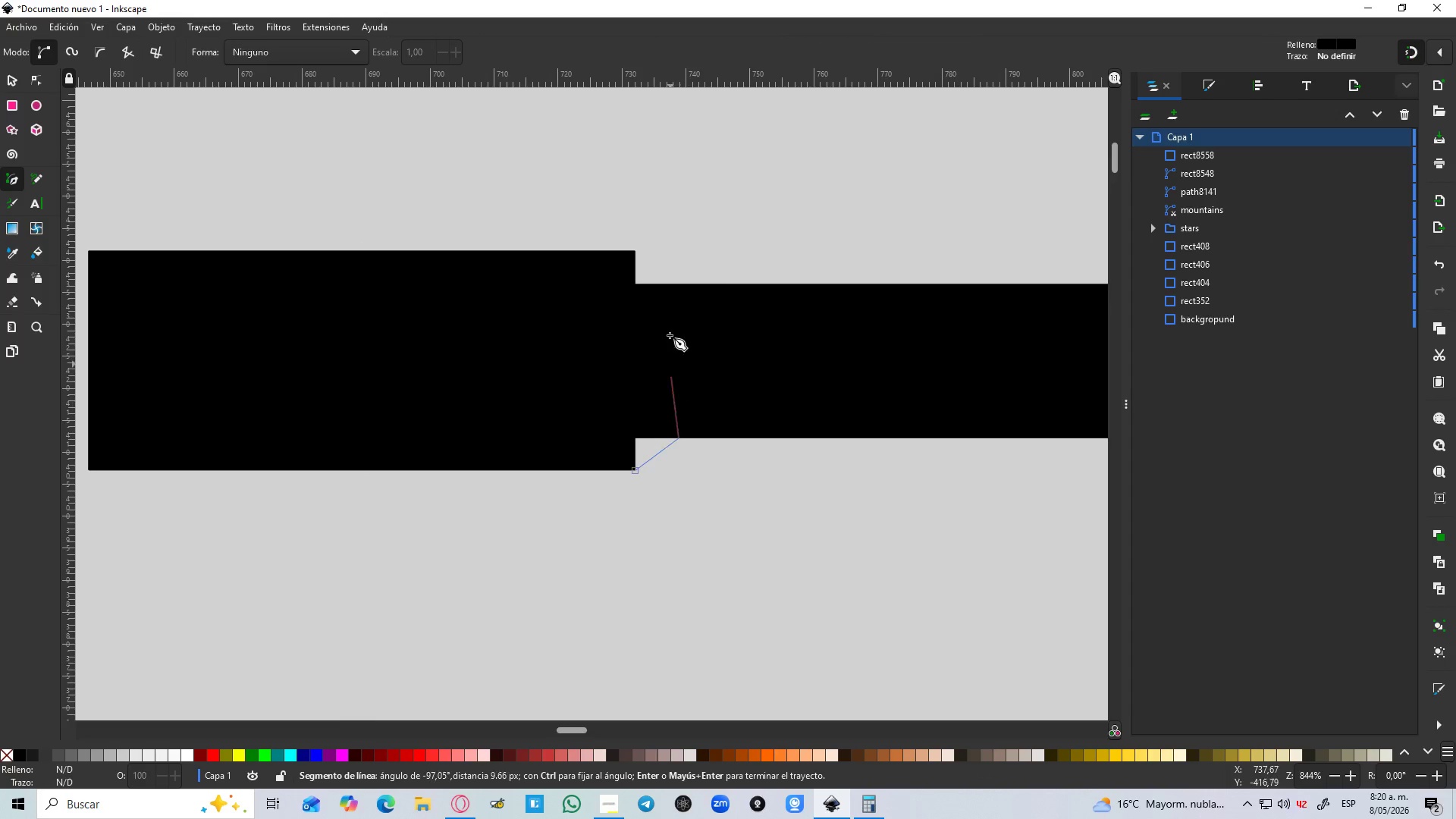 
hold_key(key=ControlLeft, duration=1.5)
left_click([676, 286])
 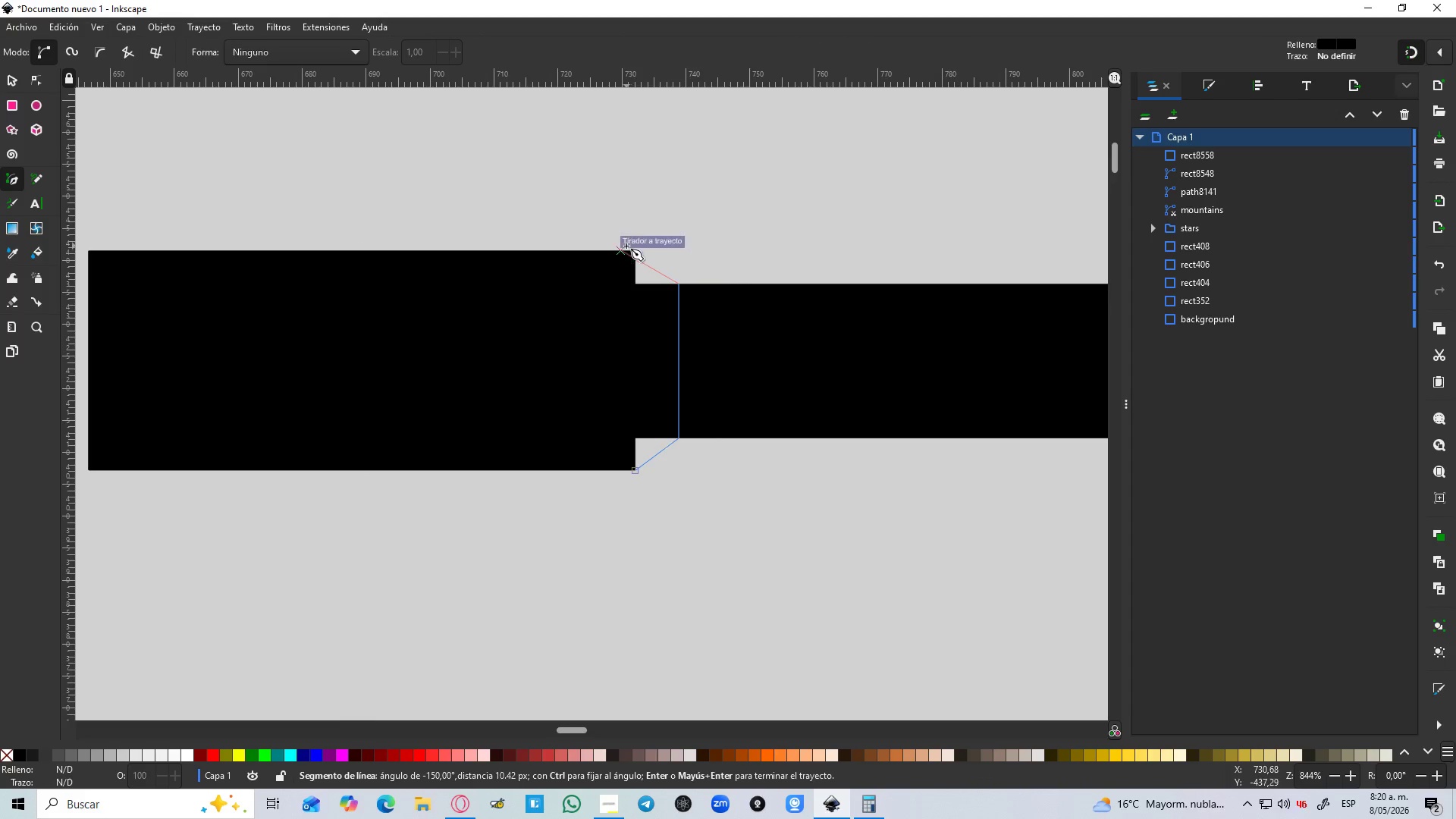 
key(Control+ControlLeft)
 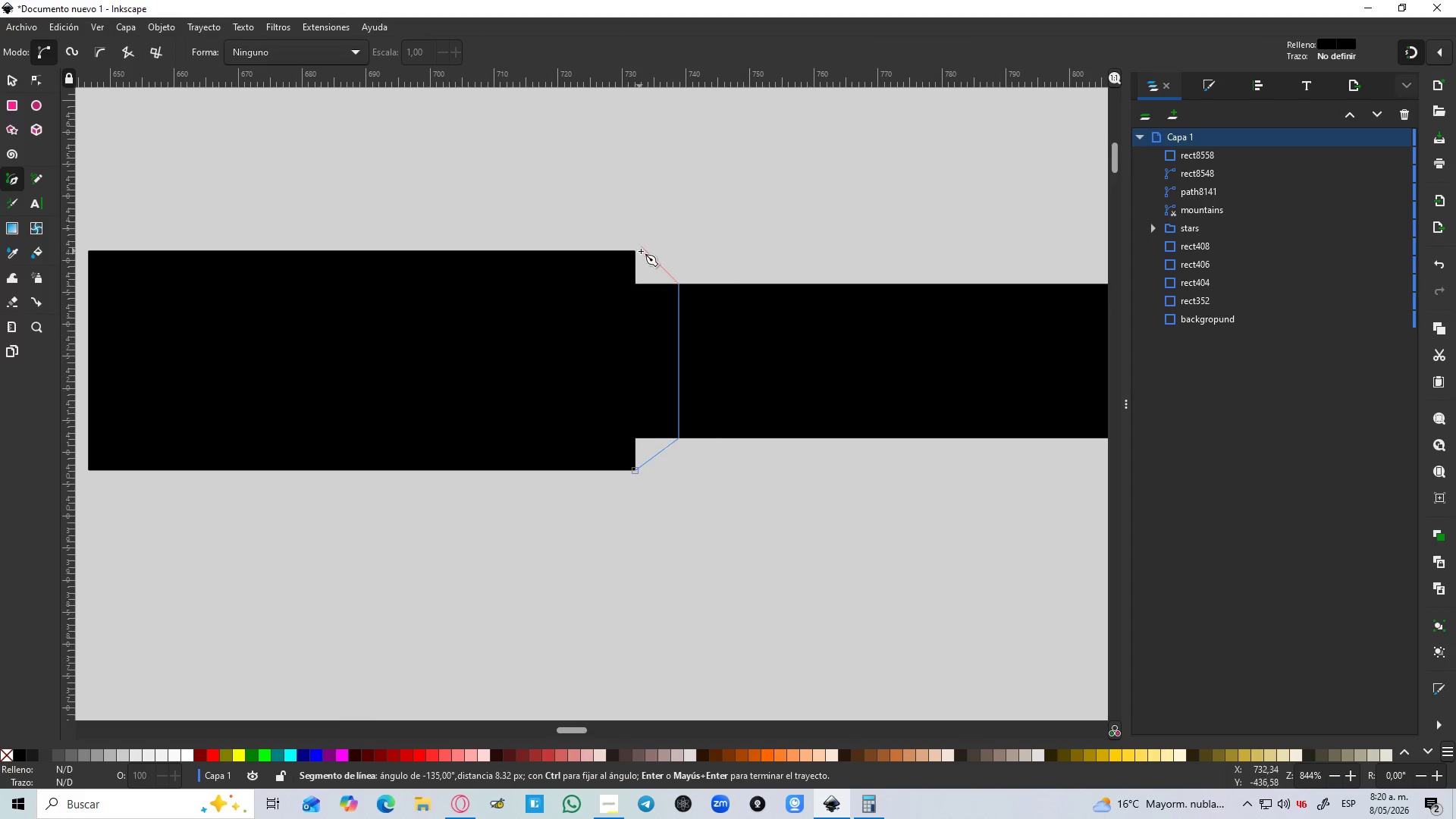 
key(Control+ControlLeft)
 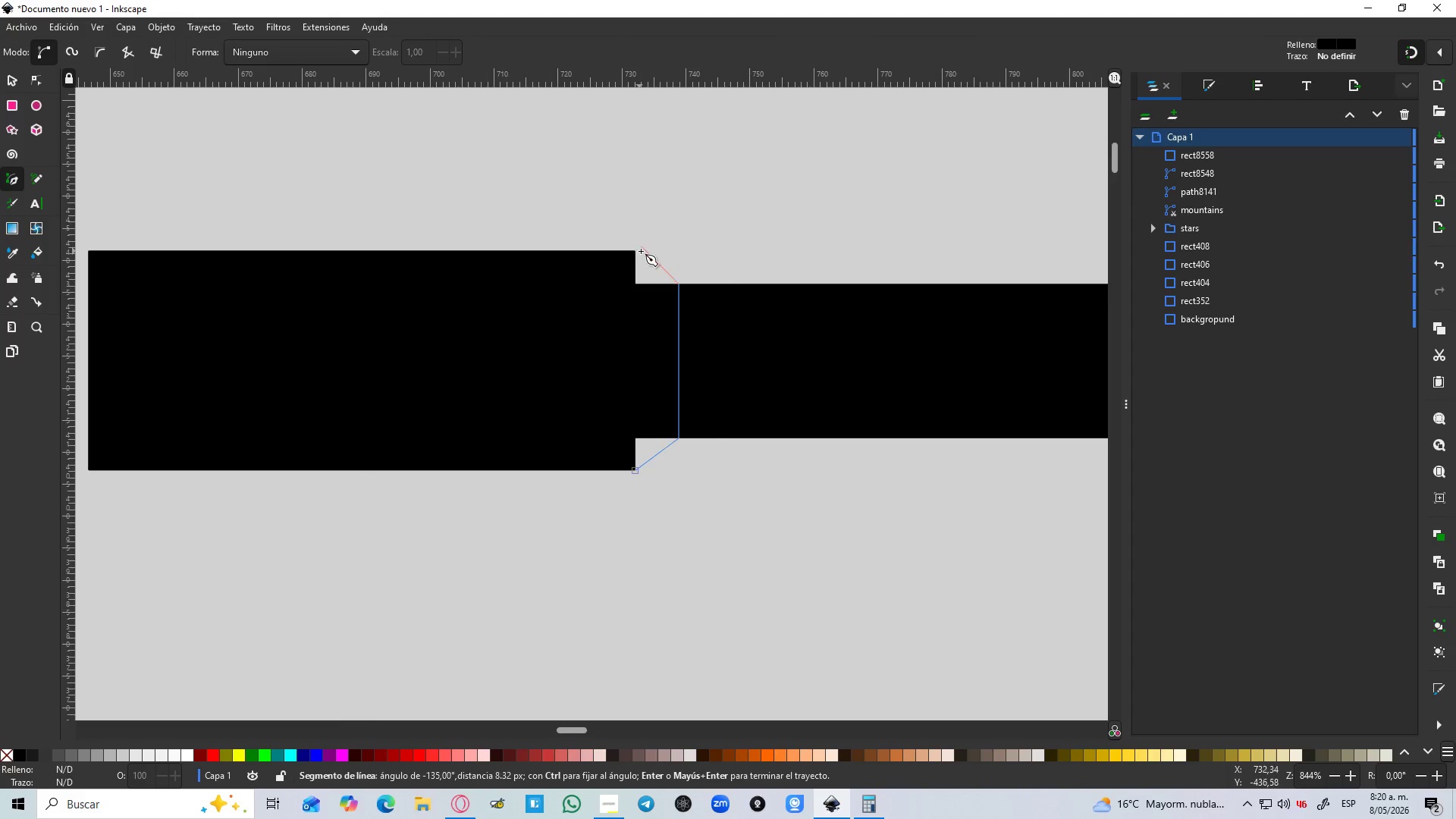 
key(Control+ControlLeft)
 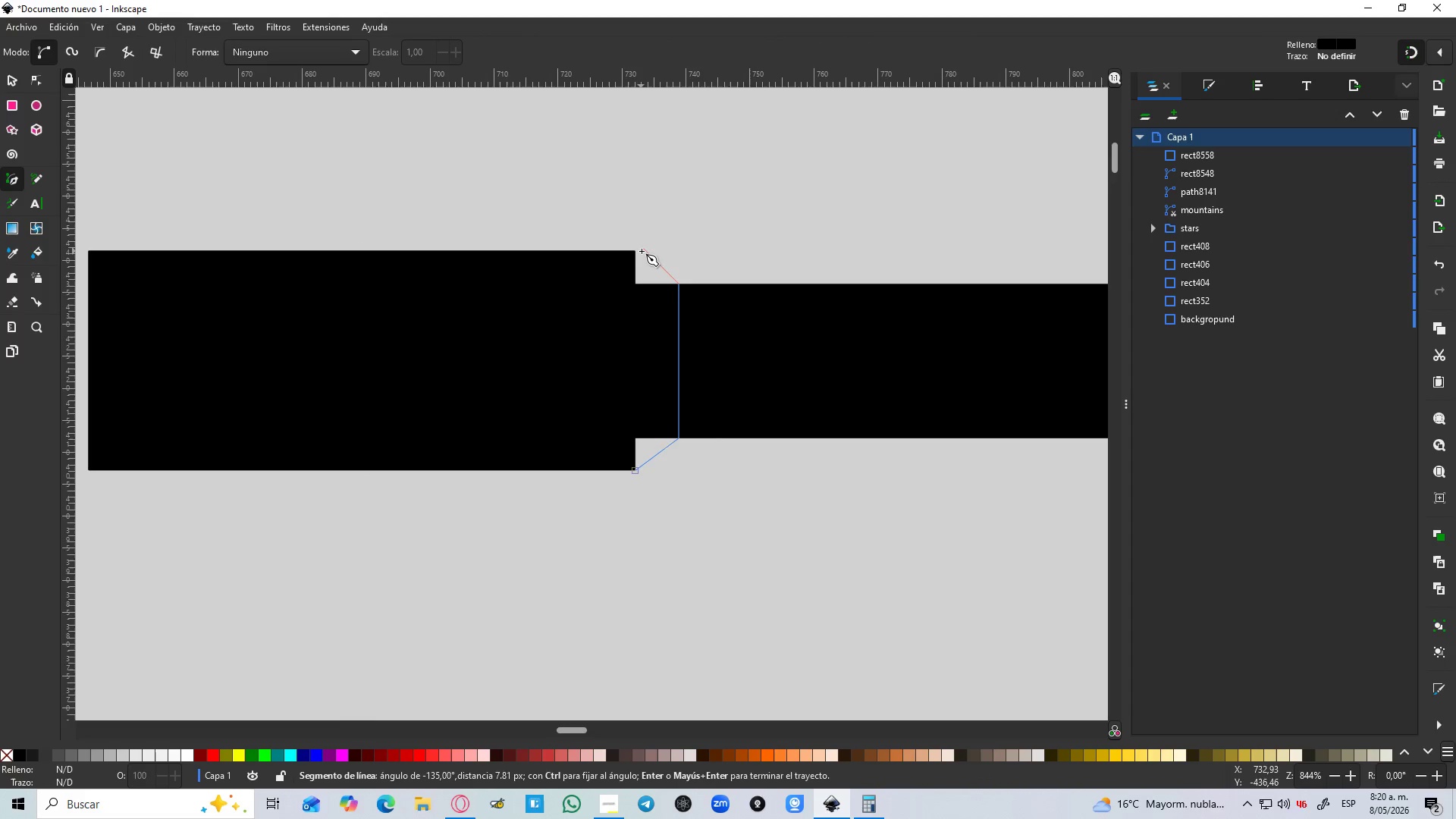 
key(Control+ControlLeft)
 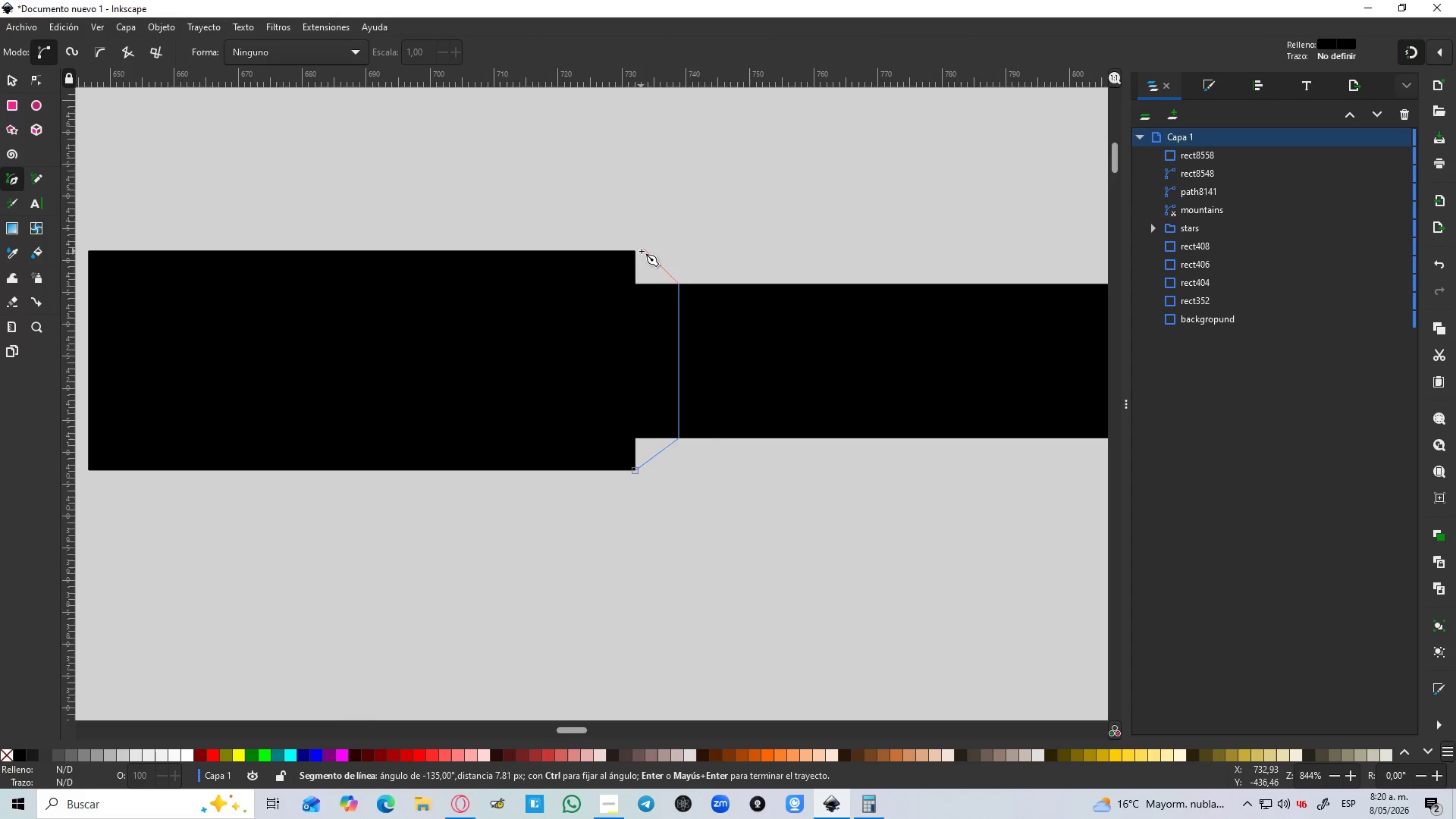 
key(Control+ControlLeft)
 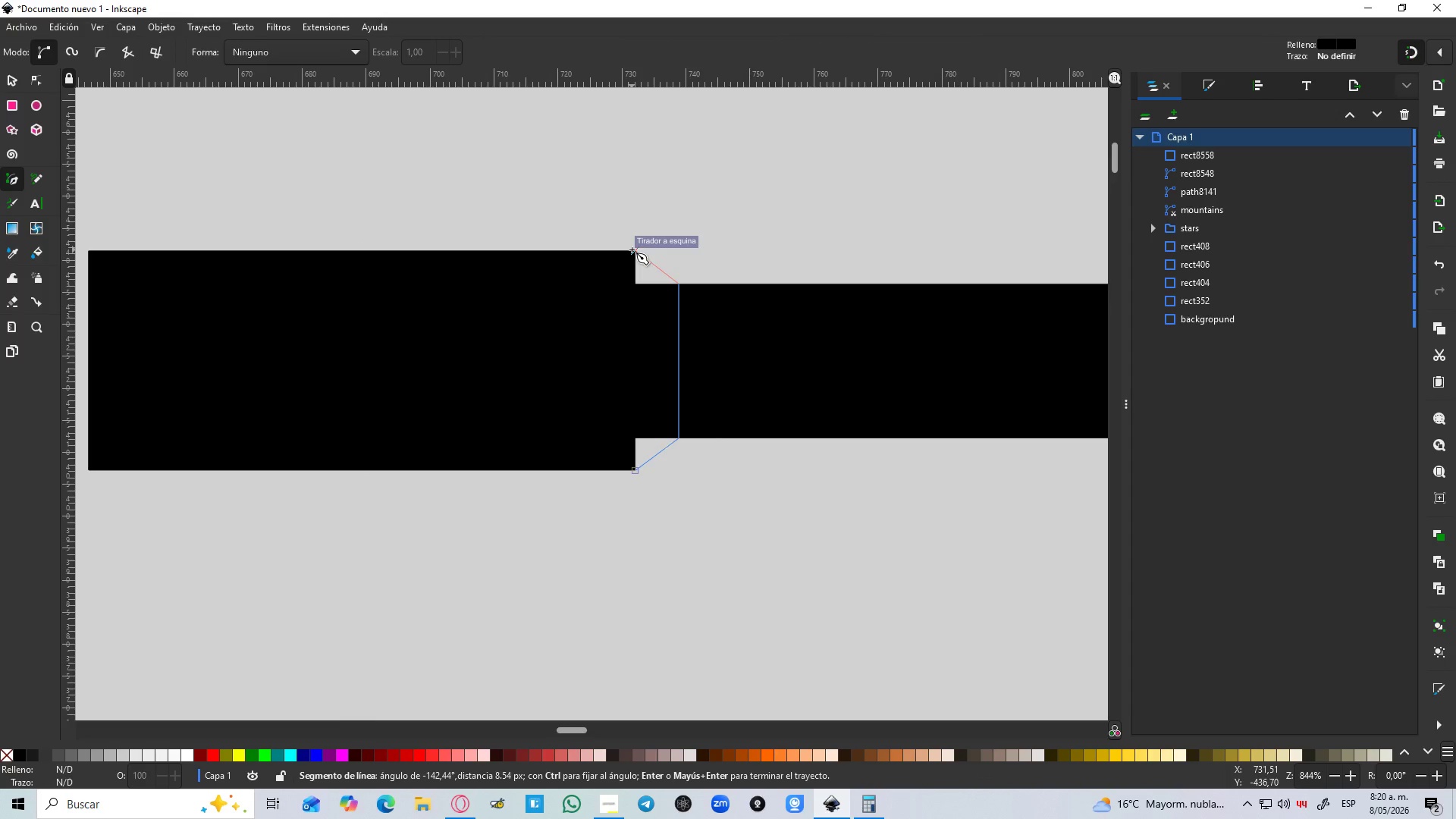 
left_click([632, 249])
 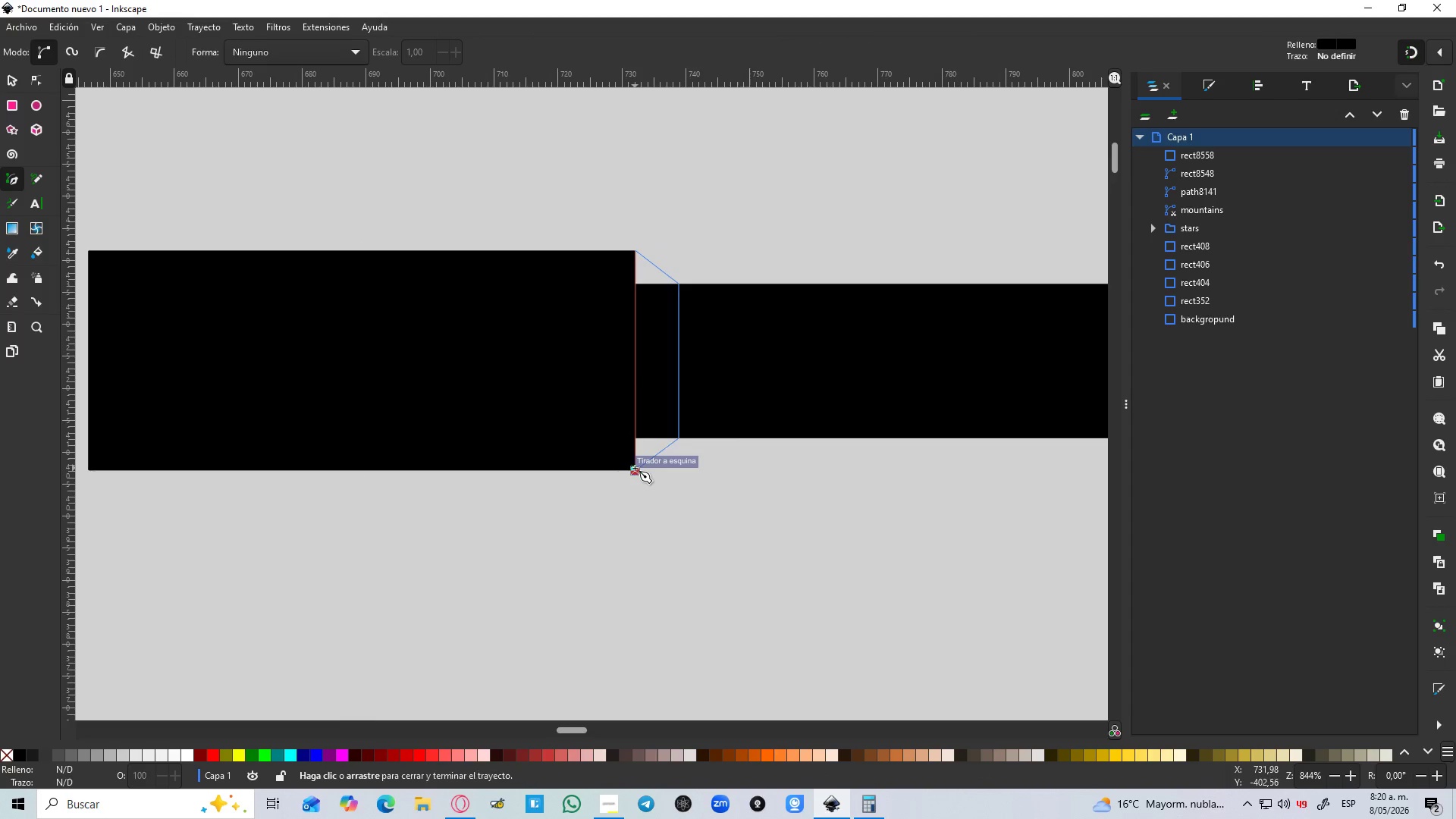 
left_click([634, 468])
 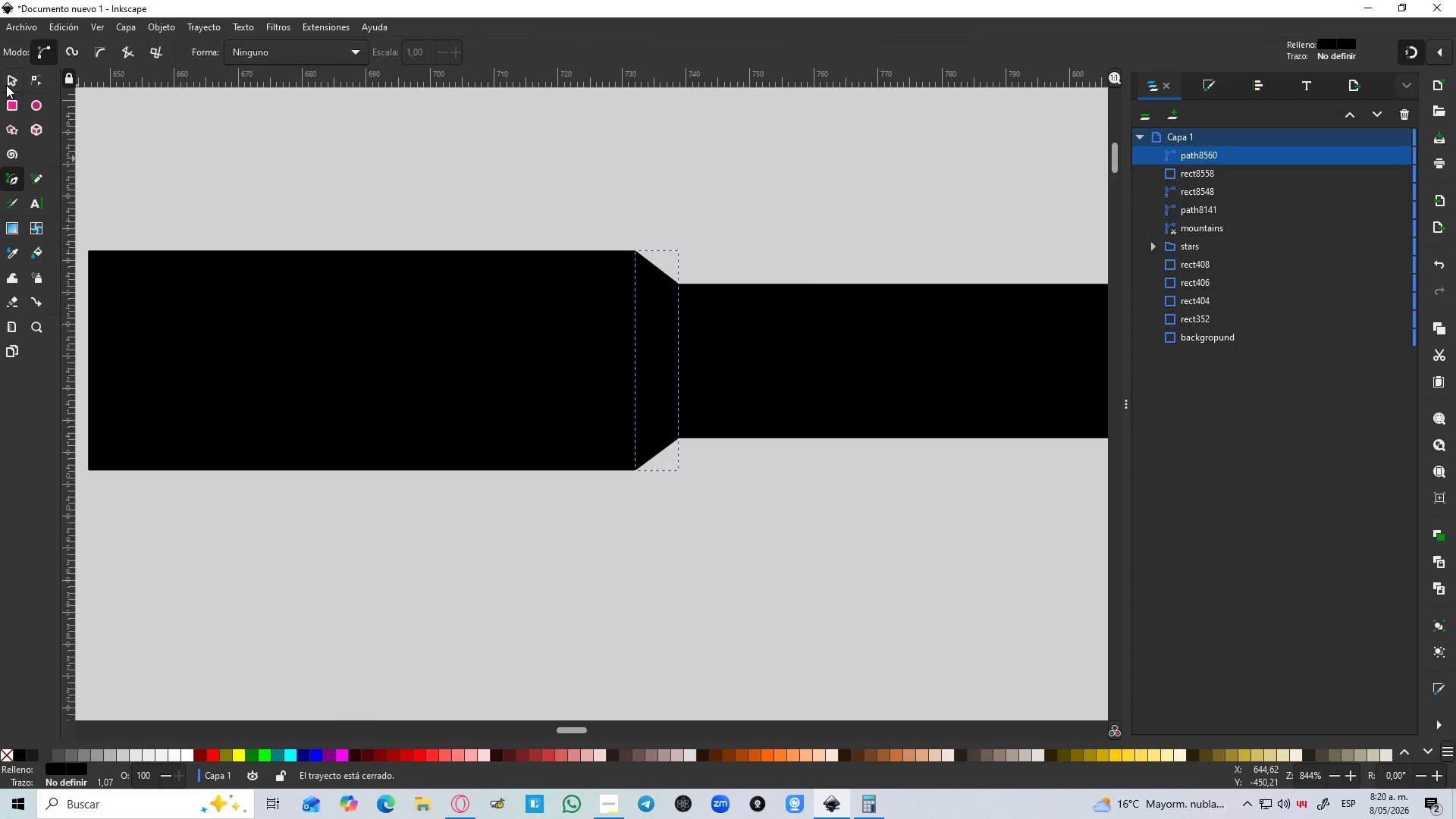 
hold_key(key=ShiftLeft, duration=1.19)
left_click([544, 362])
 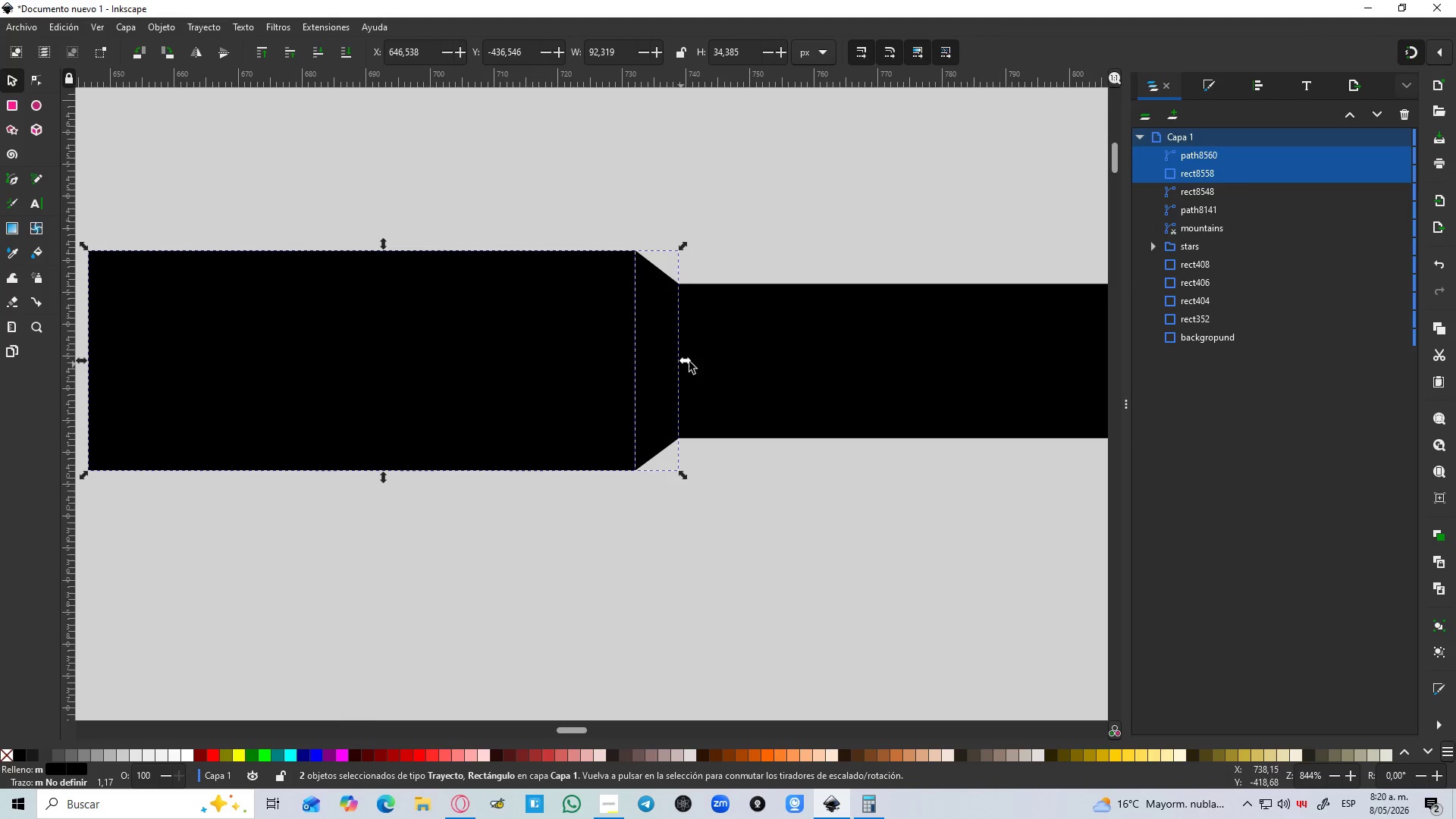 
left_click([723, 357])
 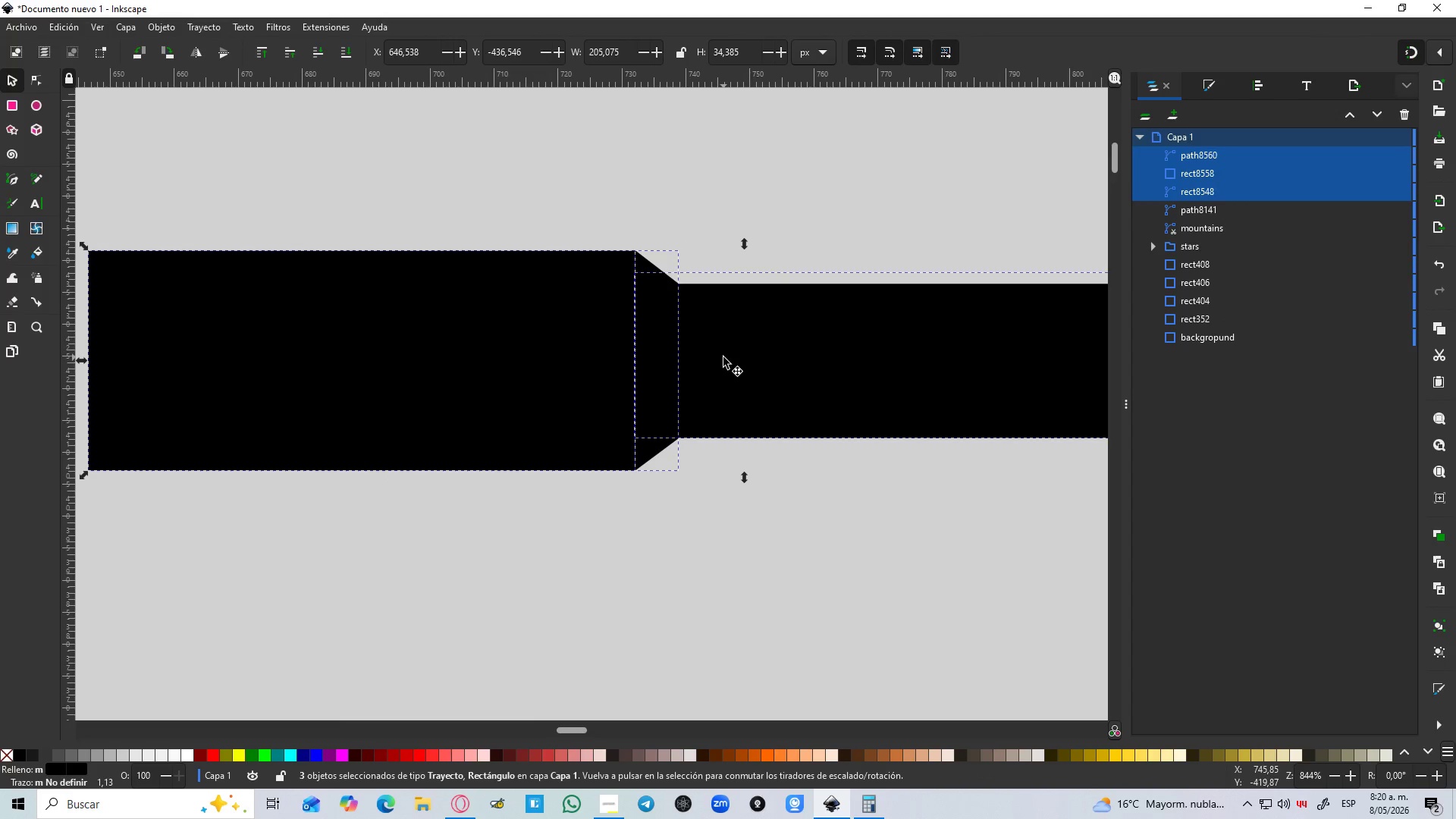 
key(Control+NumpadAdd)
 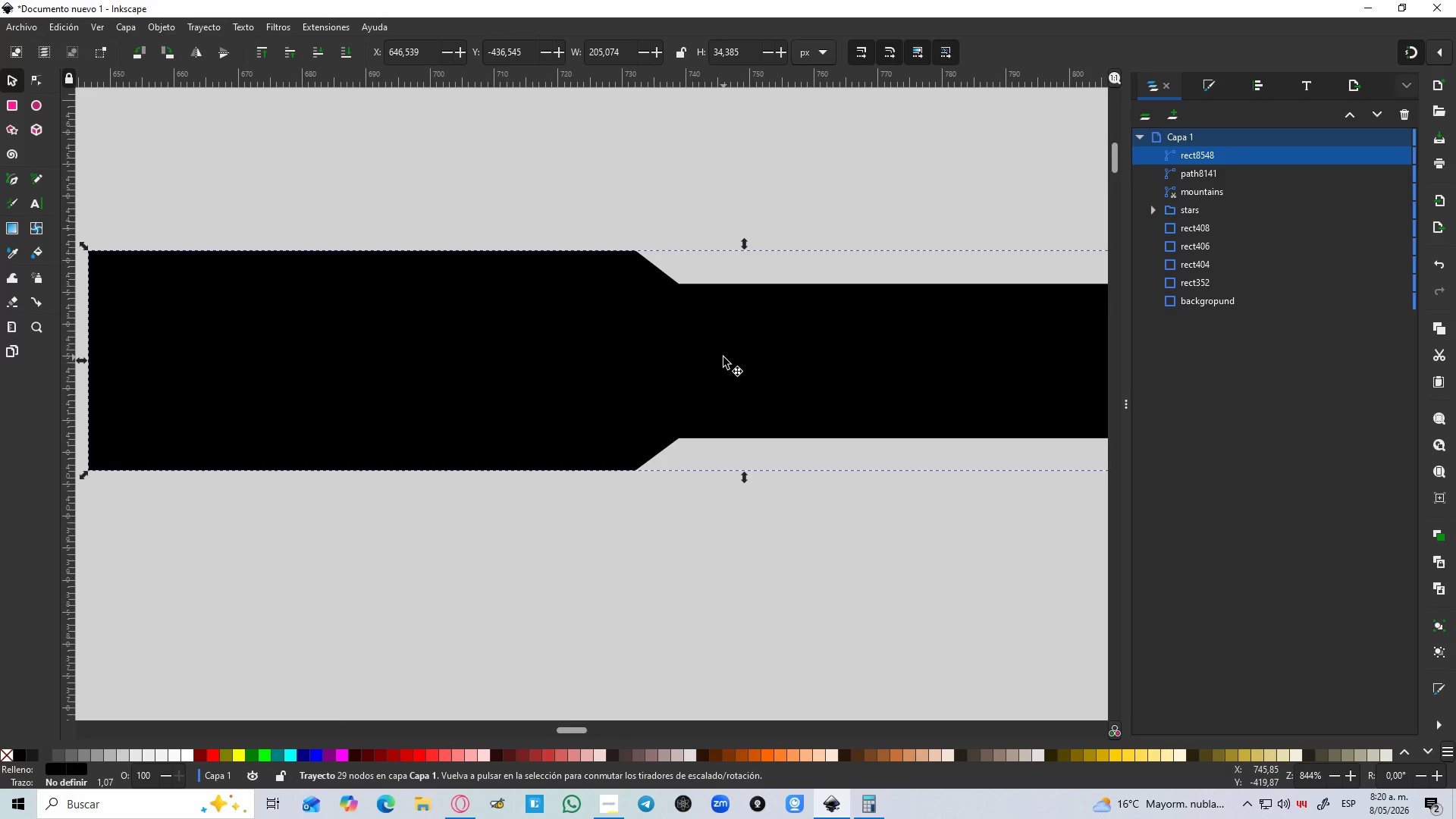 
hold_key(key=ControlLeft, duration=0.52)
scroll: coordinate [724, 360], scroll_direction: down, amount: 5.0
 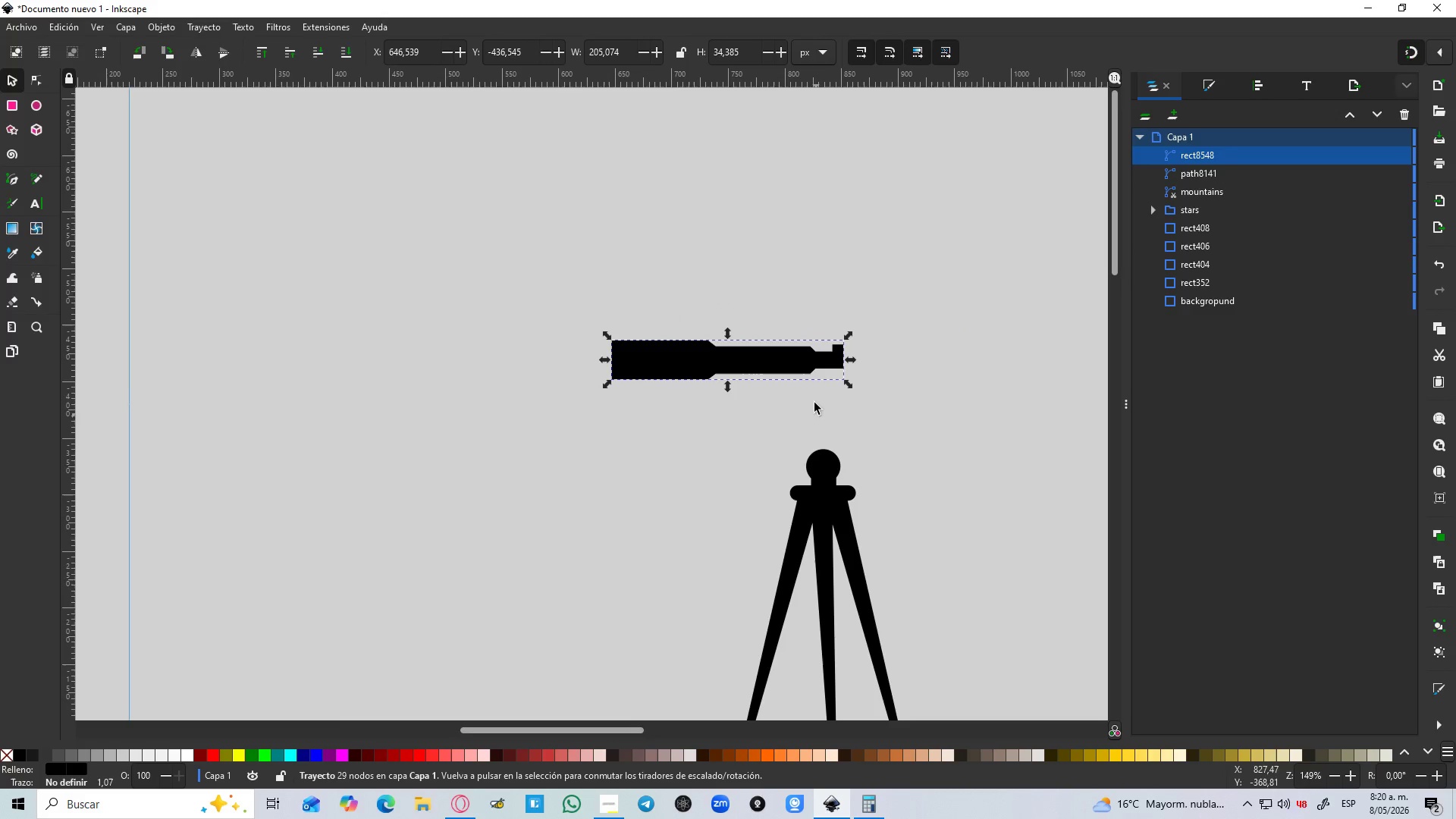 
hold_key(key=ControlLeft, duration=1.5)
 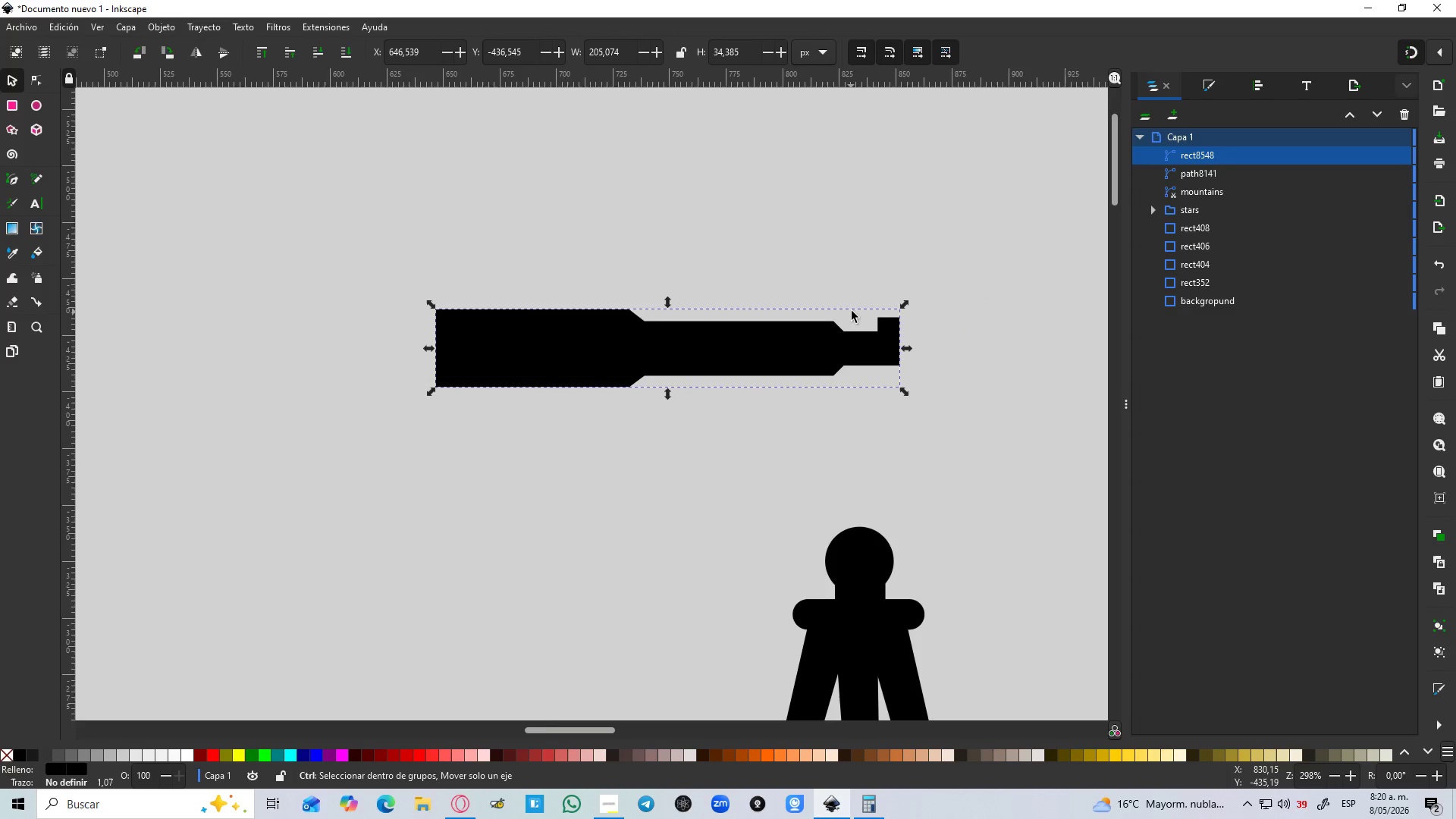 
hold_key(key=ControlLeft, duration=0.97)
 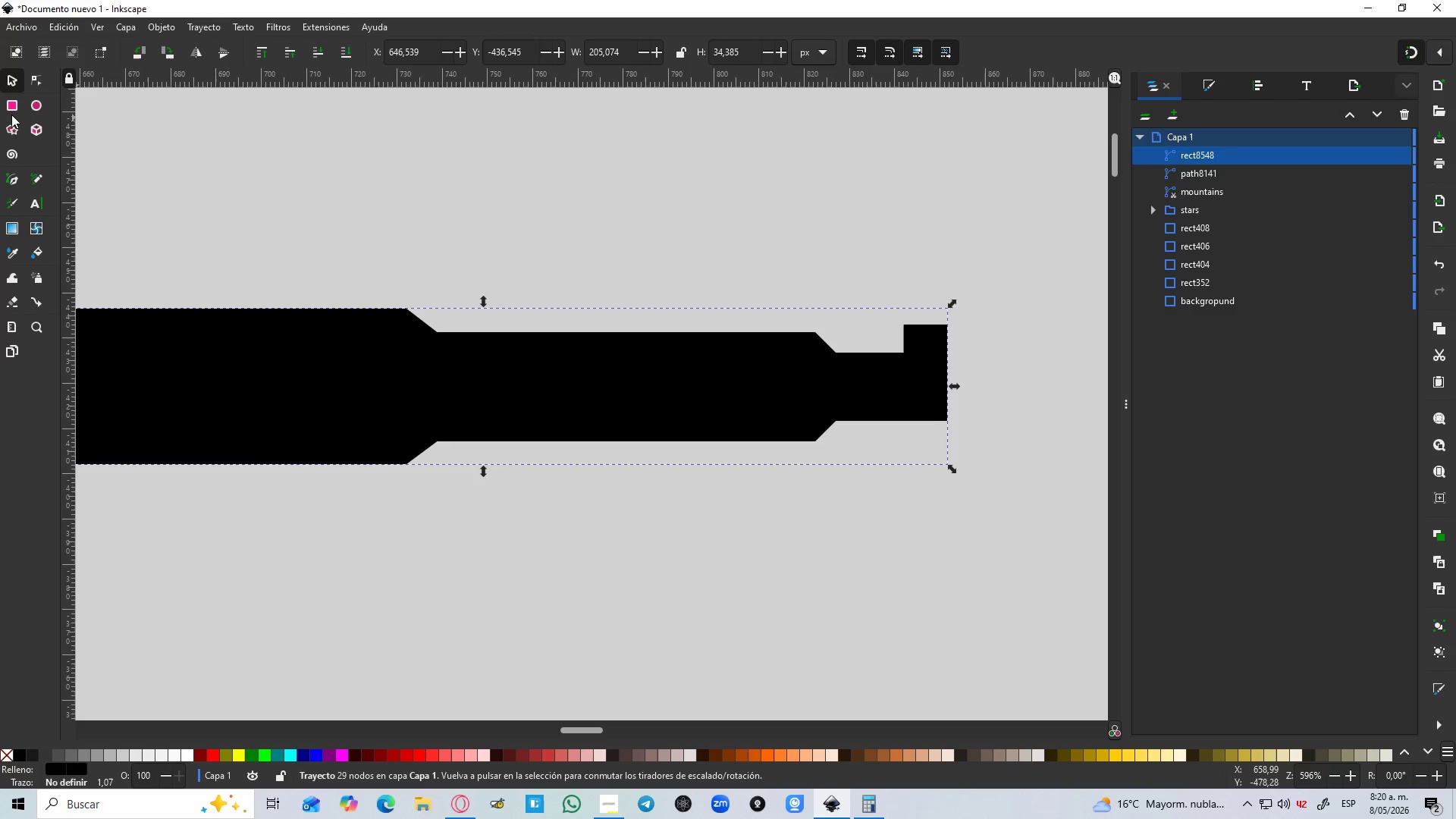 
scroll: coordinate [852, 310], scroll_direction: up, amount: 4.0
 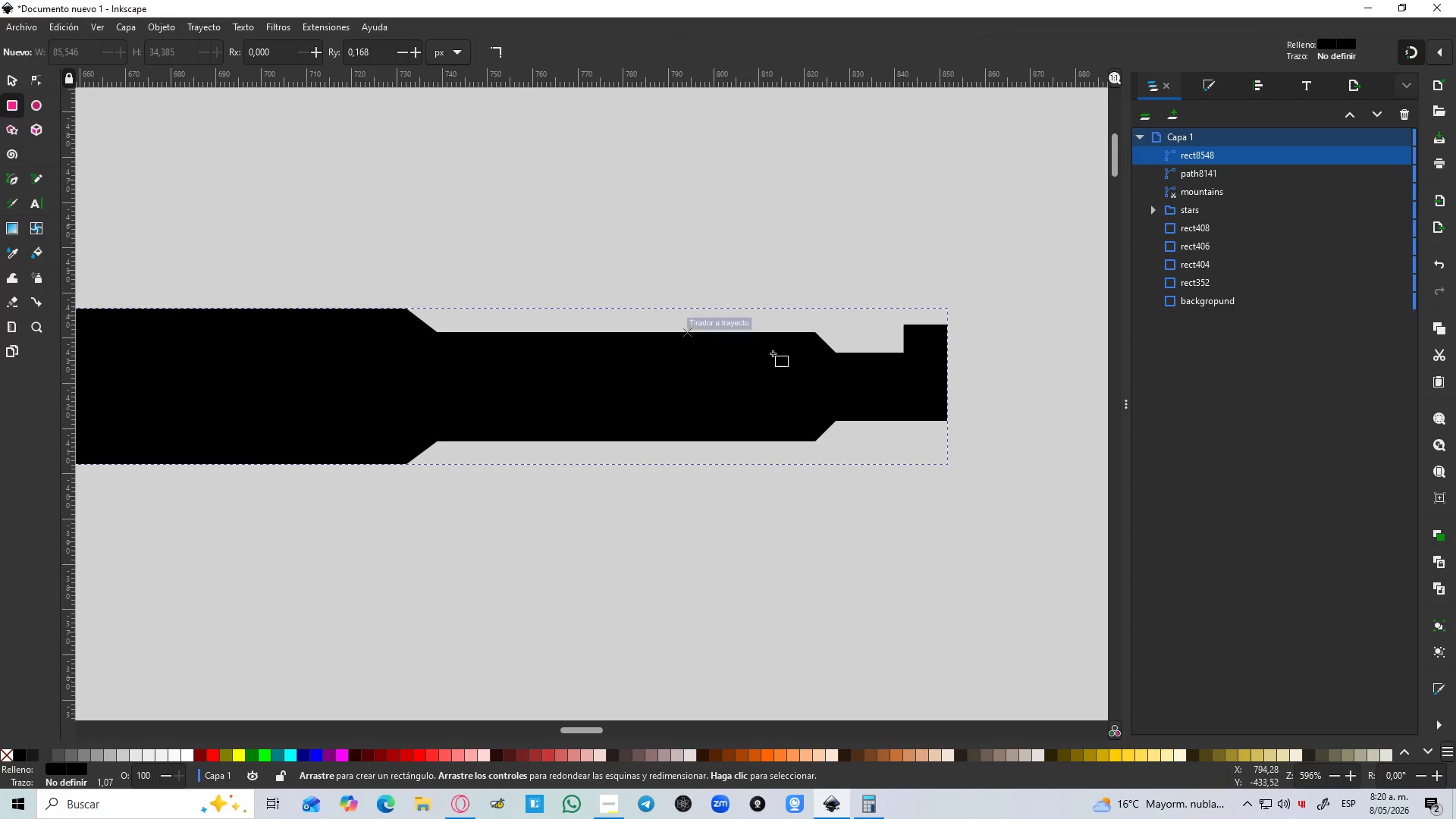 
left_click_drag(start_coordinate=[699, 300], to_coordinate=[730, 334])
 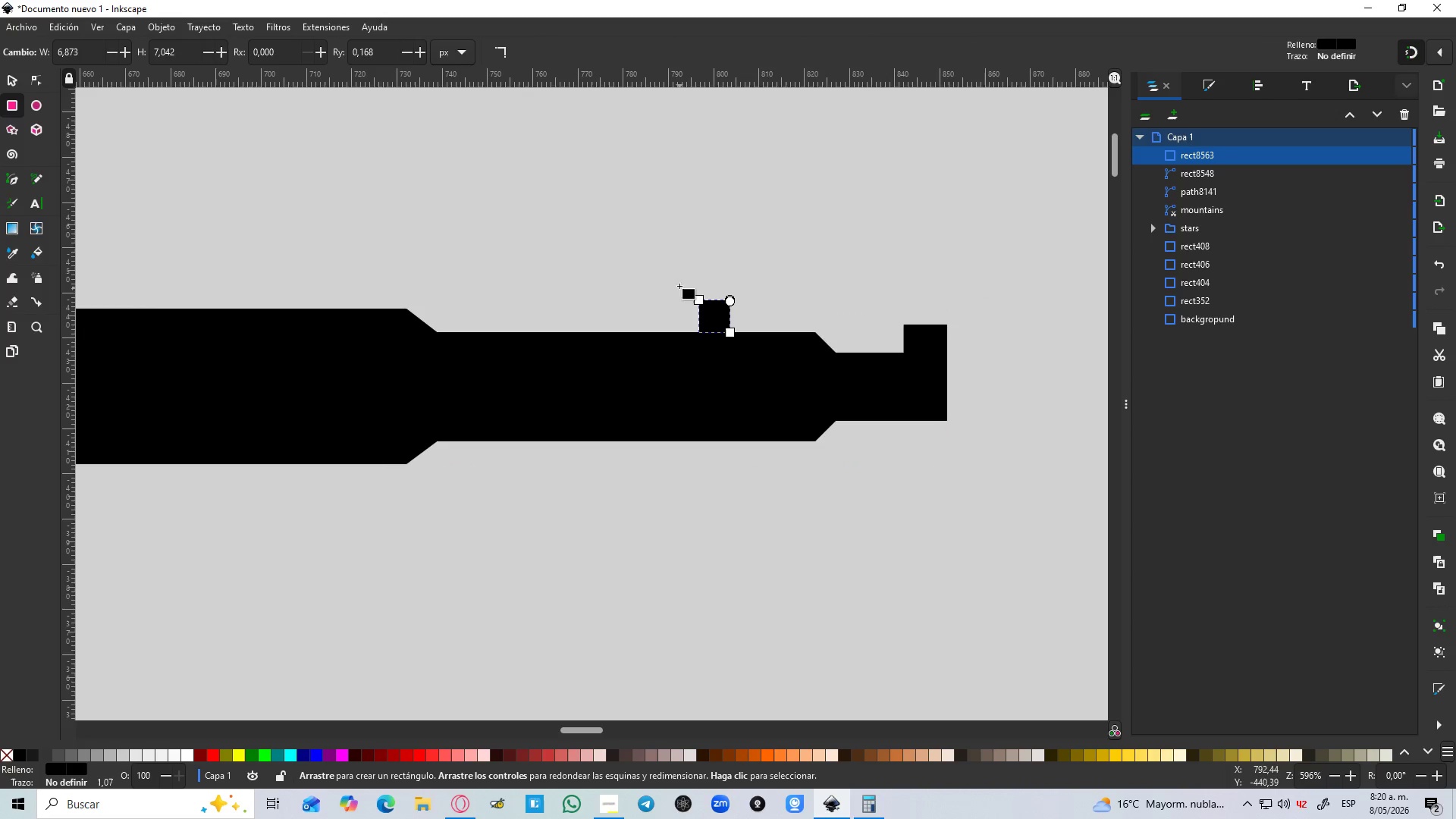 
left_click_drag(start_coordinate=[635, 258], to_coordinate=[801, 302])
 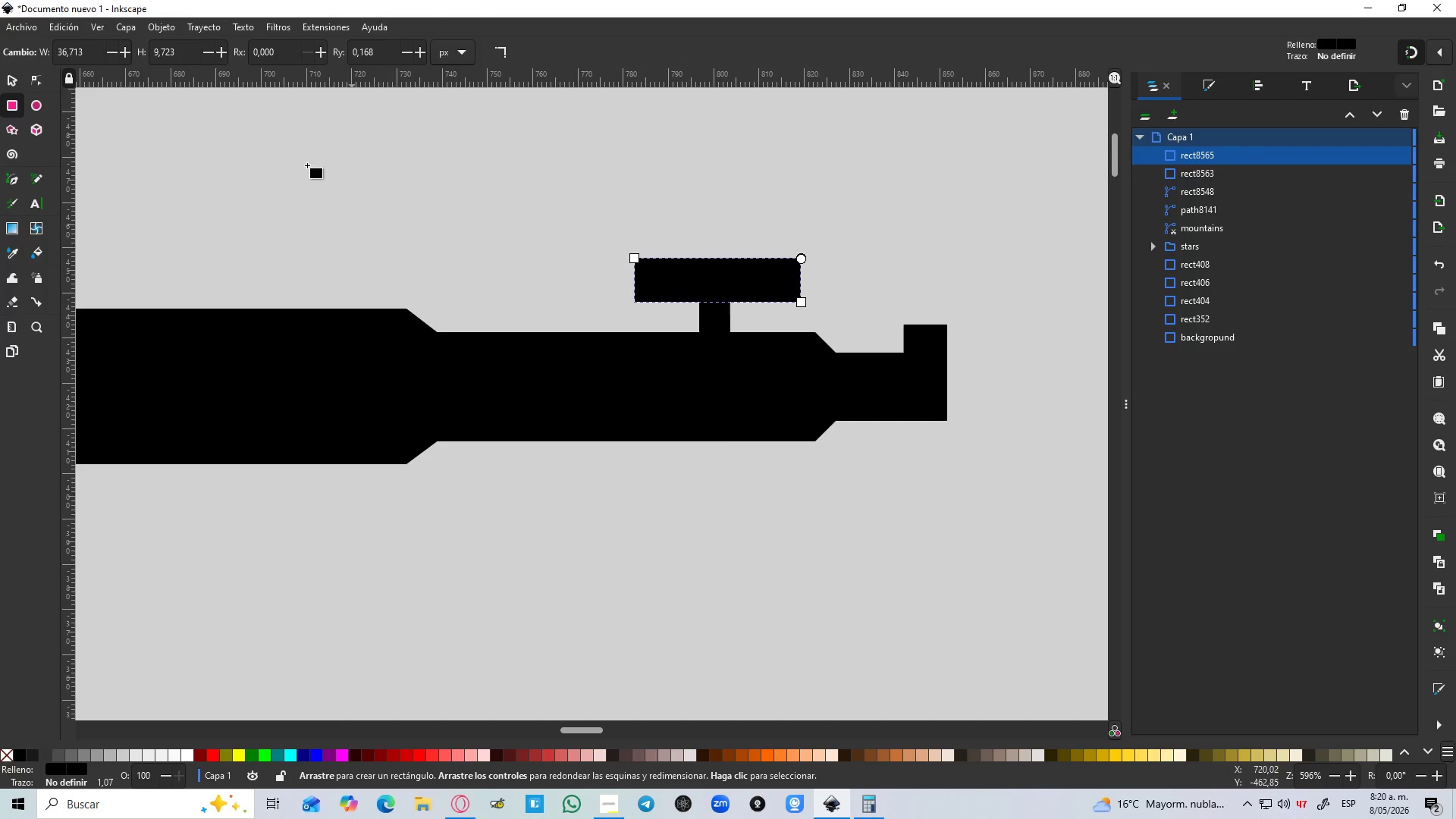 
left_click([5, 81])
 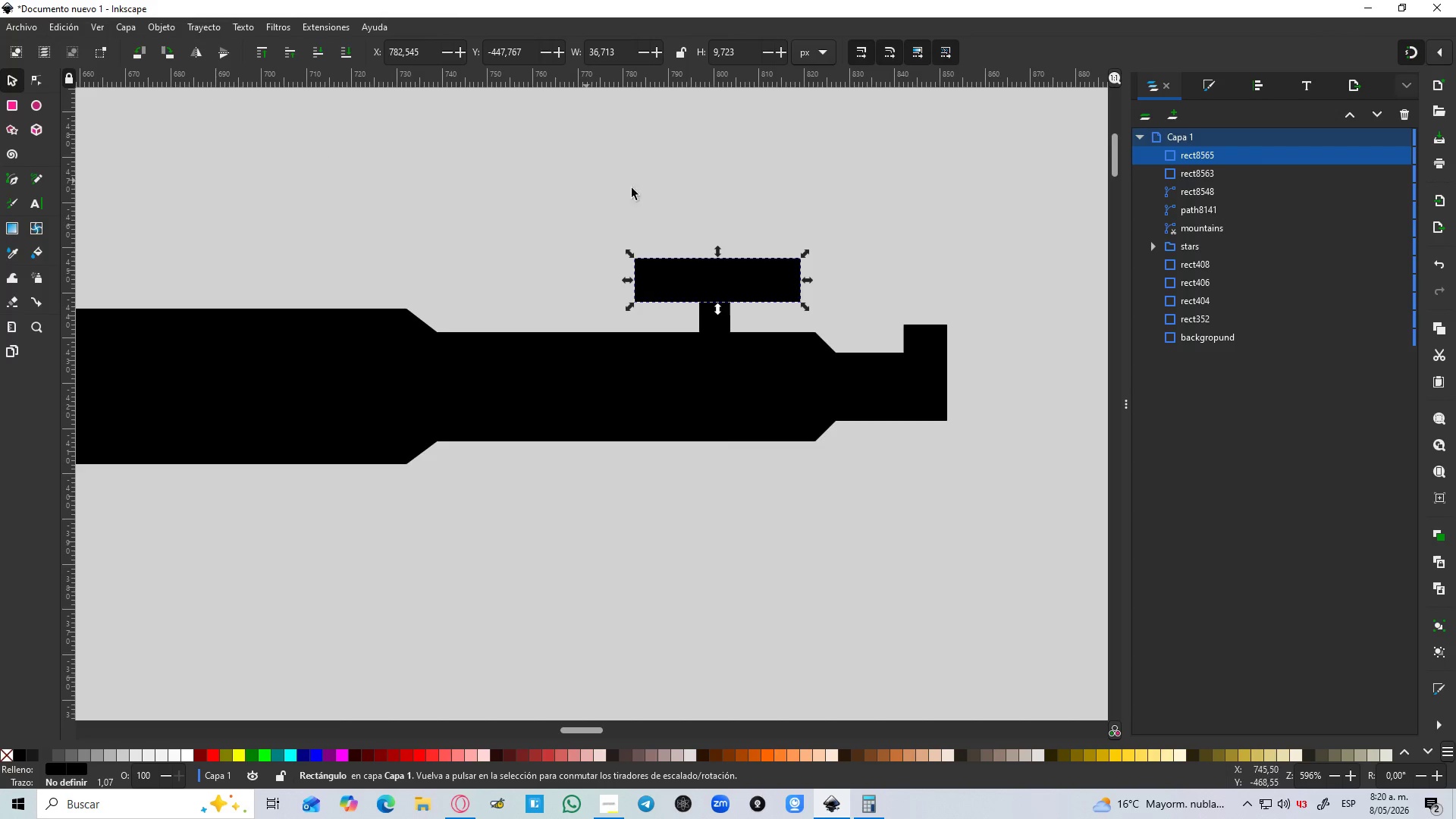 
hold_key(key=ControlLeft, duration=0.61)
scroll: coordinate [847, 290], scroll_direction: up, amount: 2.0
 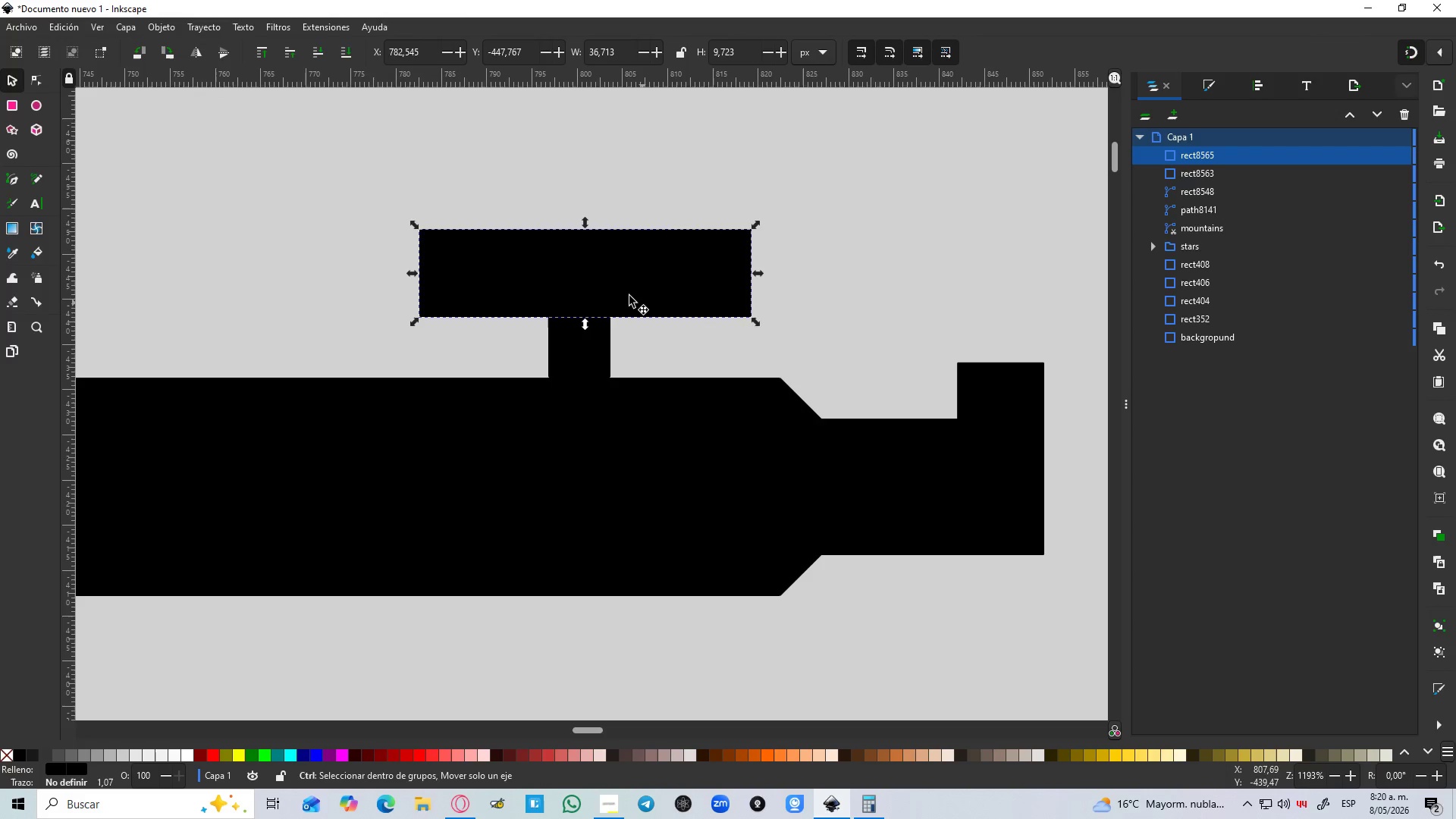 
left_click_drag(start_coordinate=[629, 295], to_coordinate=[629, 304])
 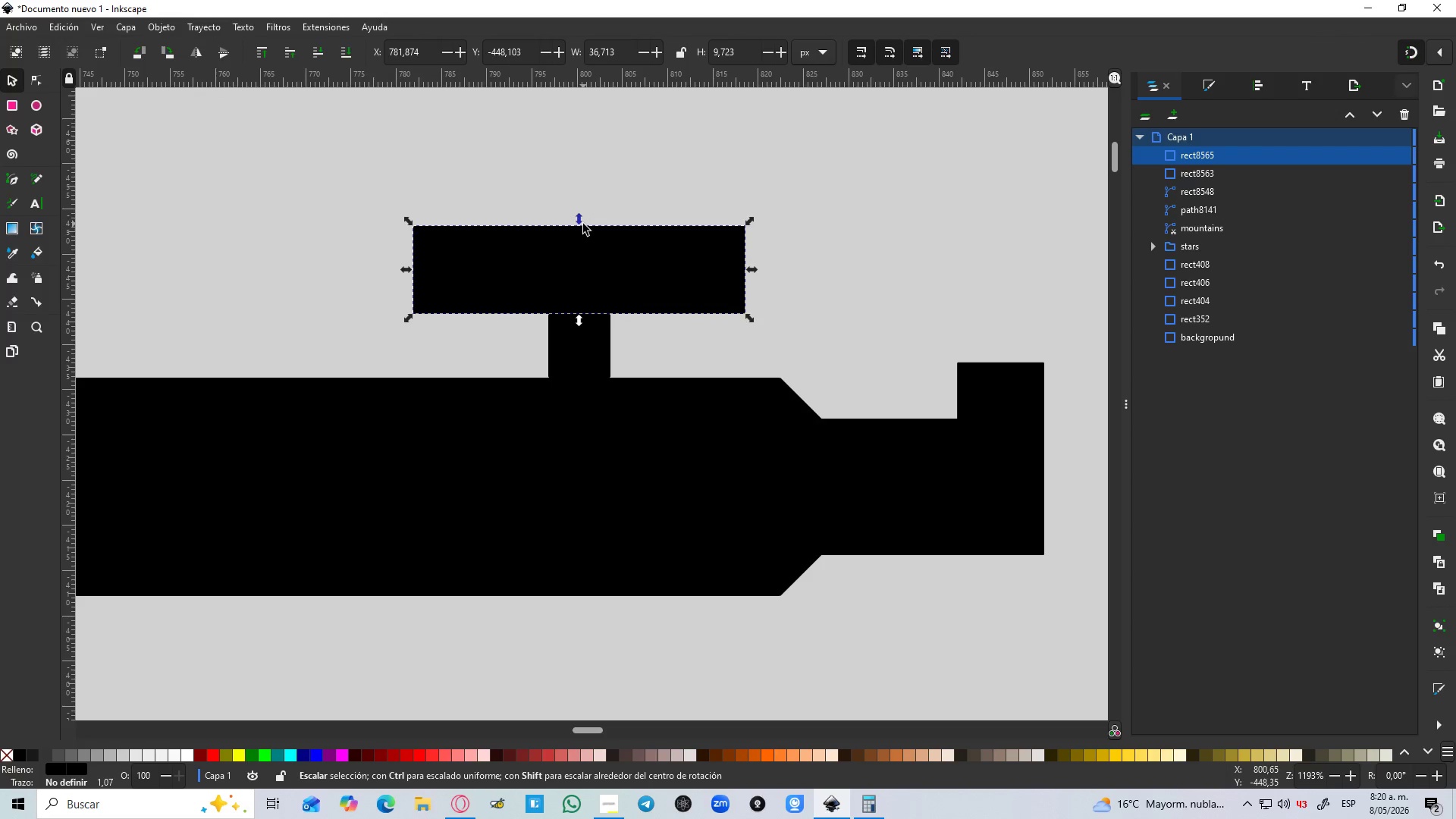 
left_click_drag(start_coordinate=[582, 222], to_coordinate=[582, 246])
 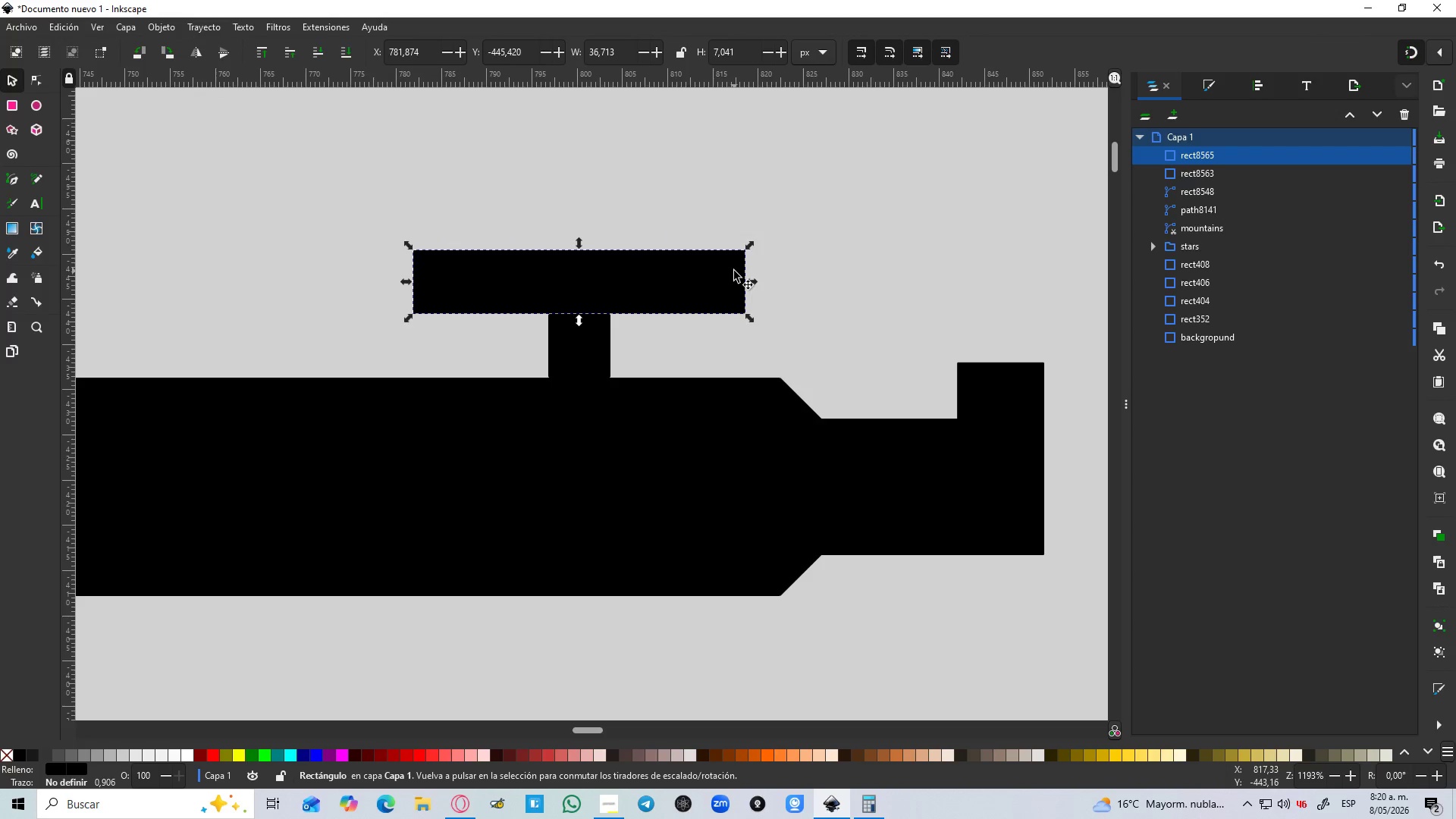 
double_click([734, 271])
 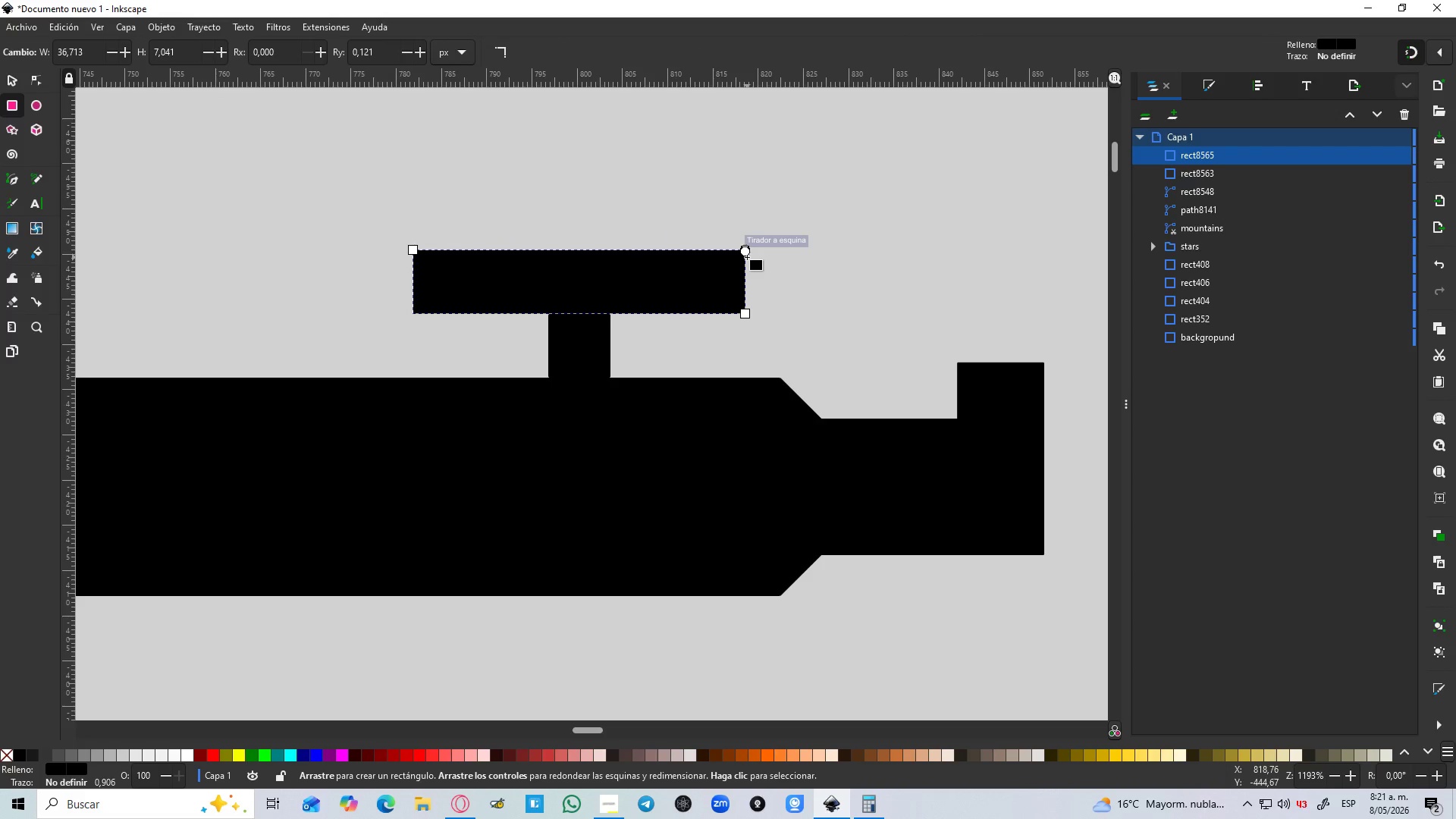 
left_click_drag(start_coordinate=[745, 255], to_coordinate=[745, 278])
 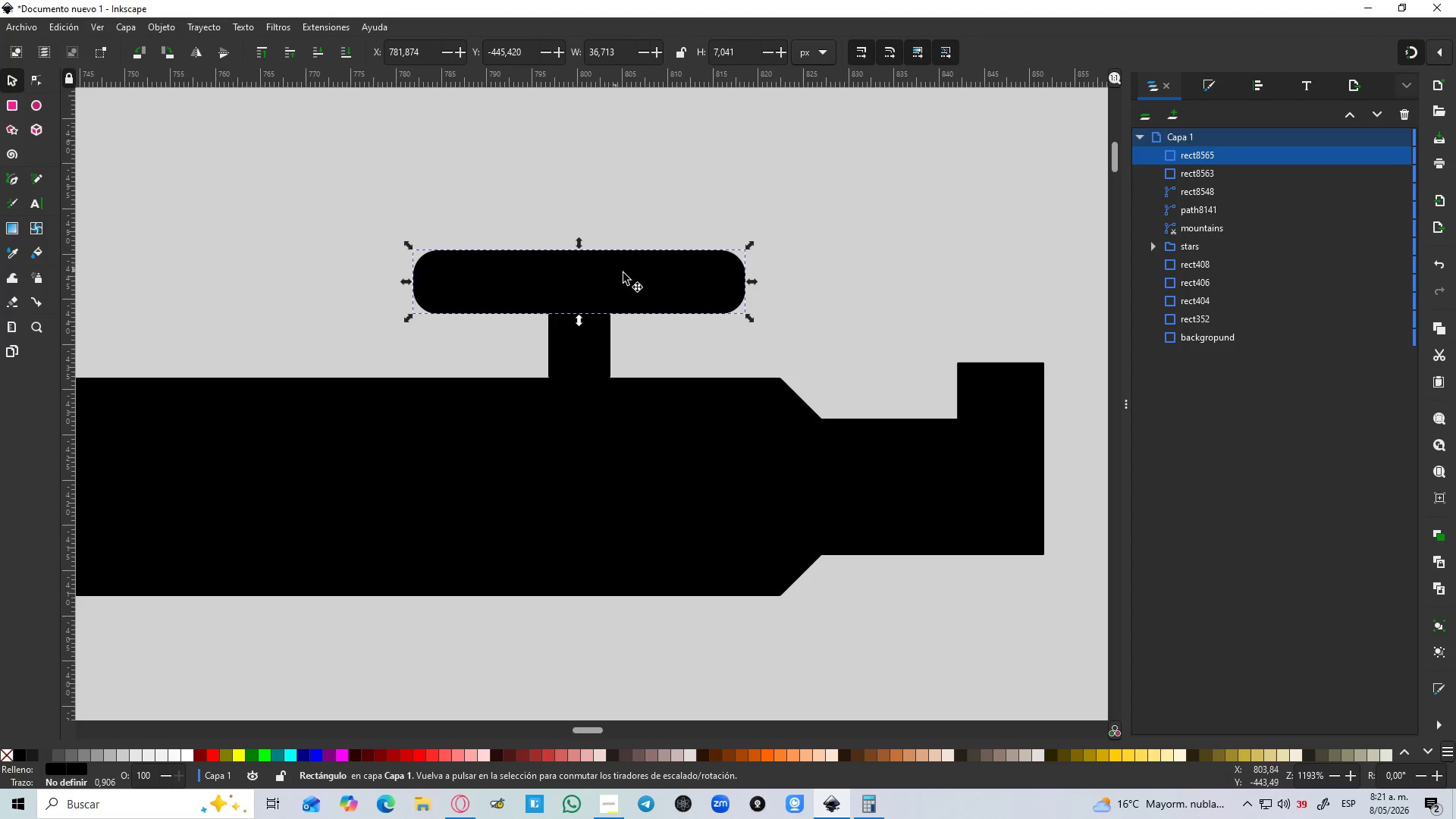 
wait(6.12)
 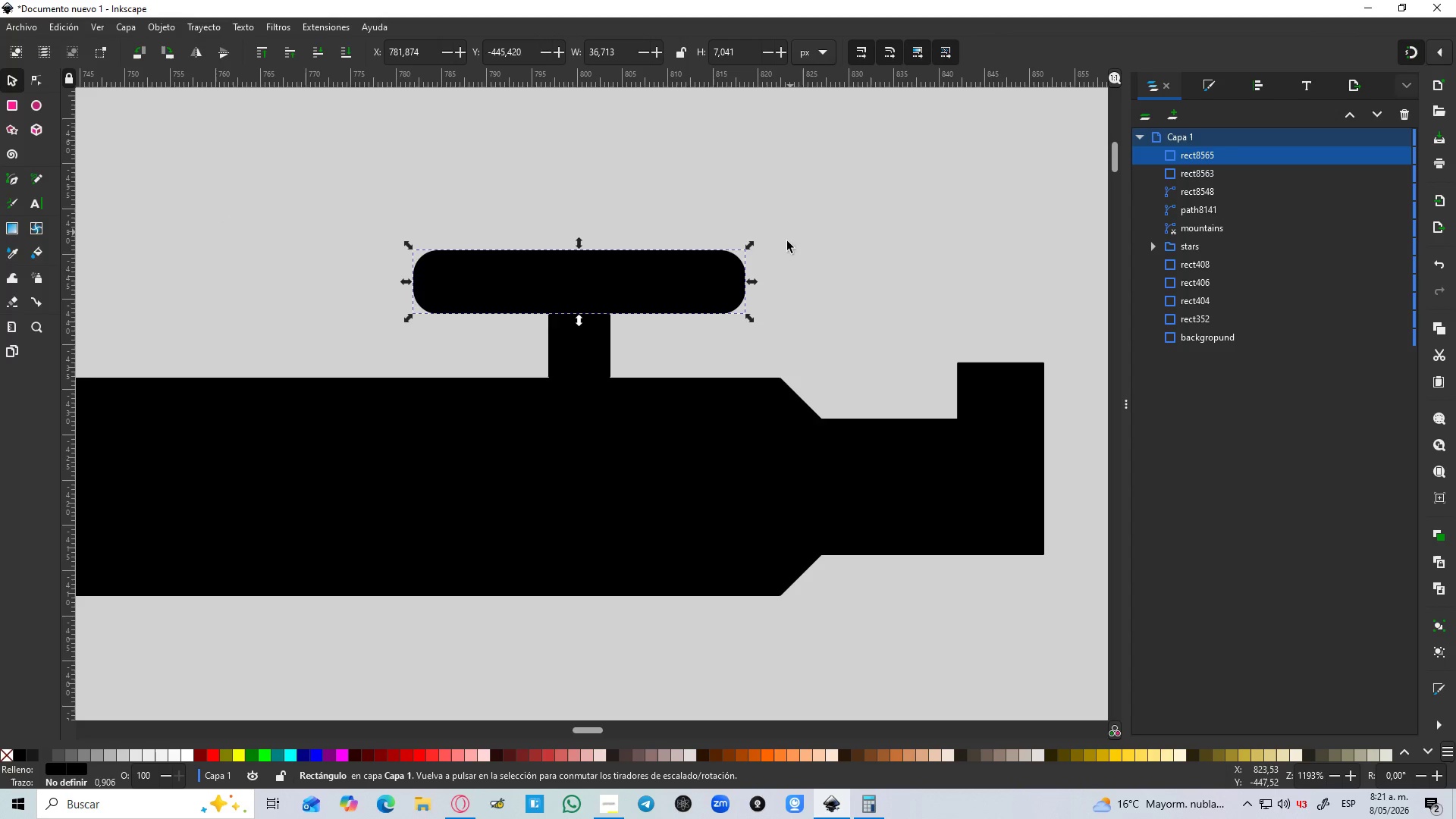 
left_click([6, 107])
 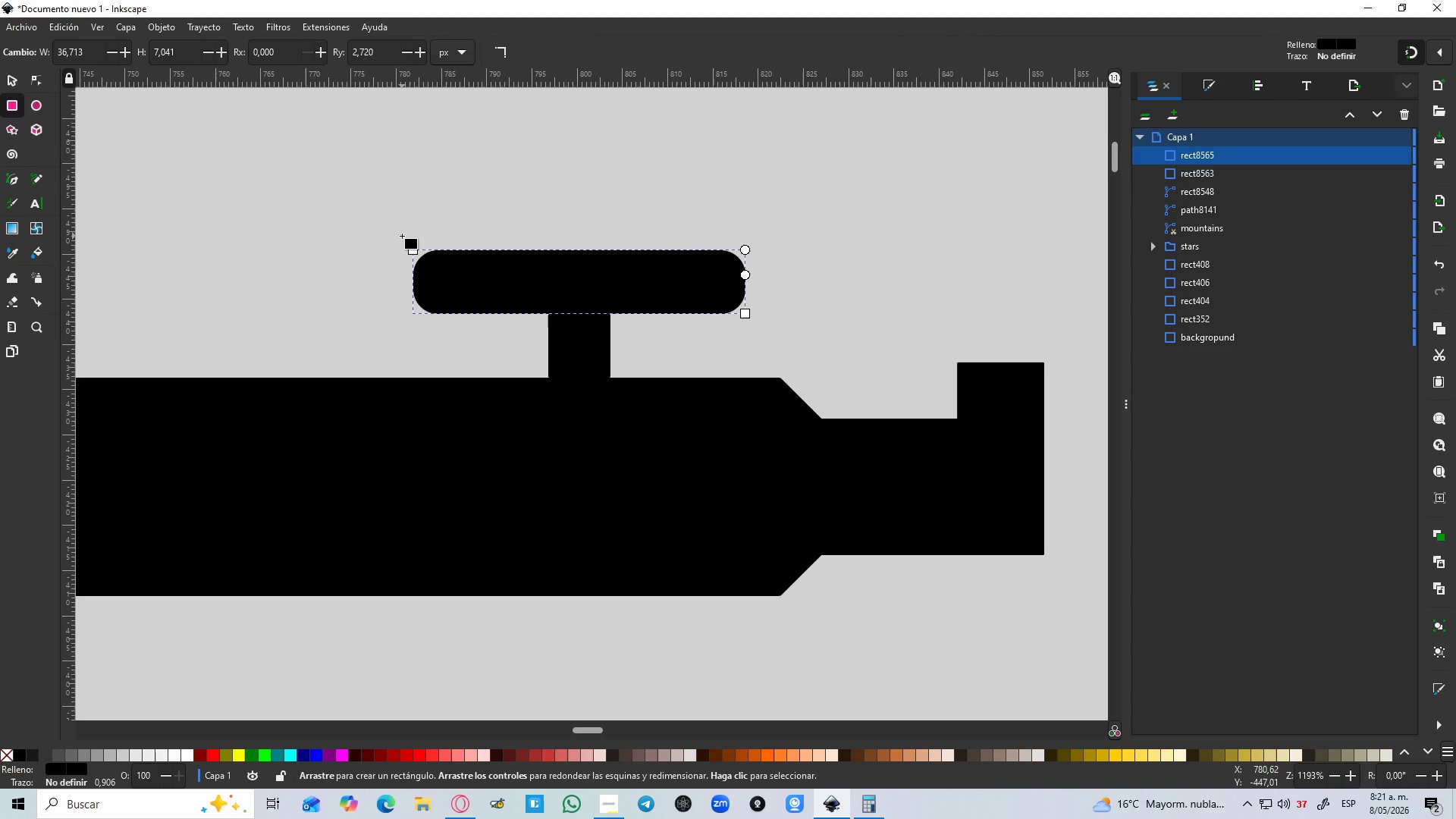 
left_click([17, 74])
 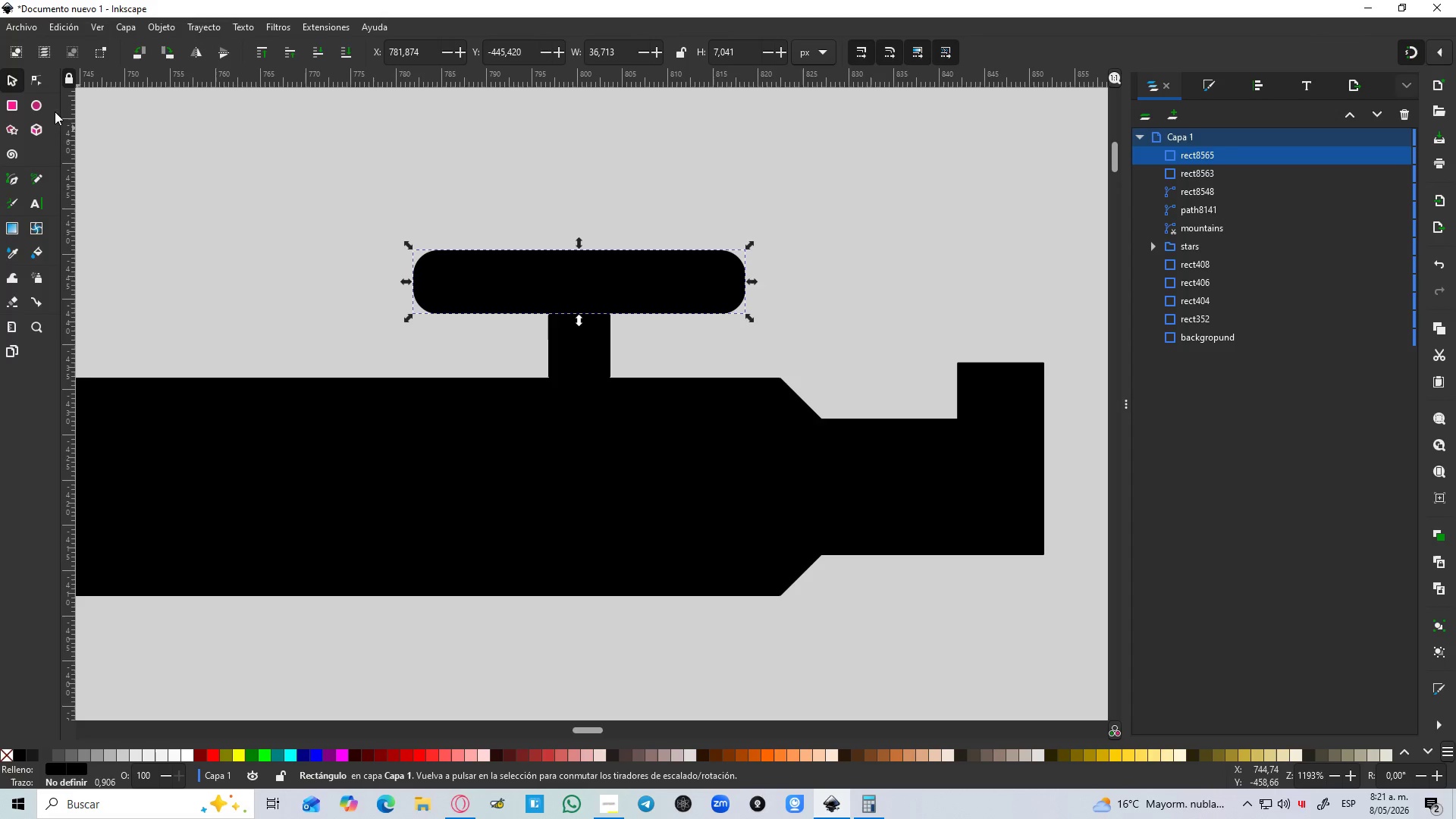 
hold_key(key=ShiftLeft, duration=1.17)
left_click([584, 368])
 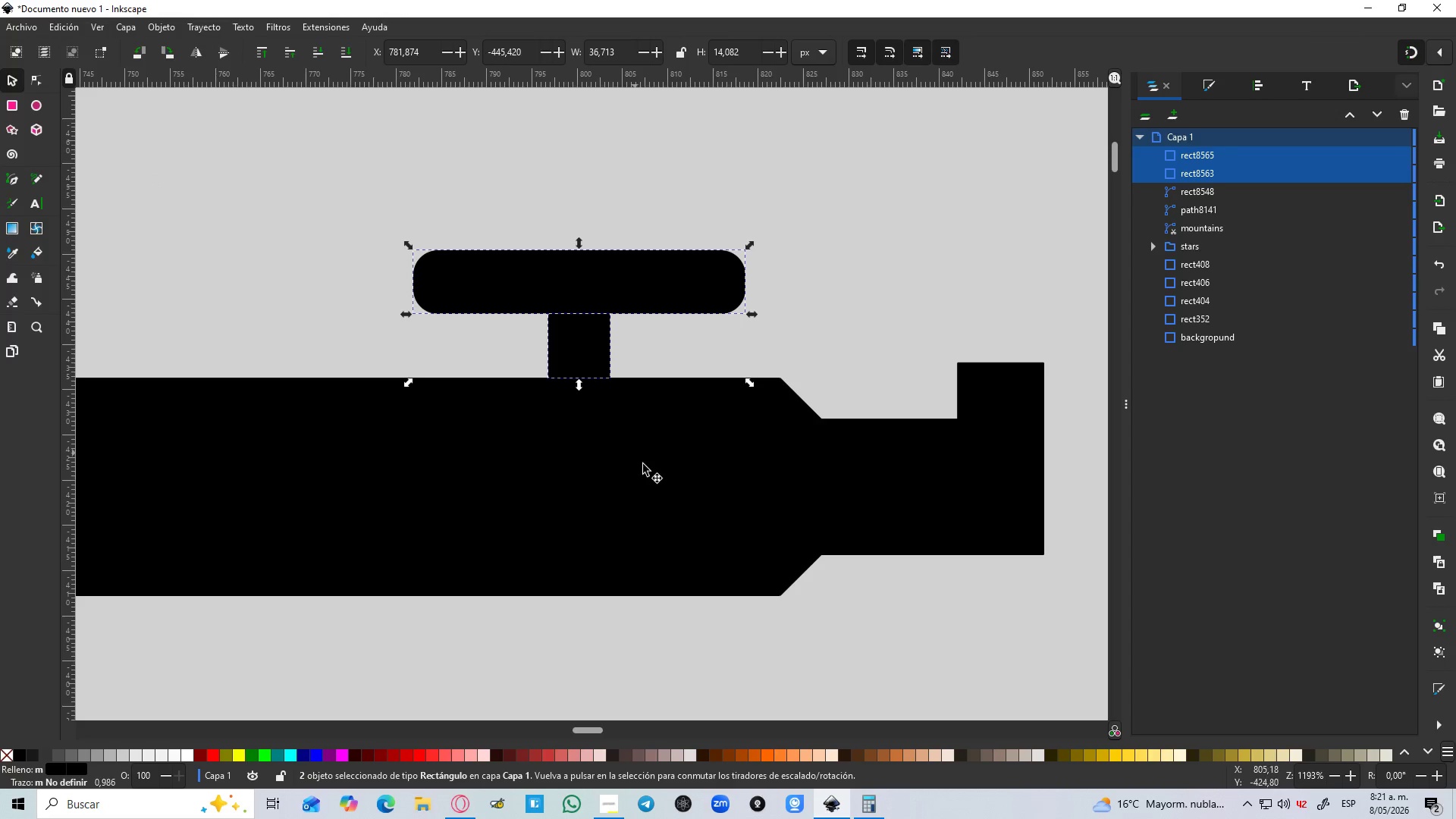 
left_click([654, 486])
 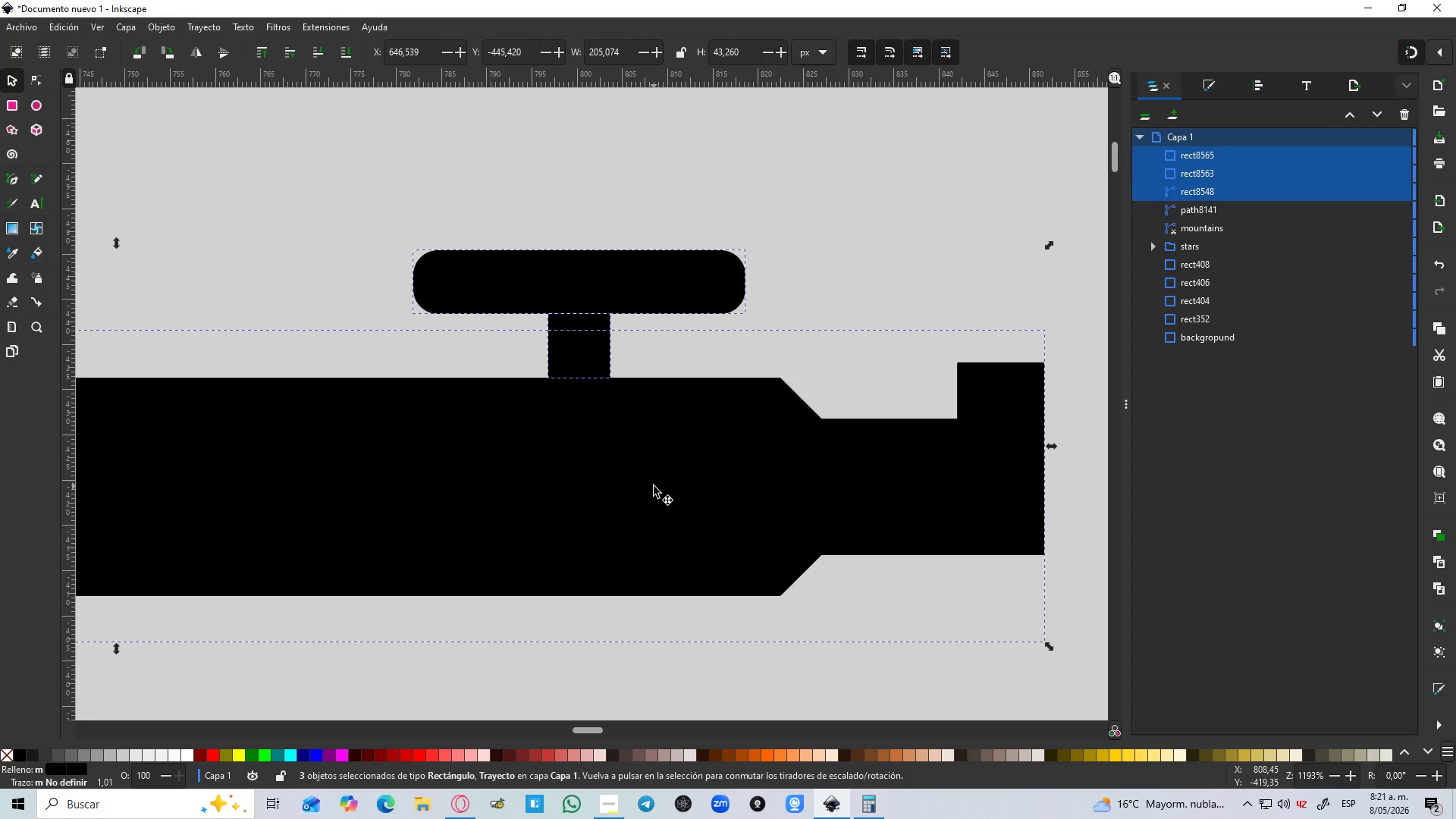 
key(Control+NumpadAdd)
 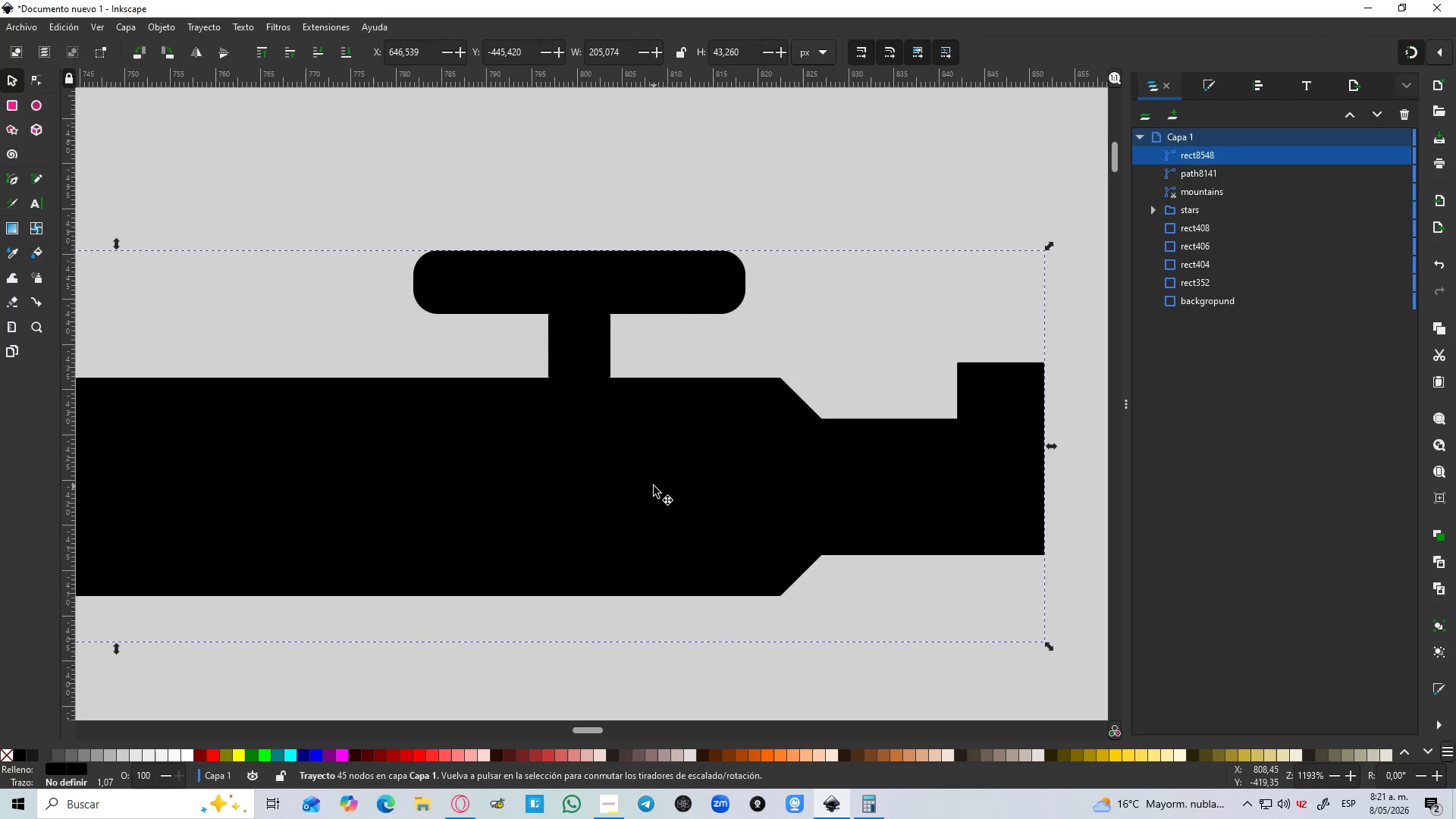 
hold_key(key=ControlLeft, duration=0.73)
scroll: coordinate [686, 458], scroll_direction: down, amount: 5.0
 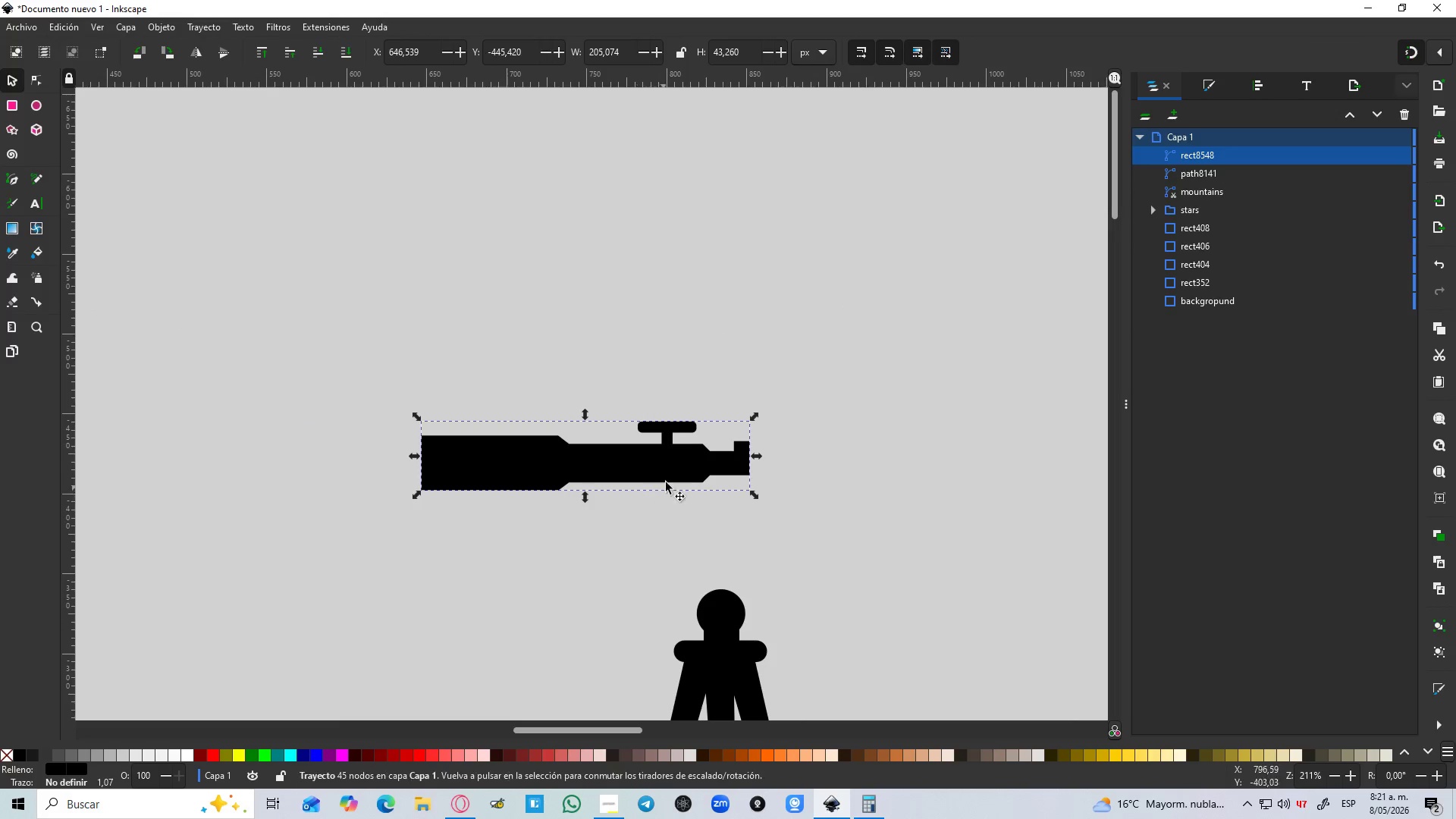 
left_click([682, 453])
 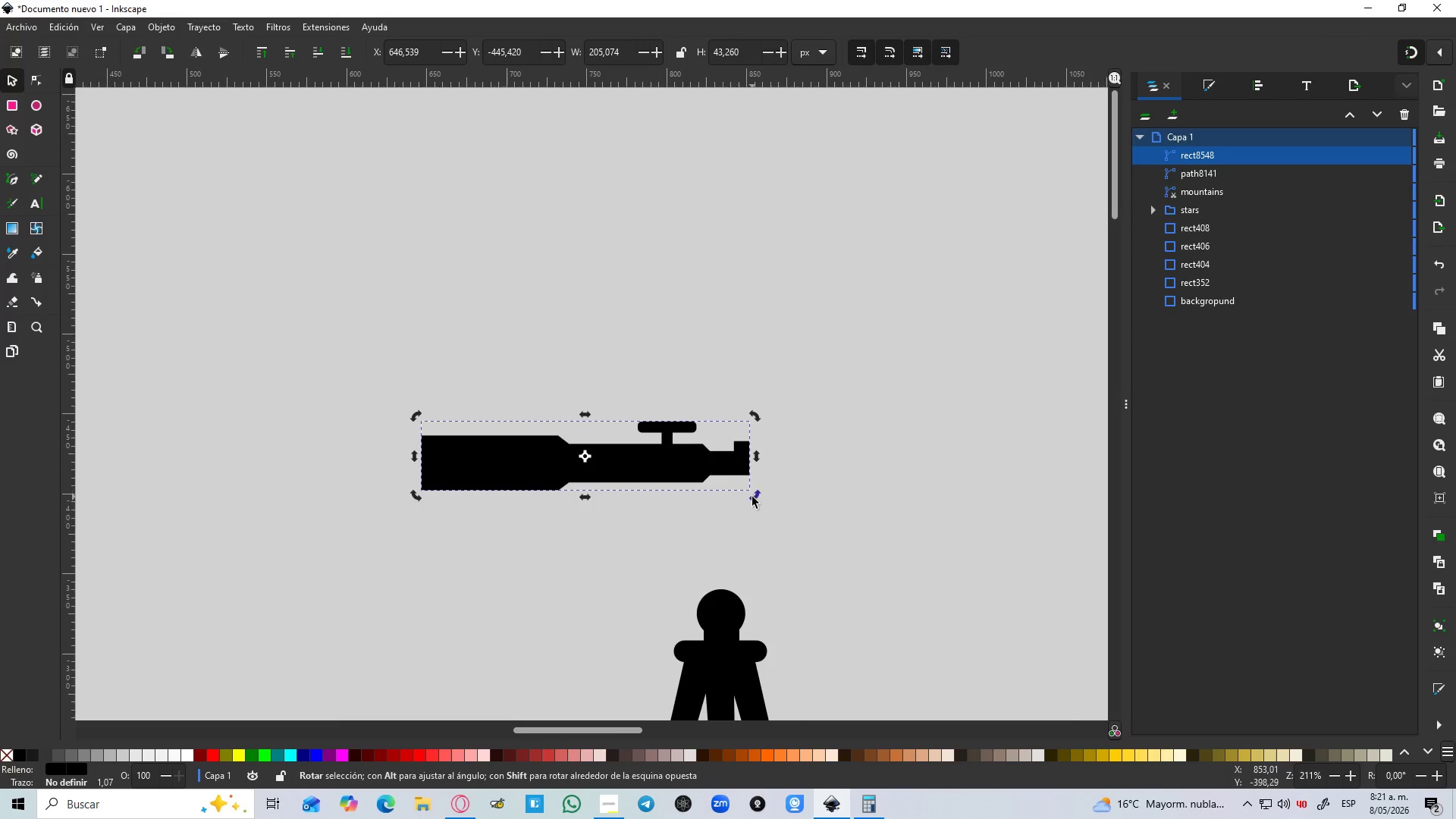 
left_click_drag(start_coordinate=[756, 499], to_coordinate=[718, 554])
 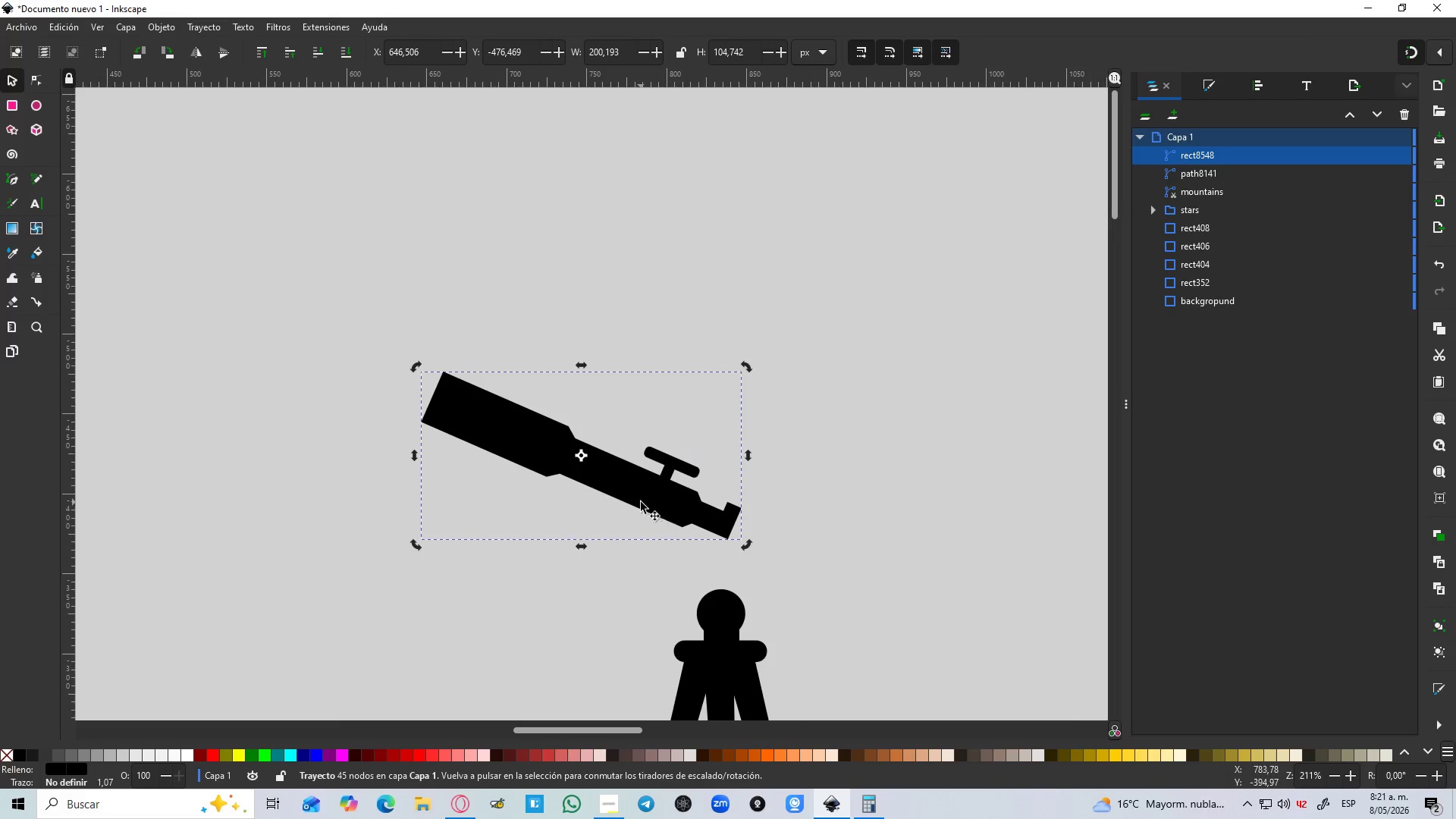 
left_click_drag(start_coordinate=[641, 502], to_coordinate=[757, 623])
 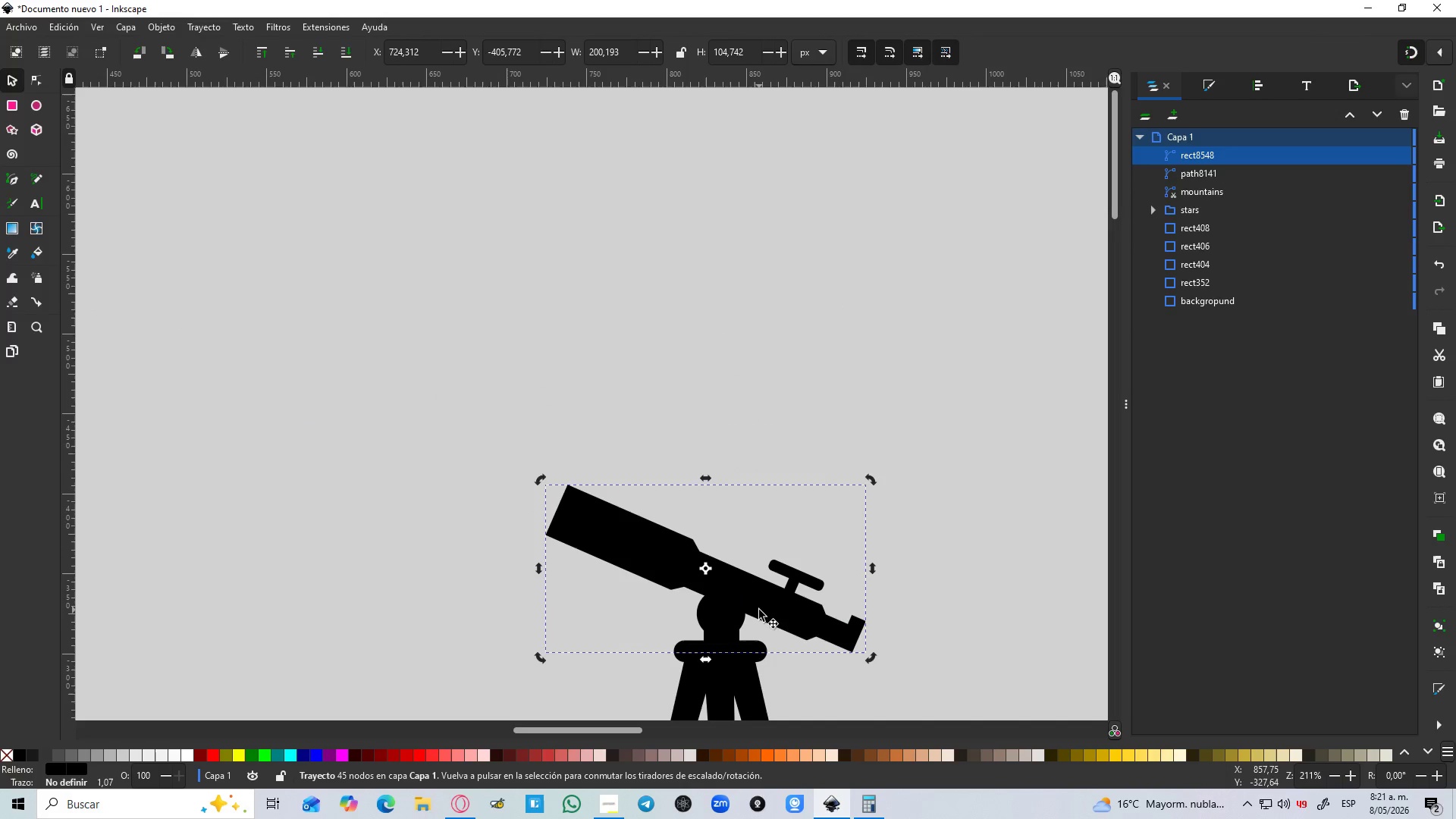 
key(Shift+5)
 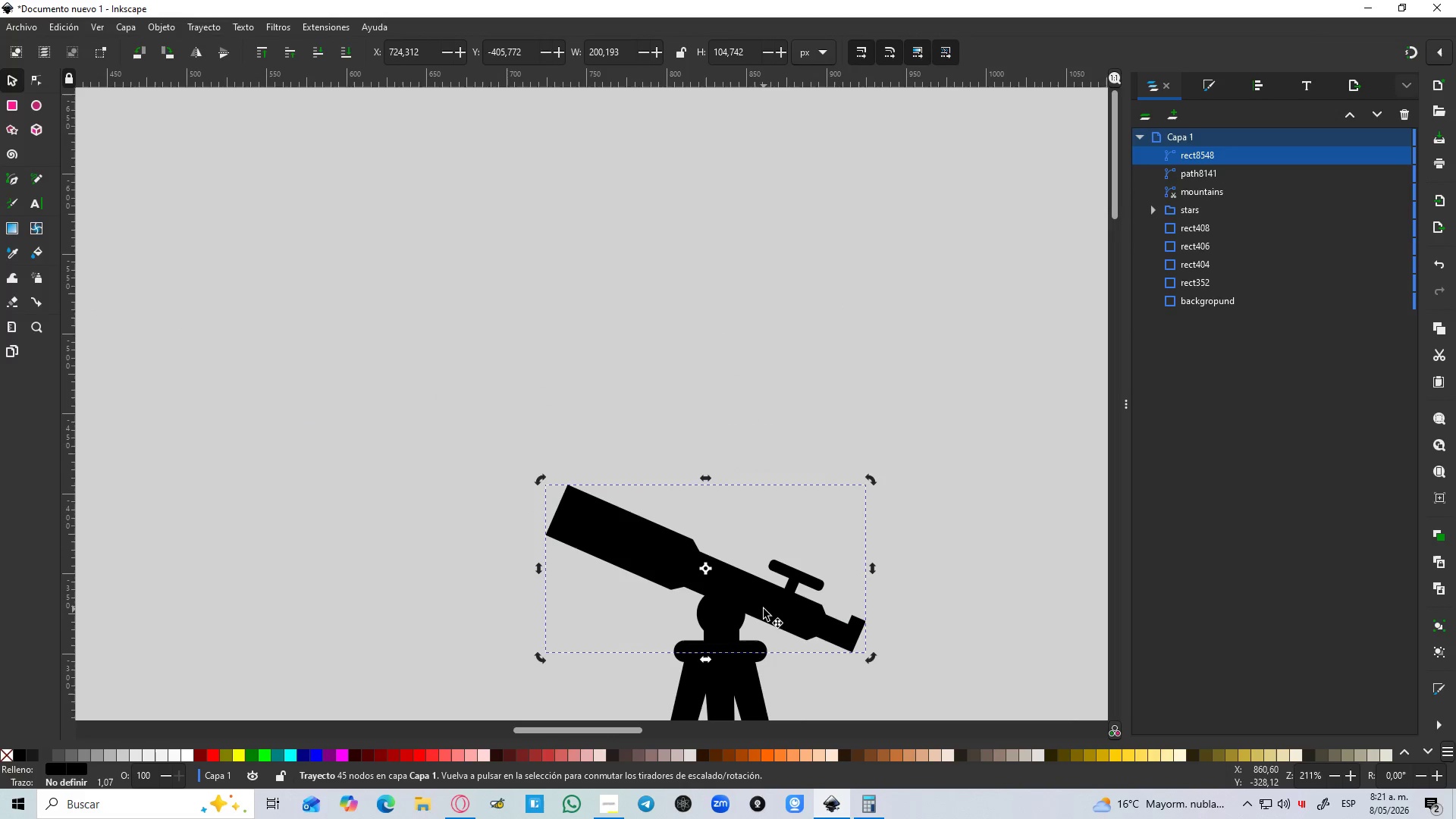 
hold_key(key=ControlLeft, duration=0.53)
scroll: coordinate [755, 613], scroll_direction: up, amount: 3.0
 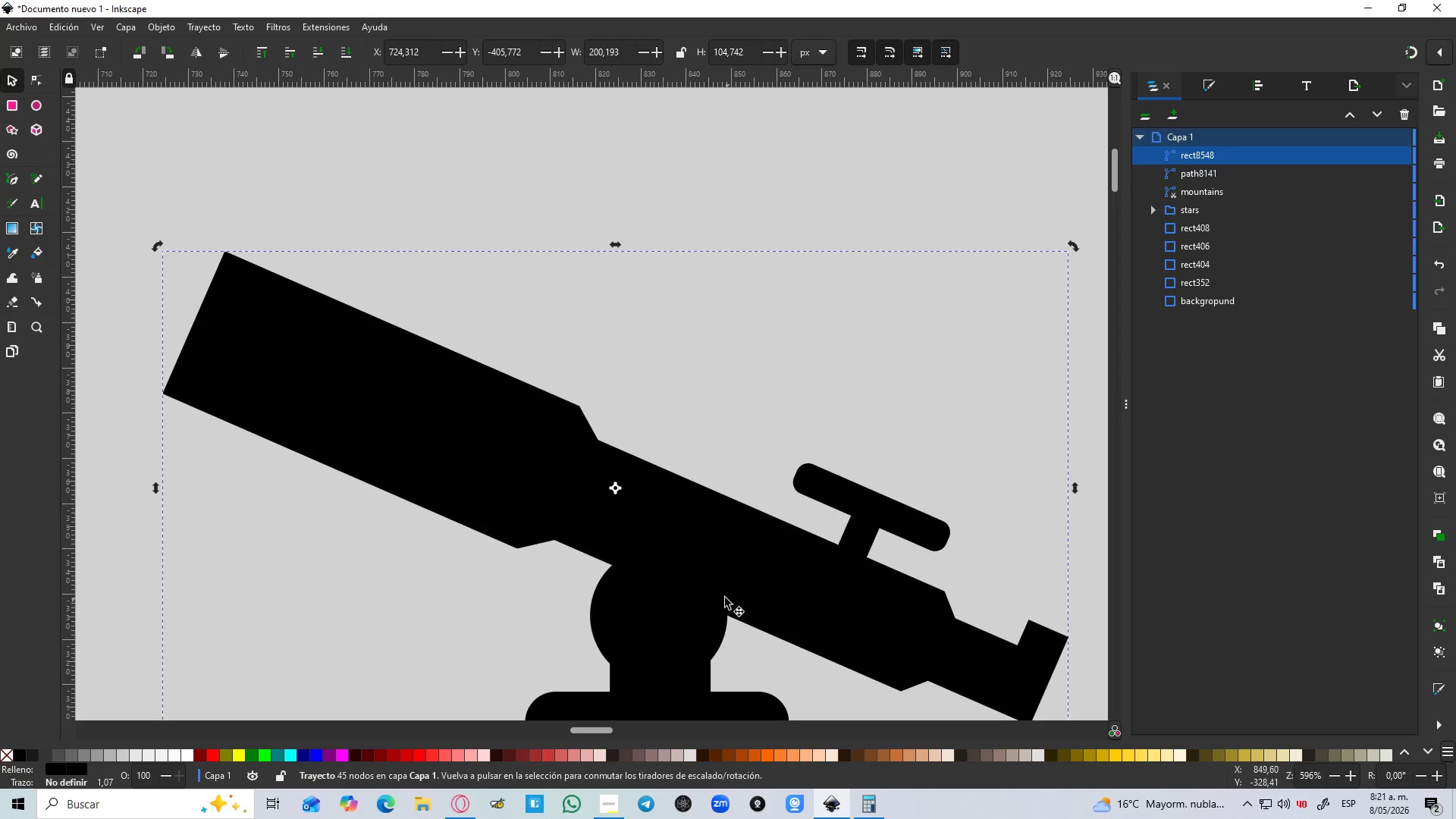 
left_click_drag(start_coordinate=[724, 586], to_coordinate=[717, 613])
 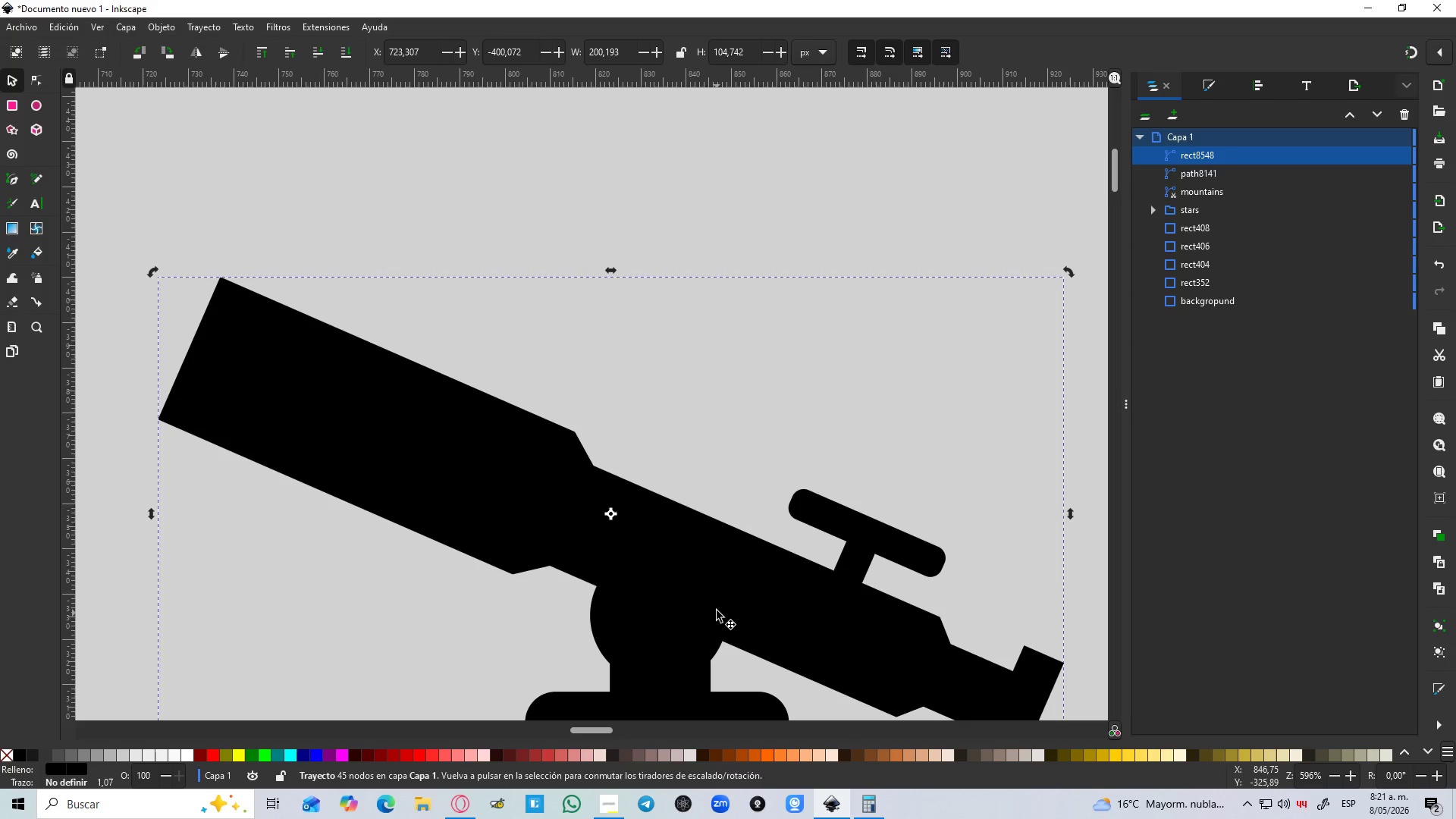 
hold_key(key=ControlLeft, duration=1.5)
scroll: coordinate [719, 602], scroll_direction: down, amount: 3.0
 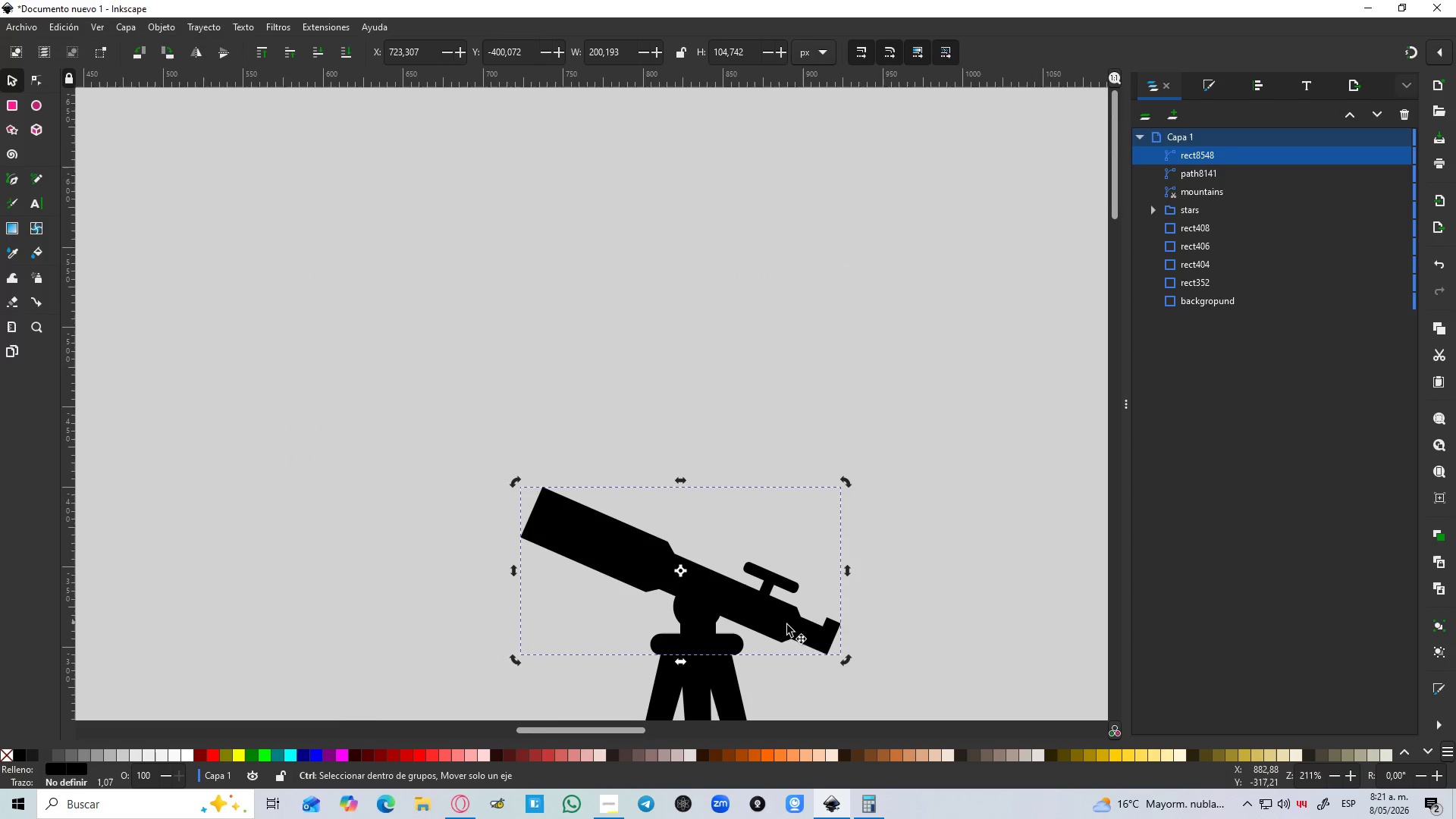 
hold_key(key=ControlLeft, duration=1.22)
 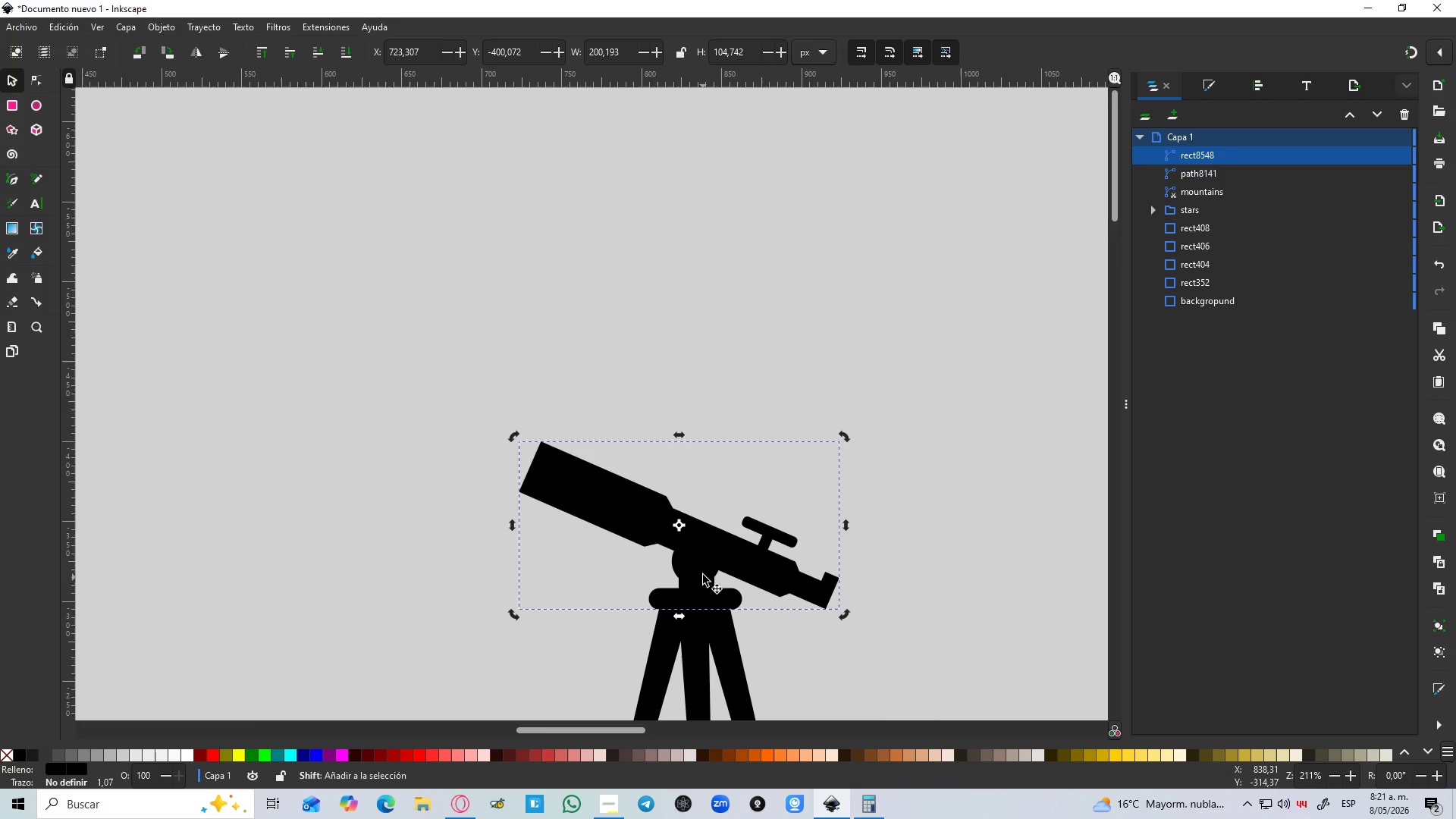 
scroll: coordinate [800, 628], scroll_direction: down, amount: 2.0
 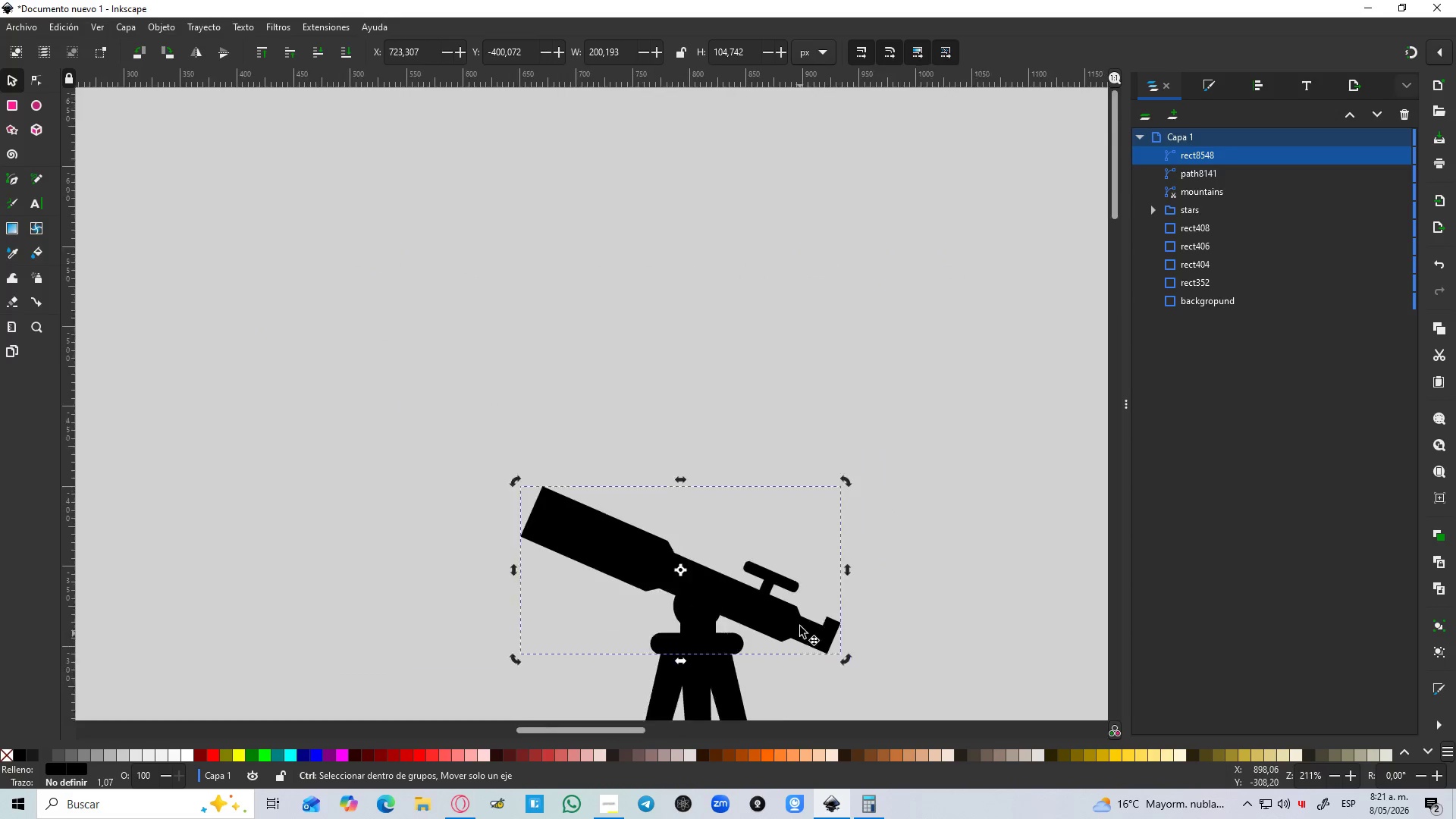 
hold_key(key=ShiftLeft, duration=0.78)
 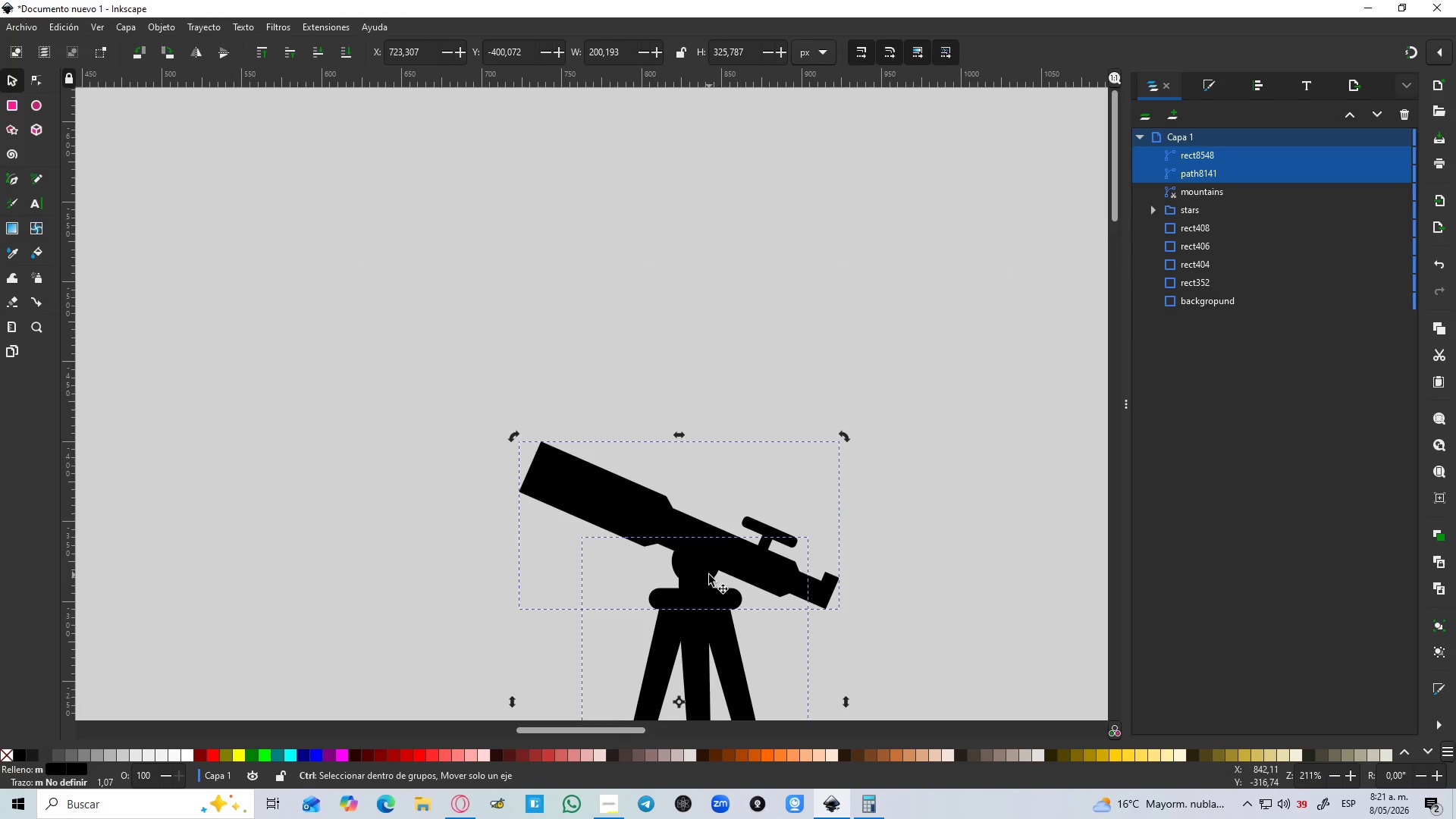 
scroll: coordinate [807, 661], scroll_direction: up, amount: 2.0
 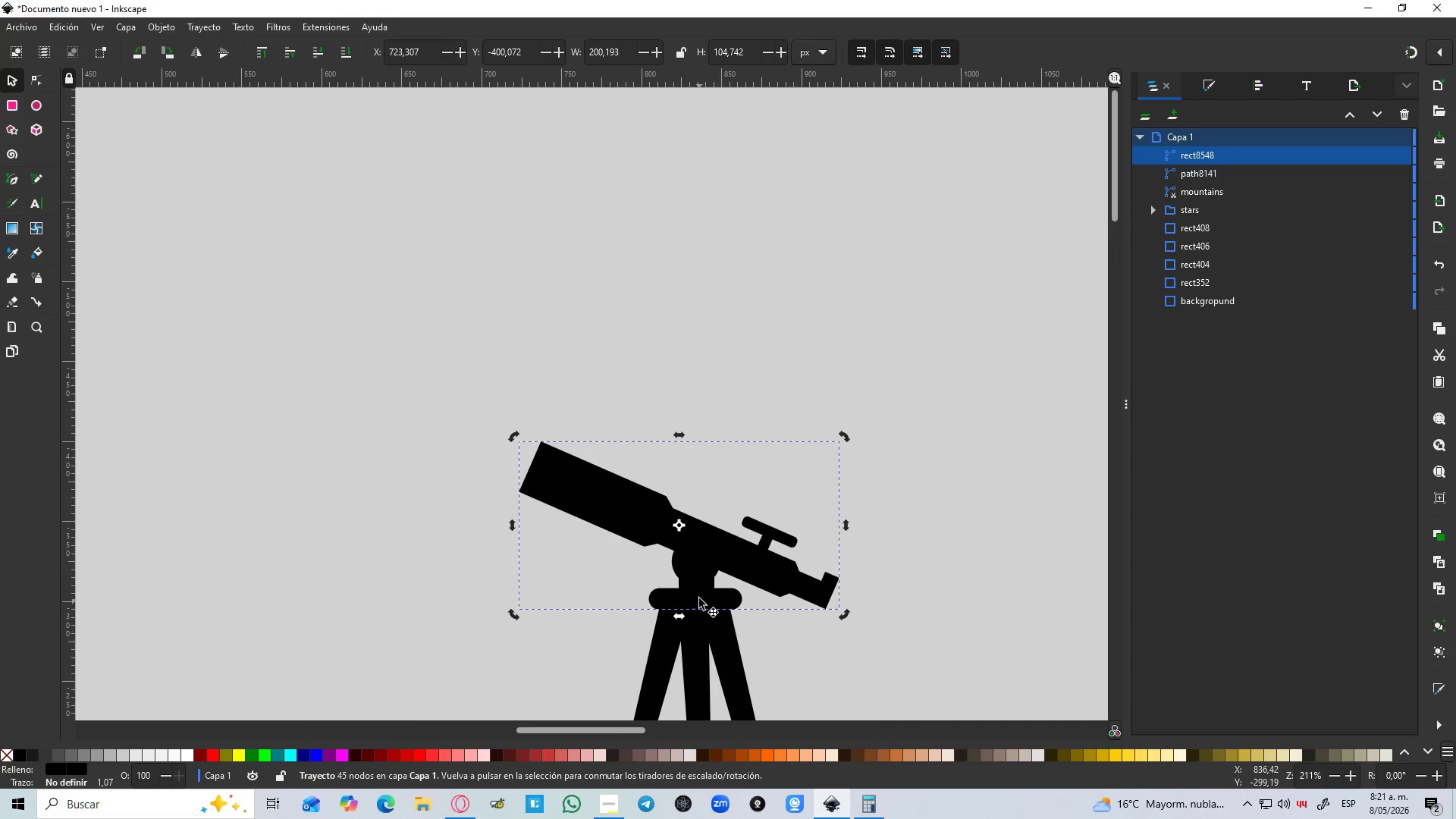 
left_click([703, 575])
 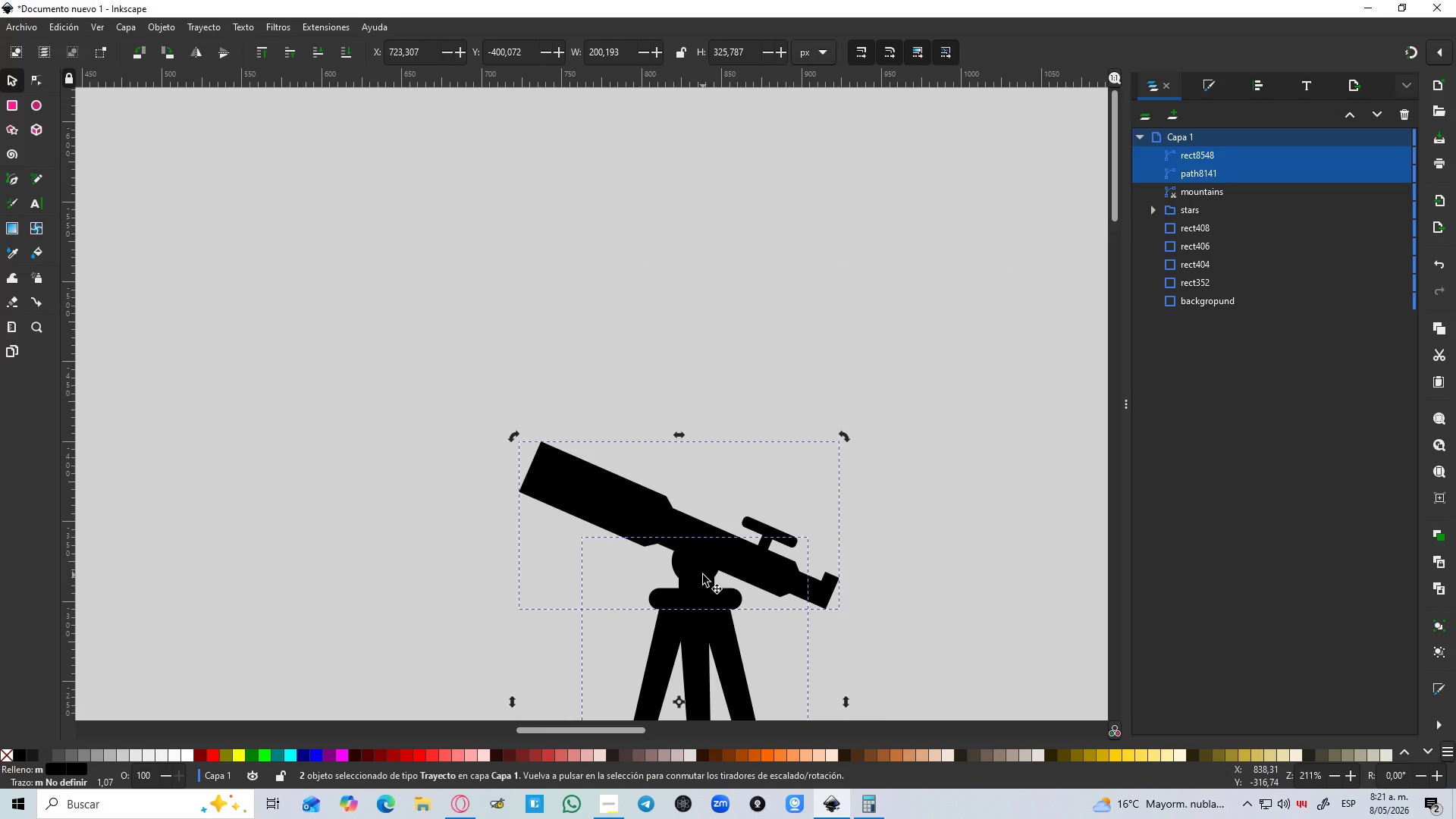 
hold_key(key=ShiftLeft, duration=1.62)
 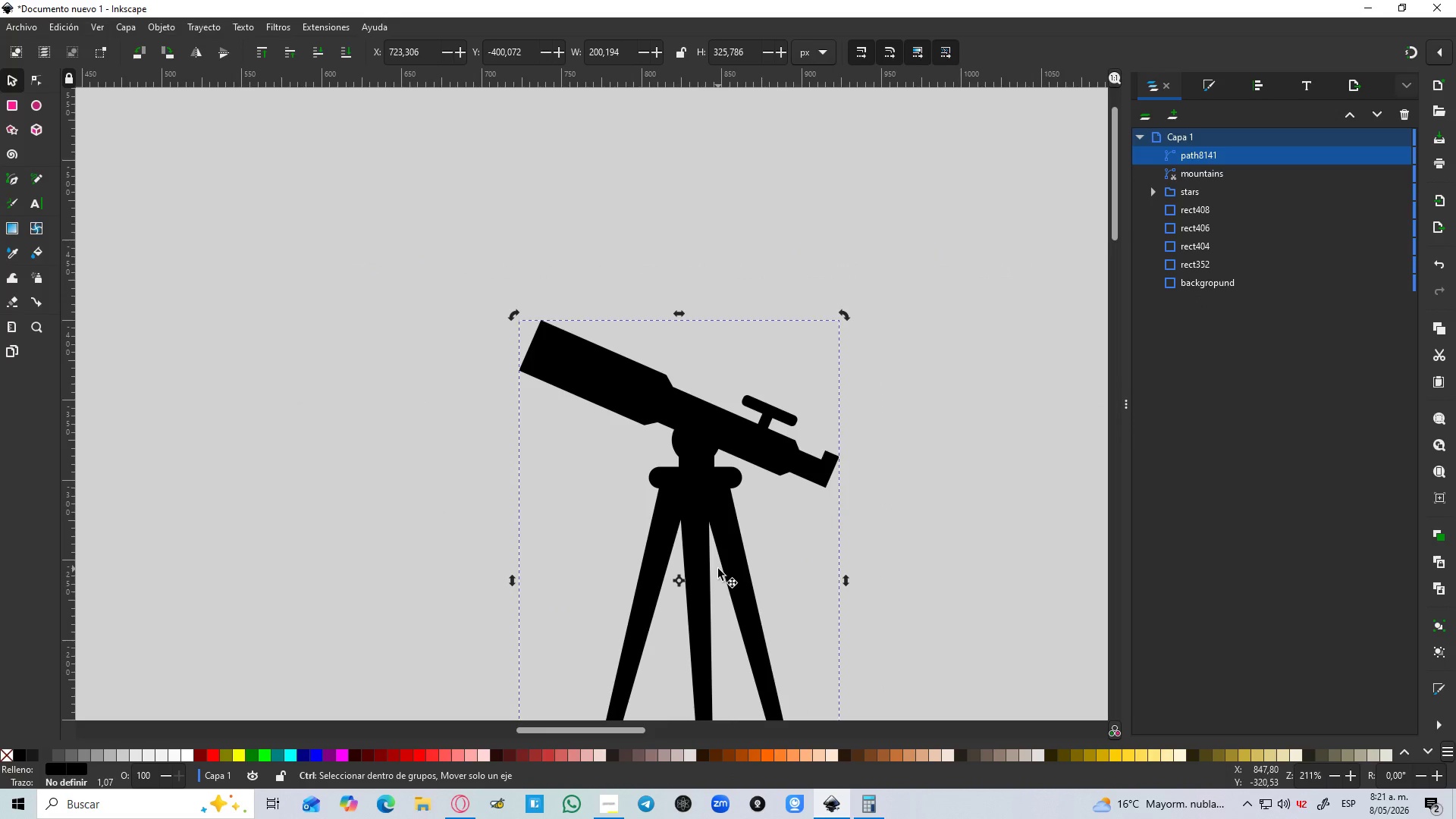 
key(Control+NumpadAdd)
 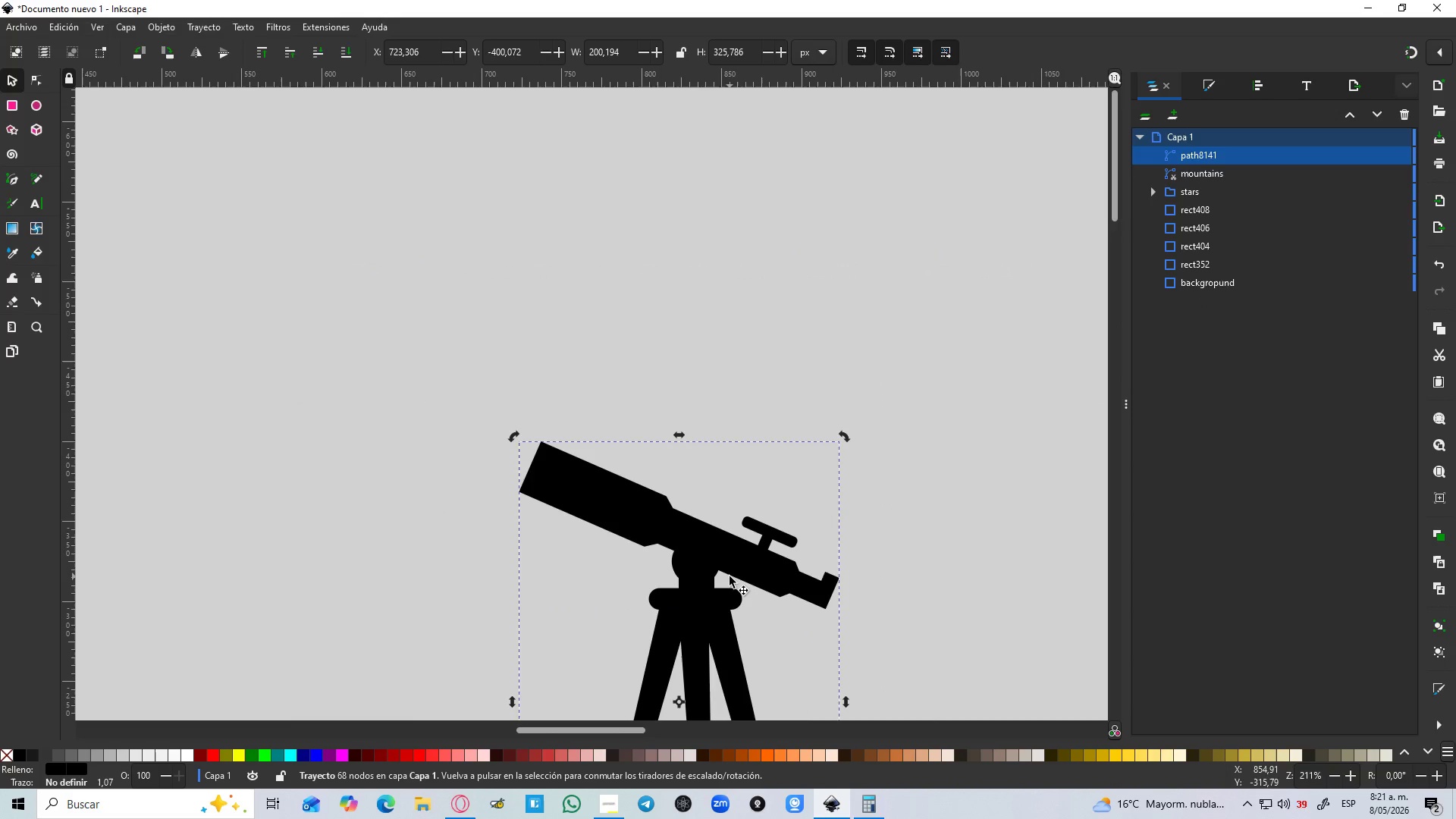 
scroll: coordinate [718, 569], scroll_direction: down, amount: 2.0
 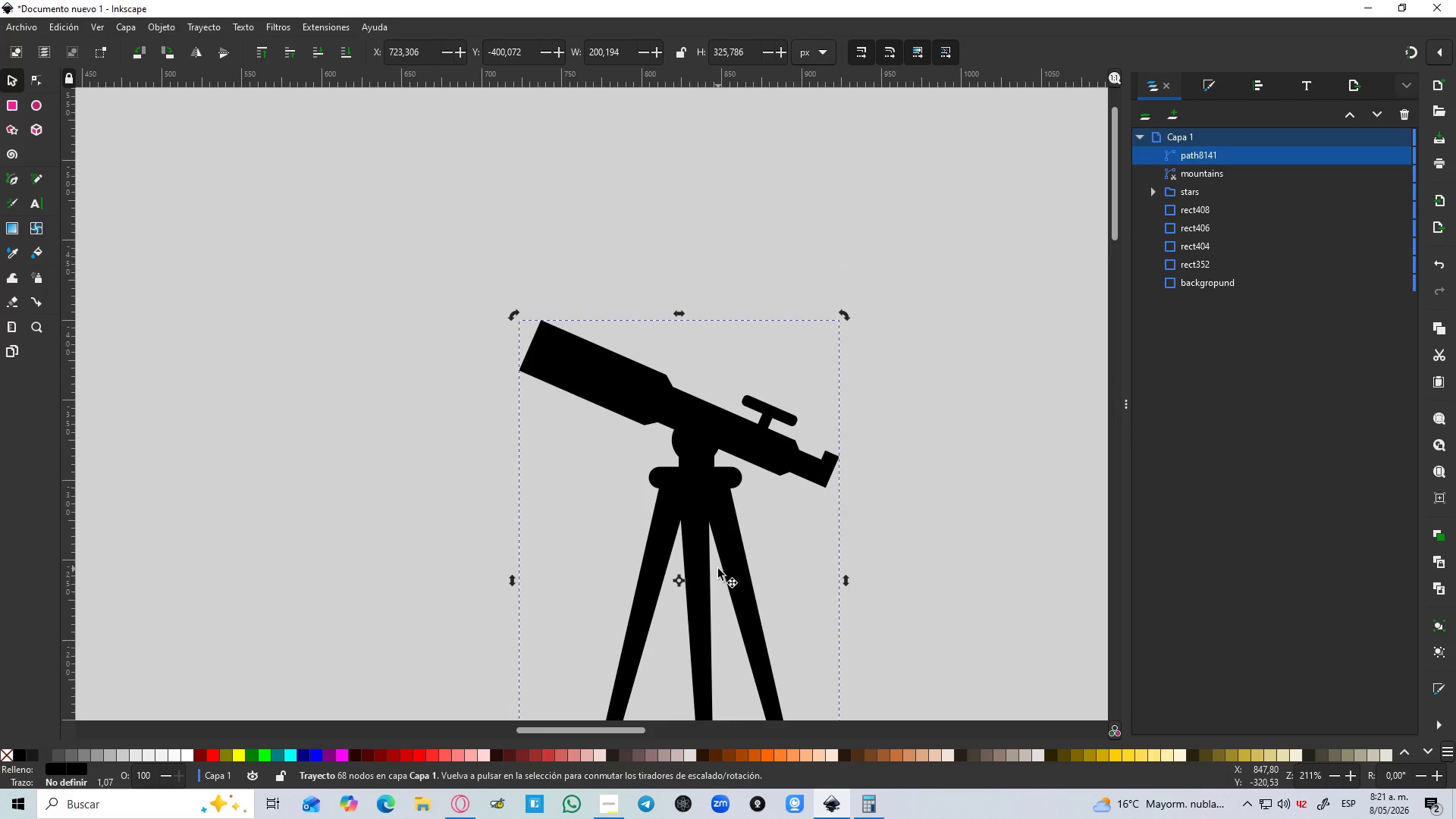 
key(Control+5)
 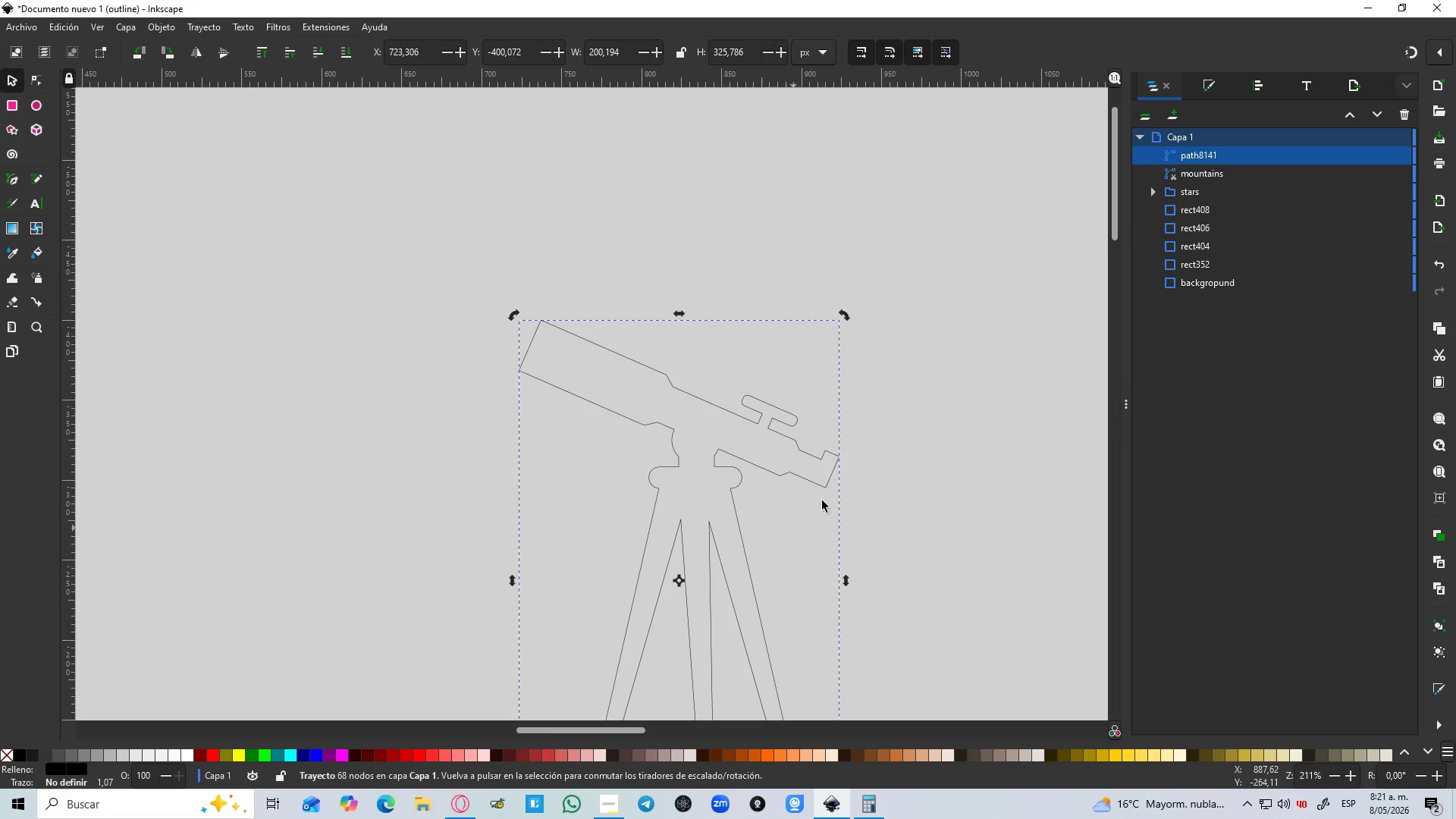 
scroll: coordinate [878, 451], scroll_direction: down, amount: 2.0
 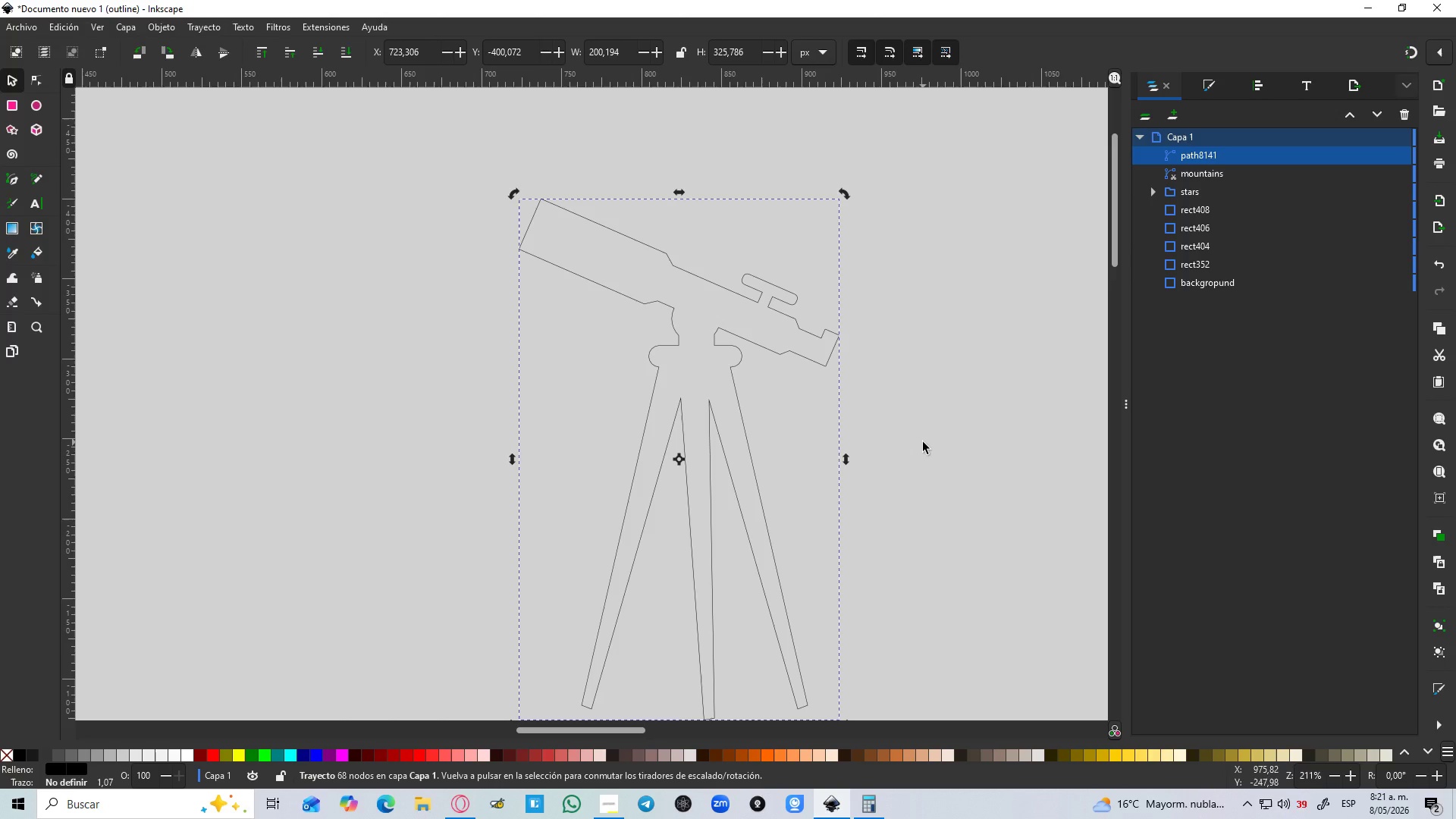 
key(Control+5)
 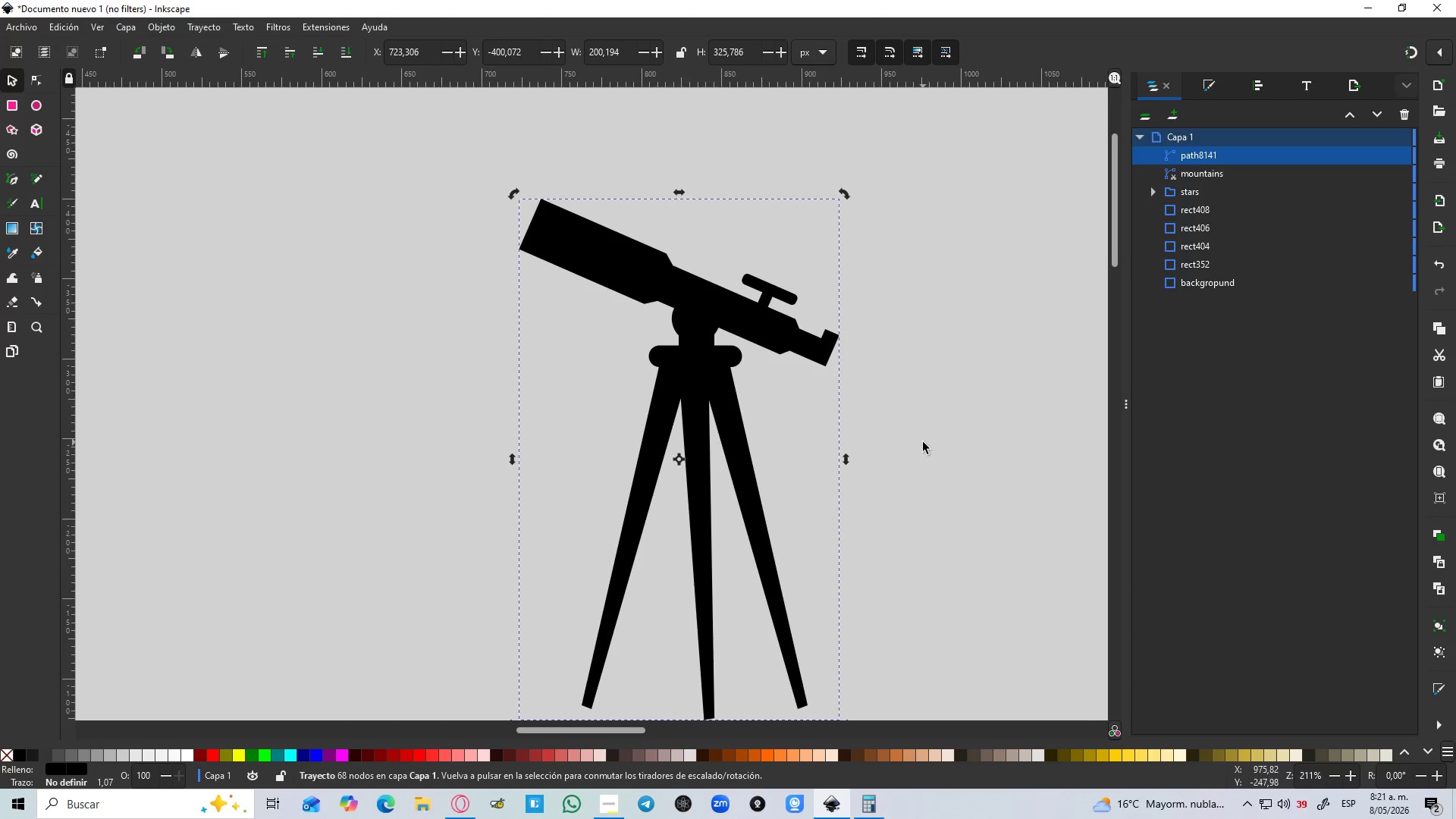 
key(Control+5)
 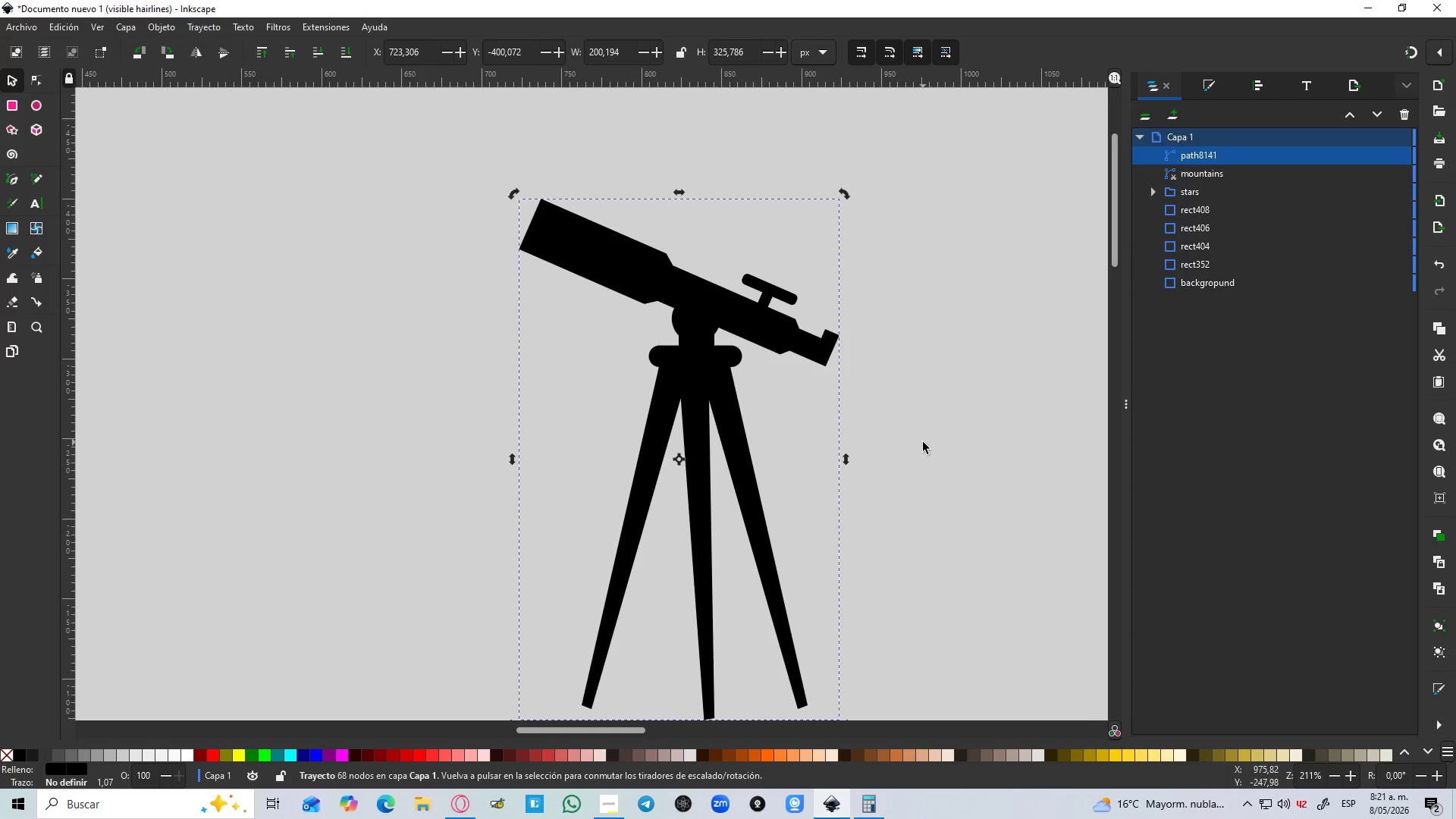 
key(Control+5)
 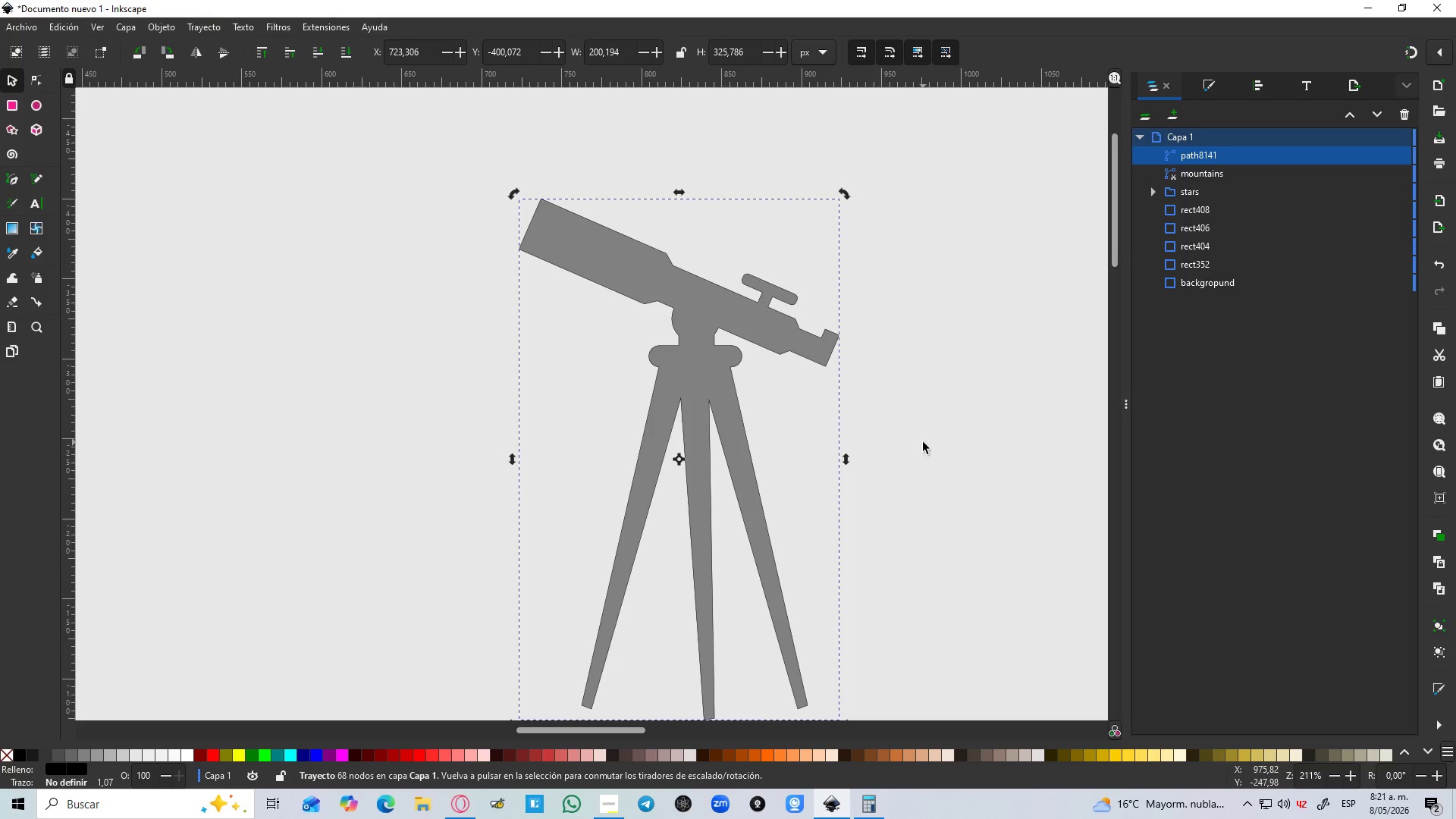 
key(Control+5)
 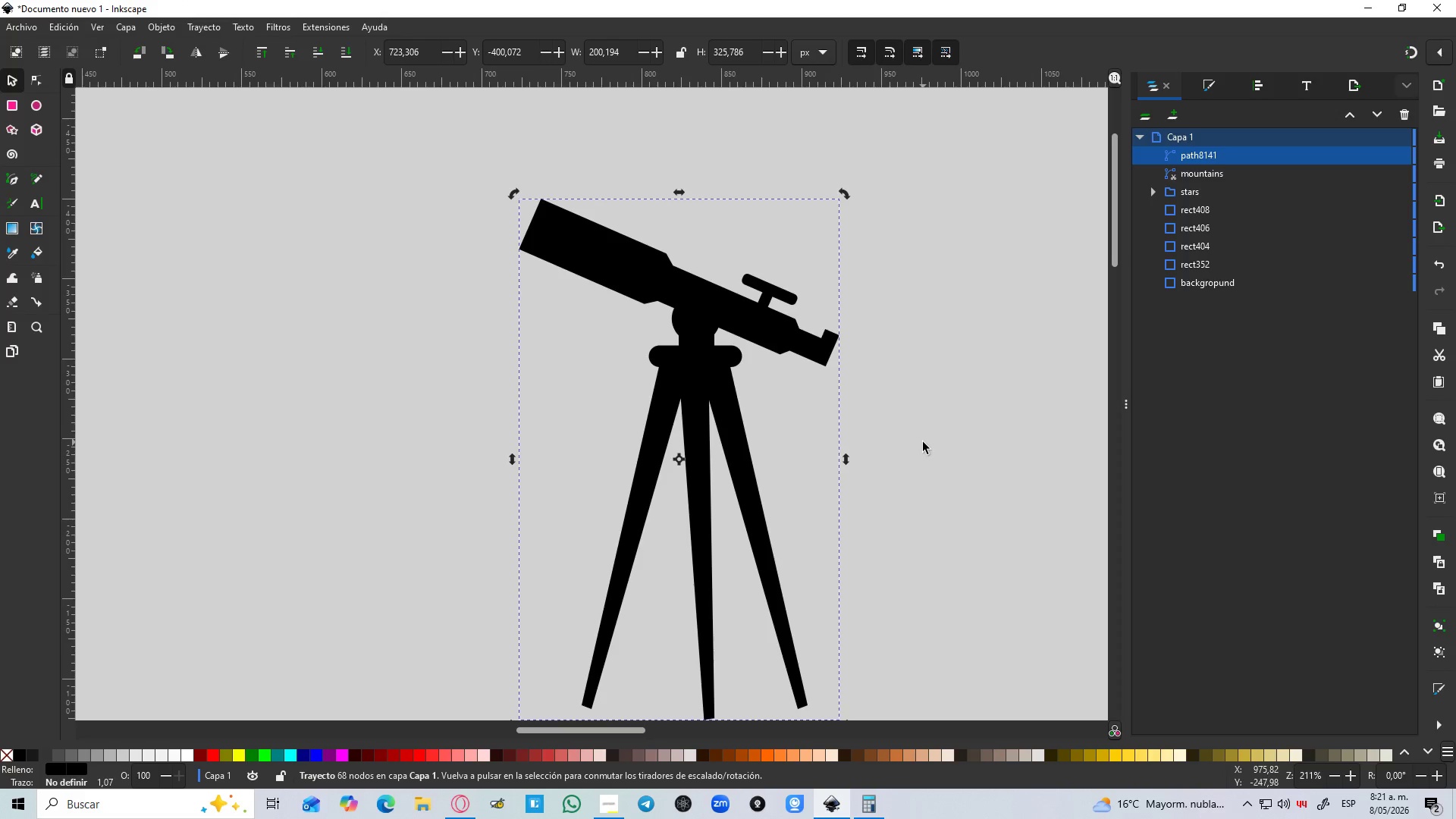 
hold_key(key=ControlLeft, duration=0.41)
 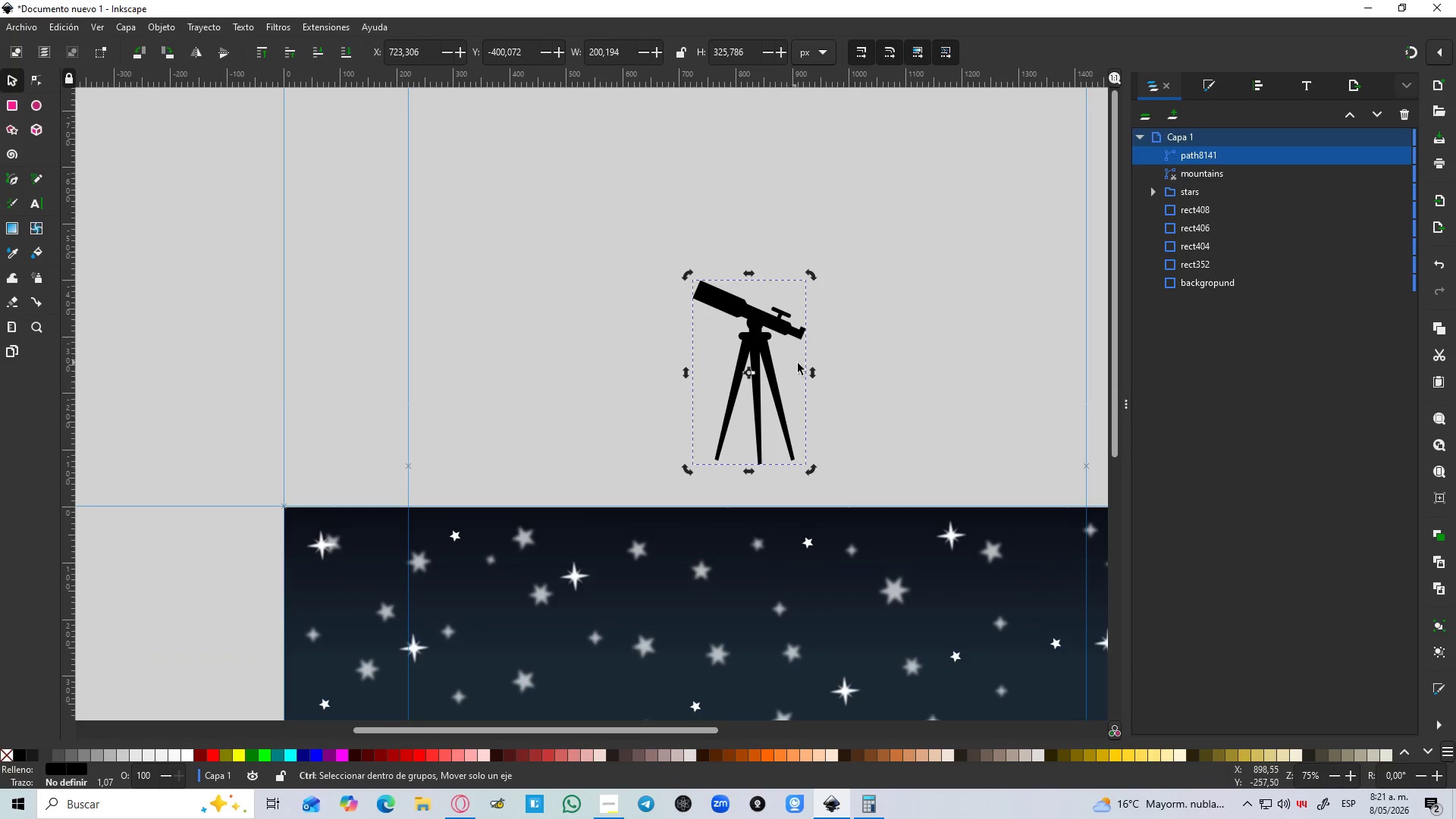 
hold_key(key=ControlLeft, duration=0.44)
 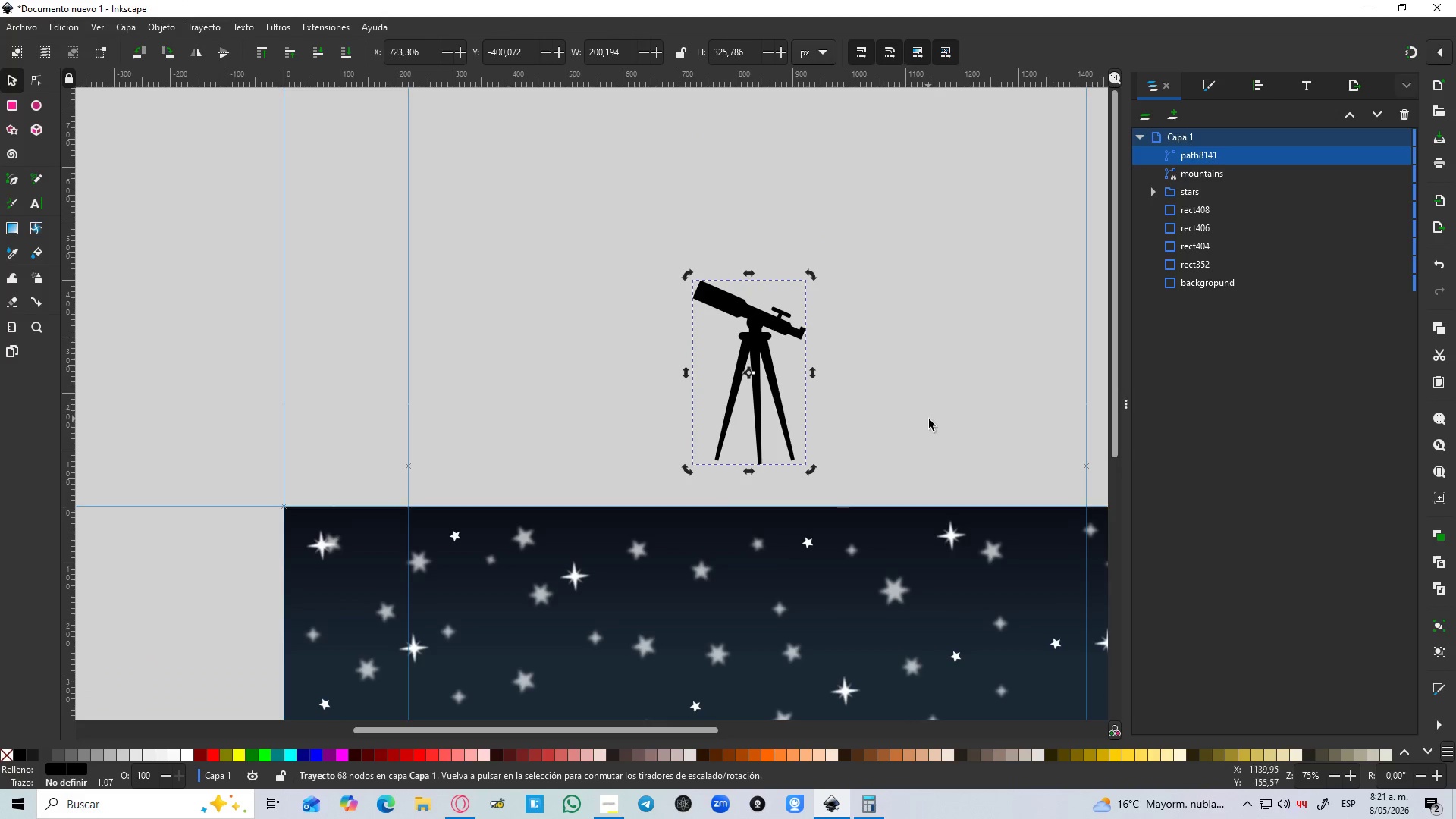 
left_click([929, 419])
 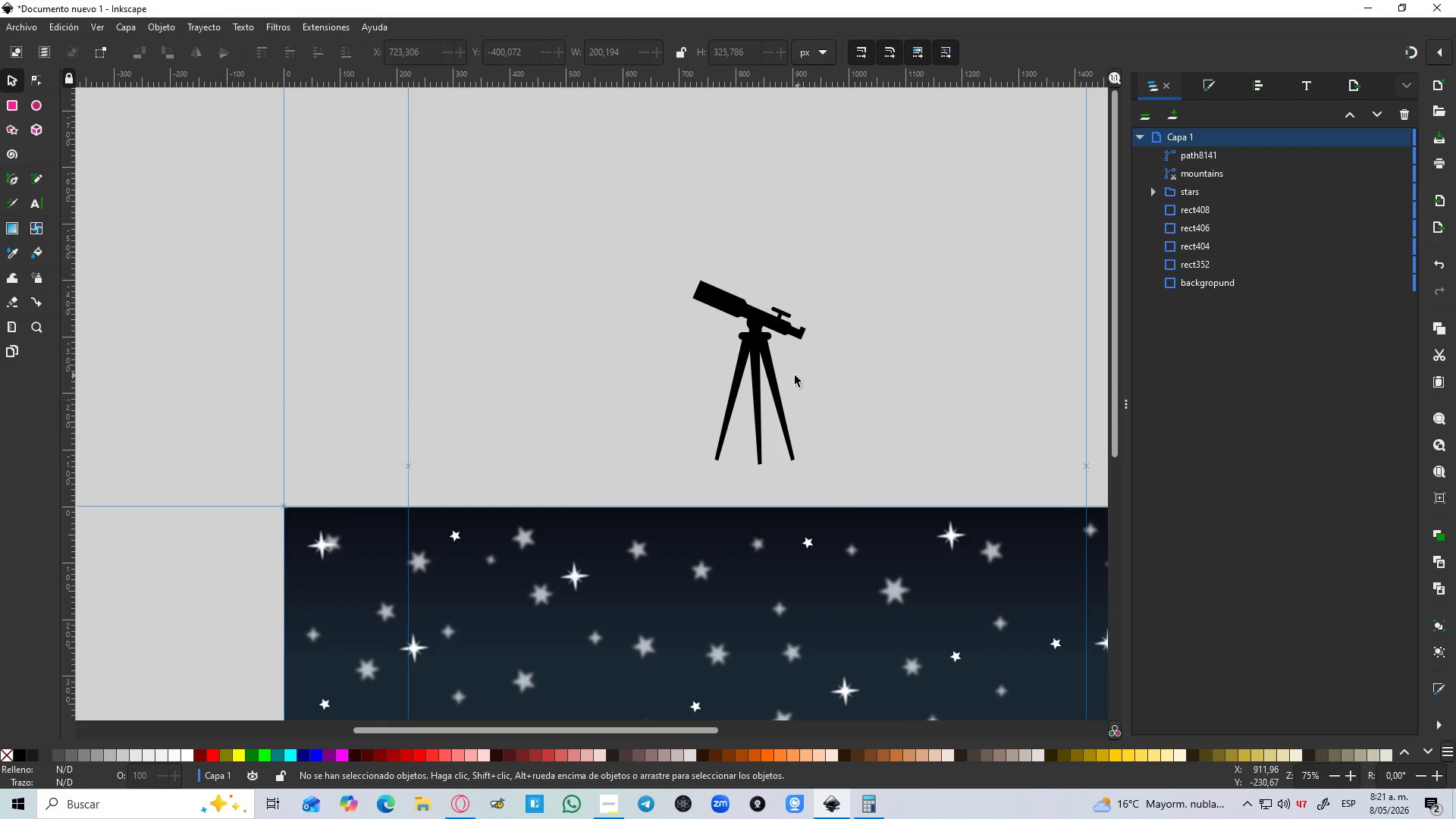 
scroll: coordinate [788, 359], scroll_direction: down, amount: 7.0
 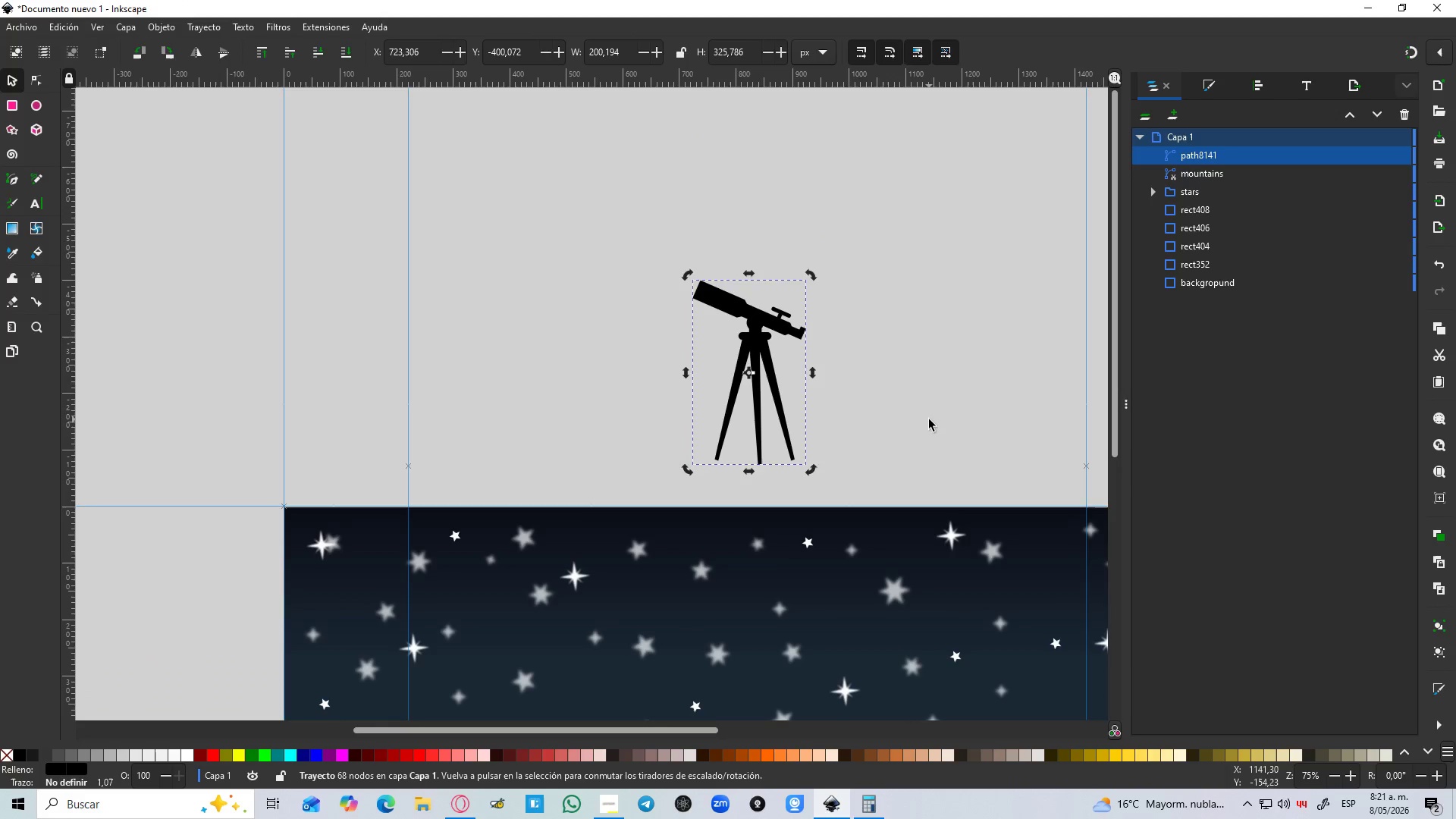 
left_click_drag(start_coordinate=[753, 356], to_coordinate=[802, 427])
 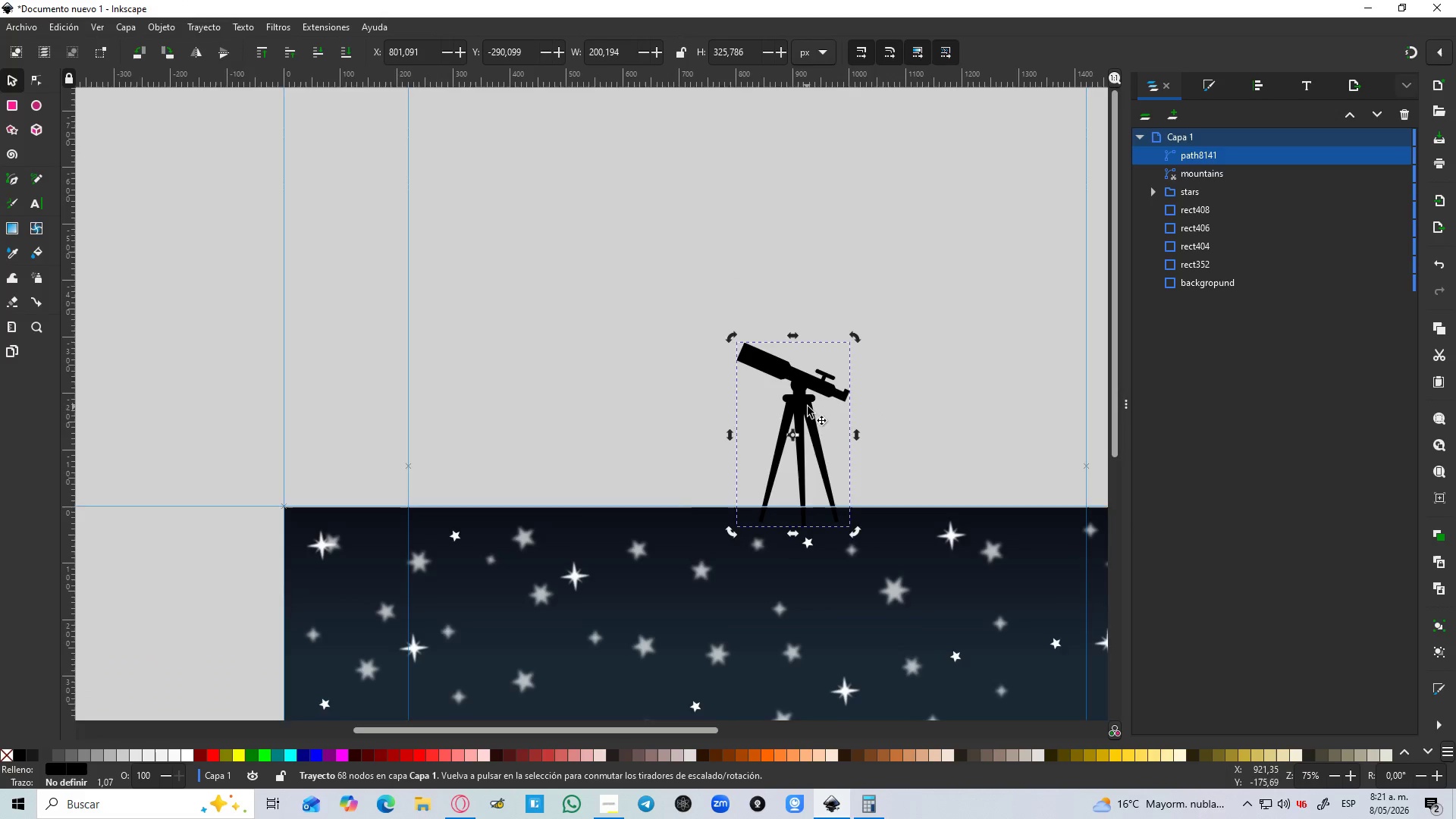 
hold_key(key=ControlLeft, duration=0.41)
scroll: coordinate [808, 406], scroll_direction: down, amount: 4.0
 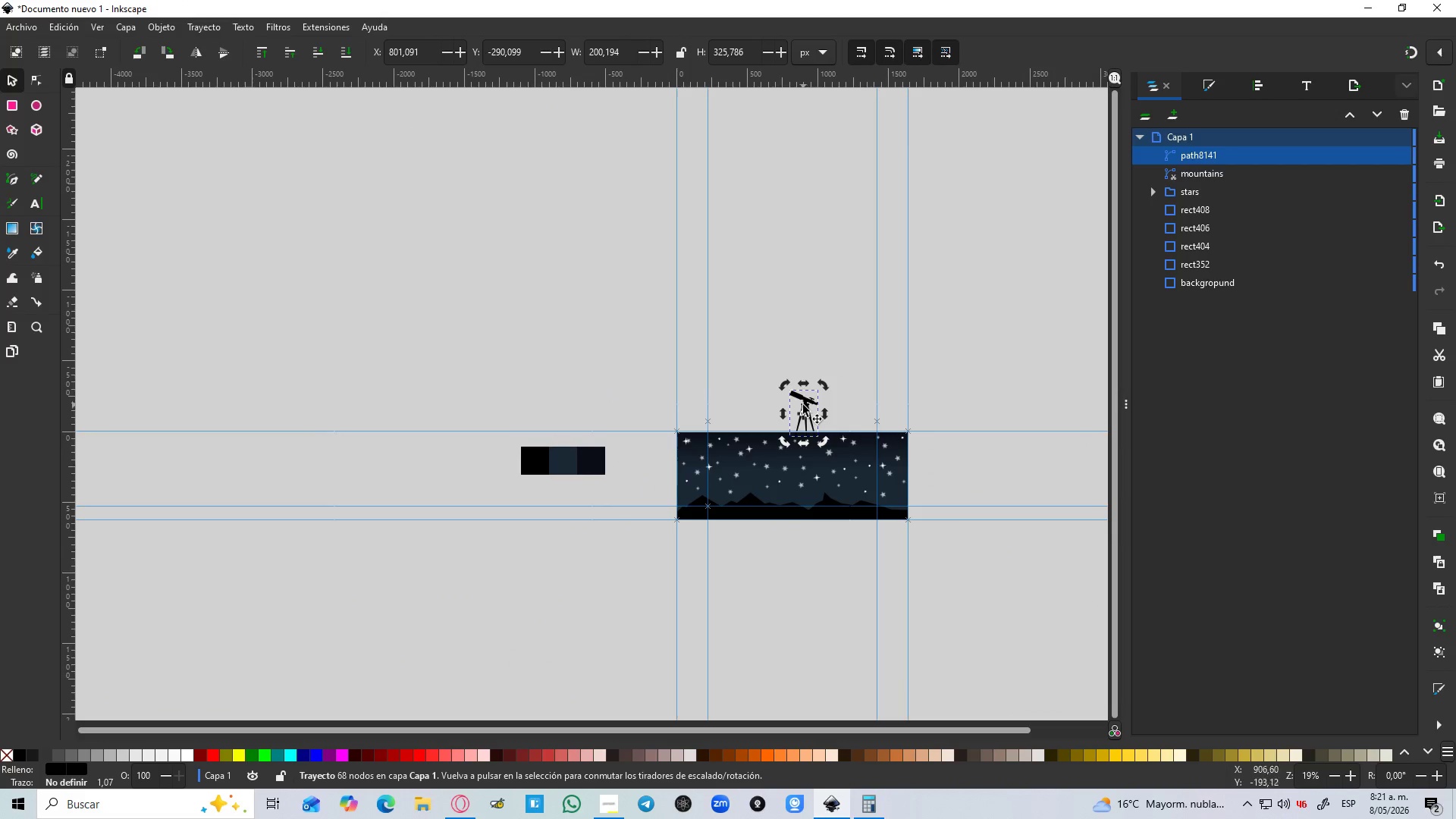 
left_click_drag(start_coordinate=[803, 406], to_coordinate=[846, 484])
 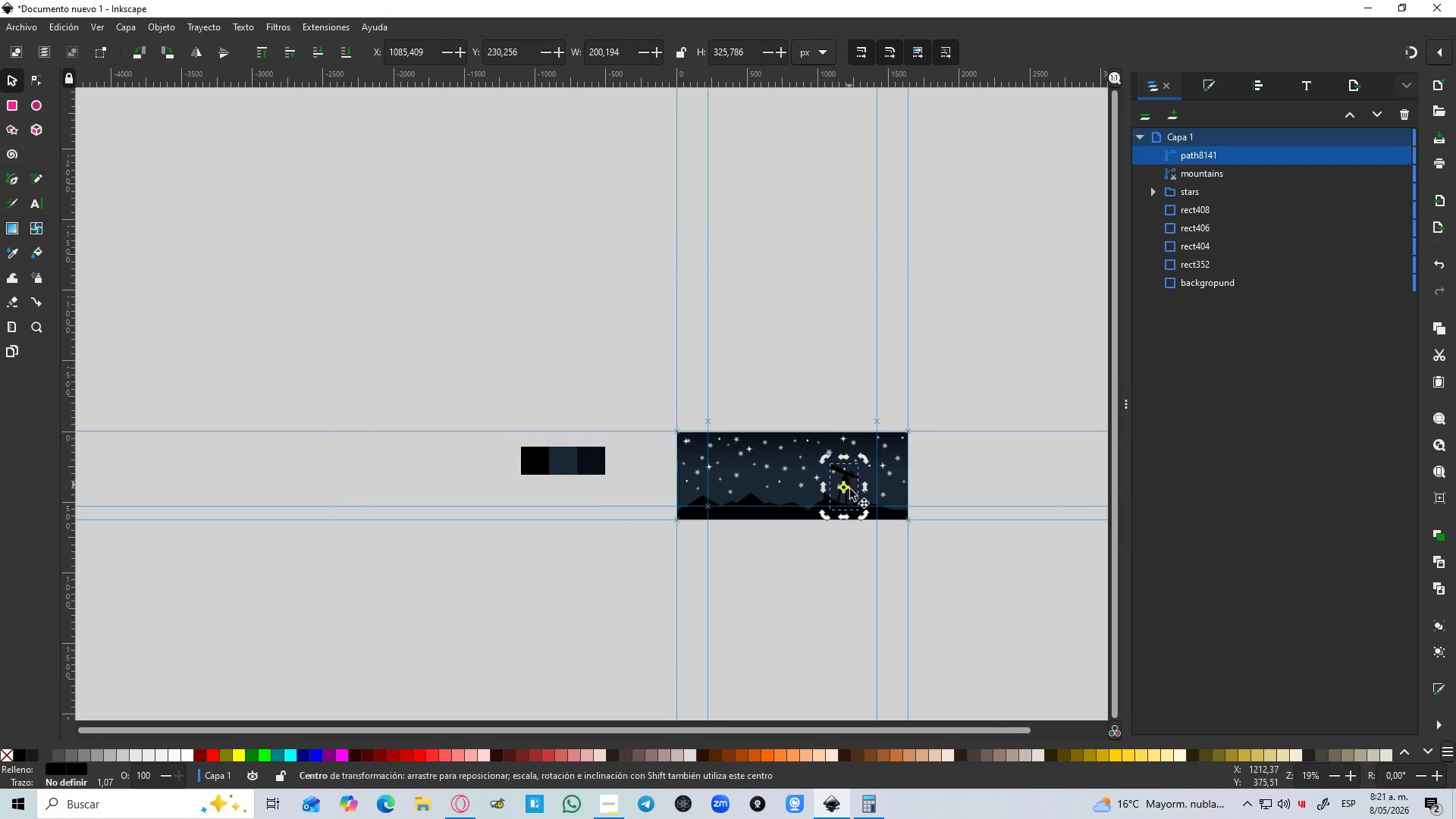 
hold_key(key=ControlLeft, duration=1.33)
scroll: coordinate [841, 504], scroll_direction: up, amount: 5.0
 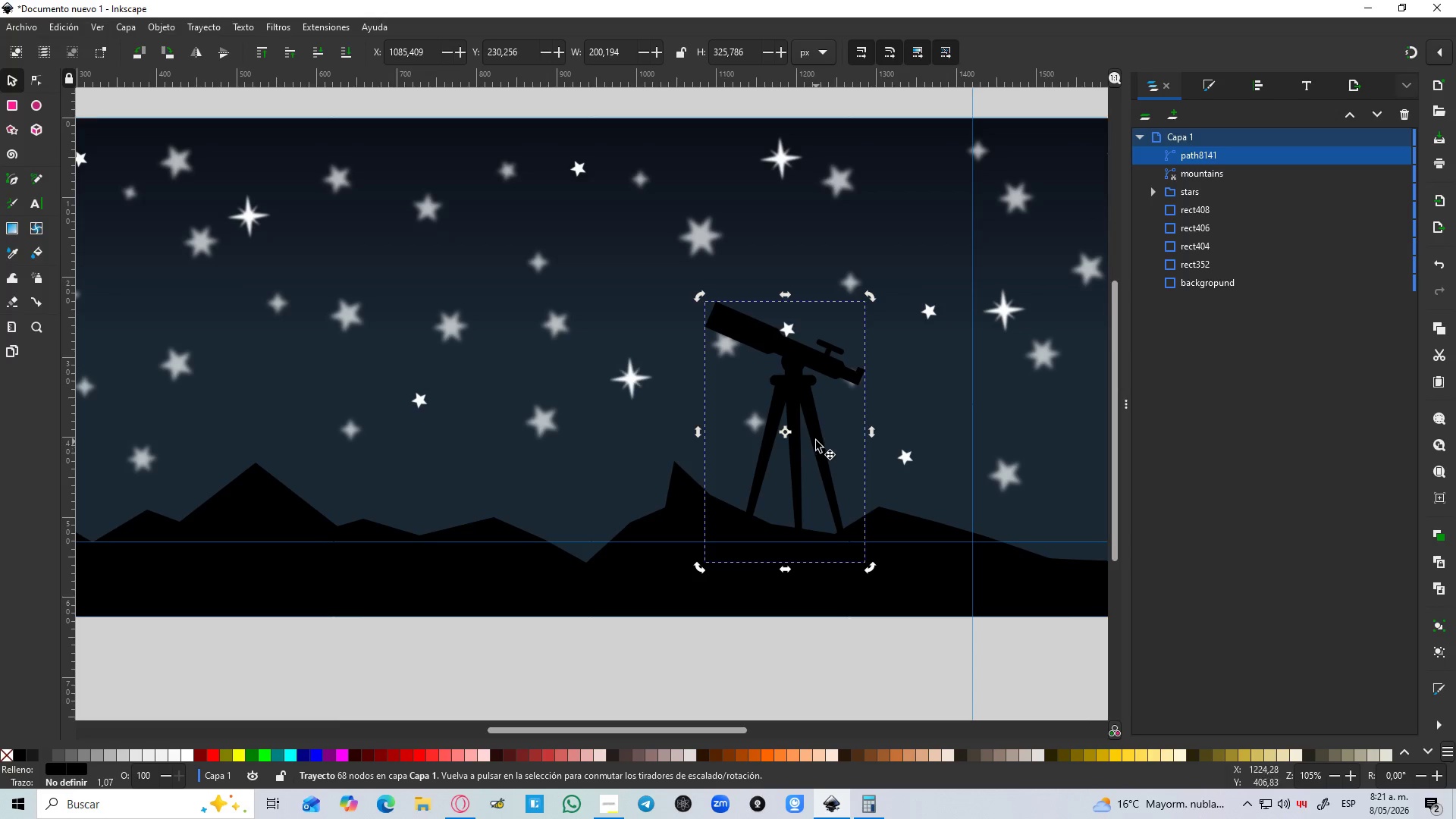 
left_click_drag(start_coordinate=[817, 438], to_coordinate=[827, 451])
 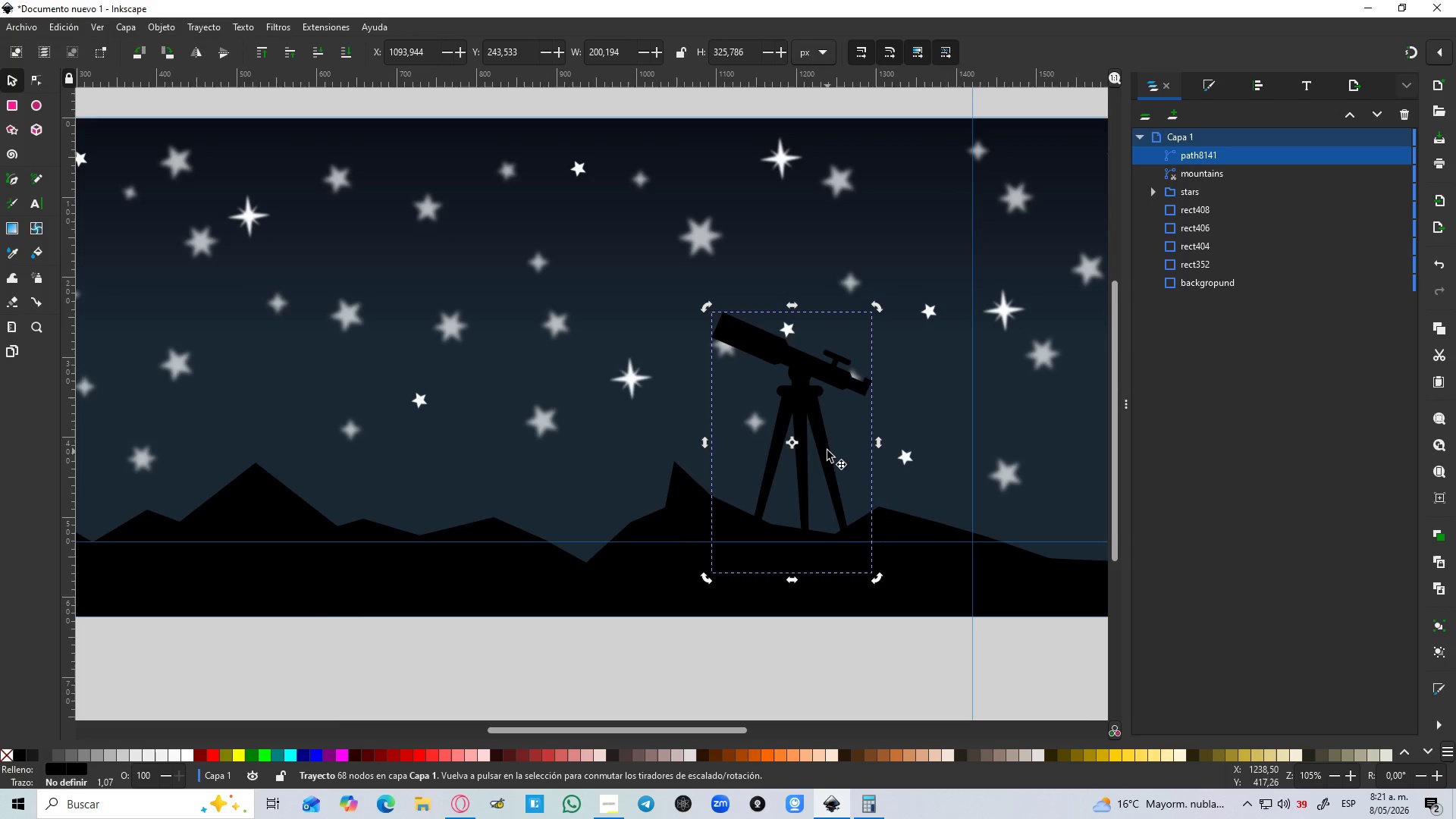 
hold_key(key=ControlLeft, duration=0.97)
 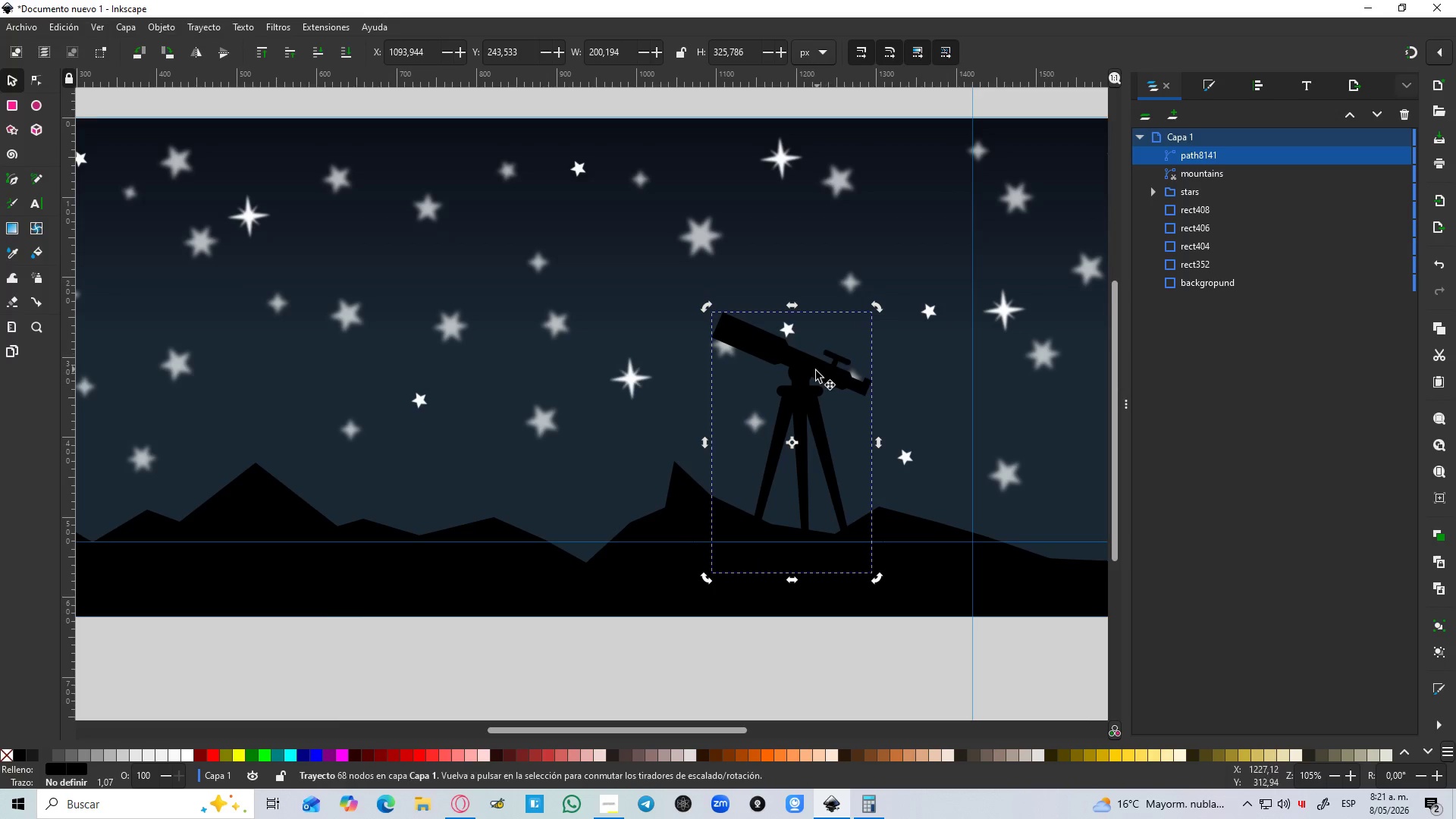 
left_click([816, 371])
 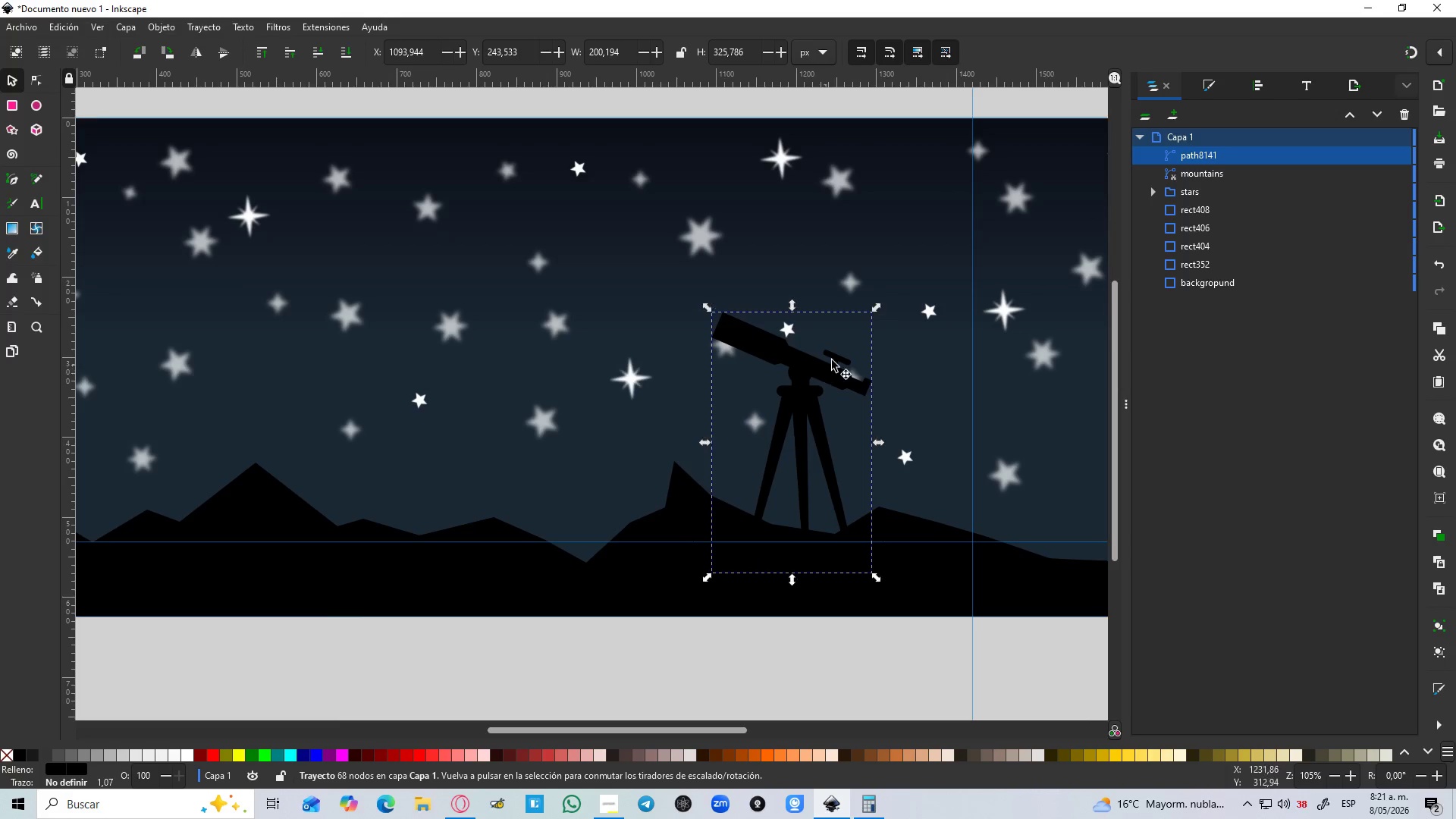 
hold_key(key=ControlLeft, duration=1.5)
left_click_drag(start_coordinate=[874, 310], to_coordinate=[821, 371])
 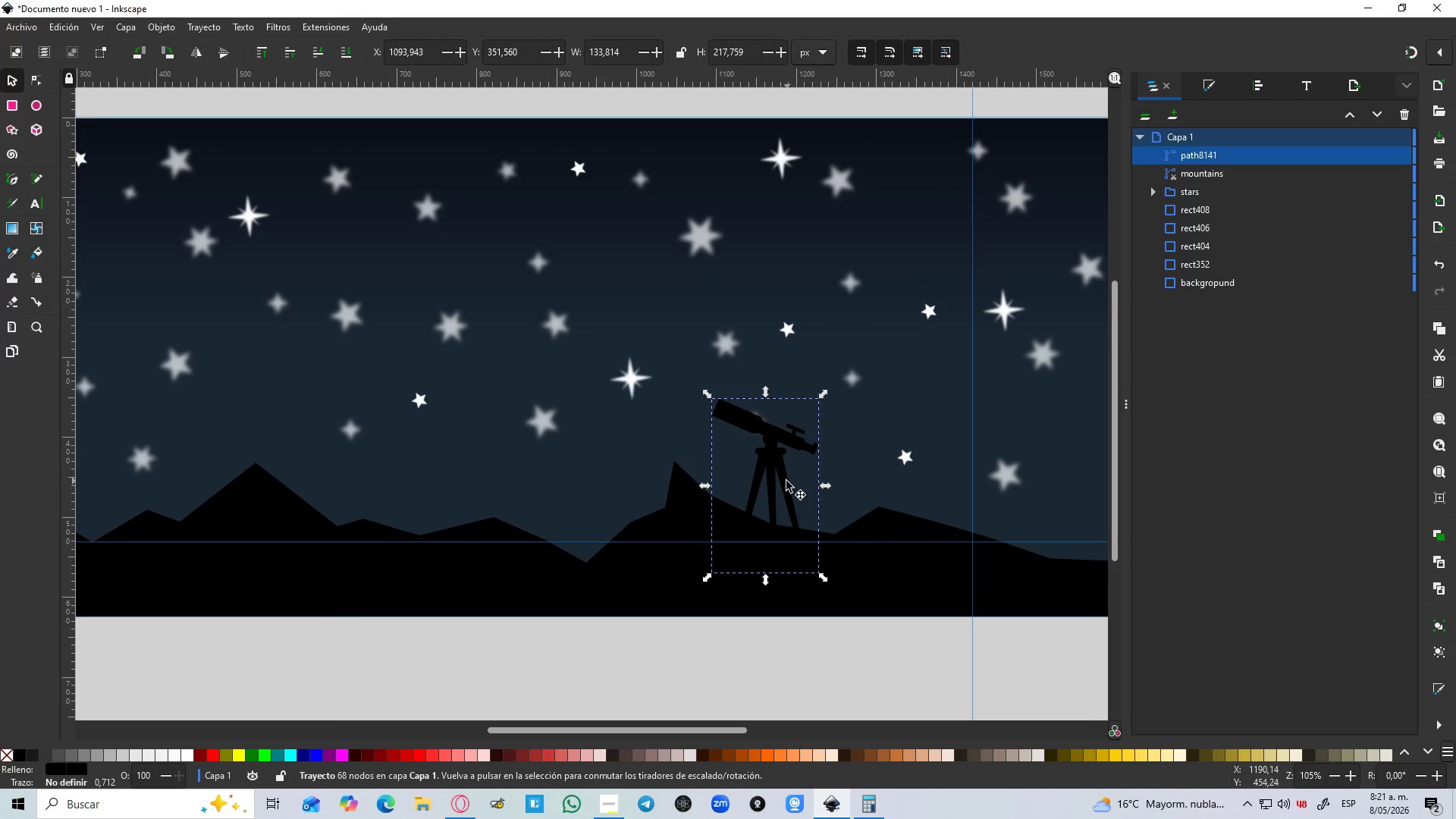 
hold_key(key=ControlLeft, duration=1.52)
 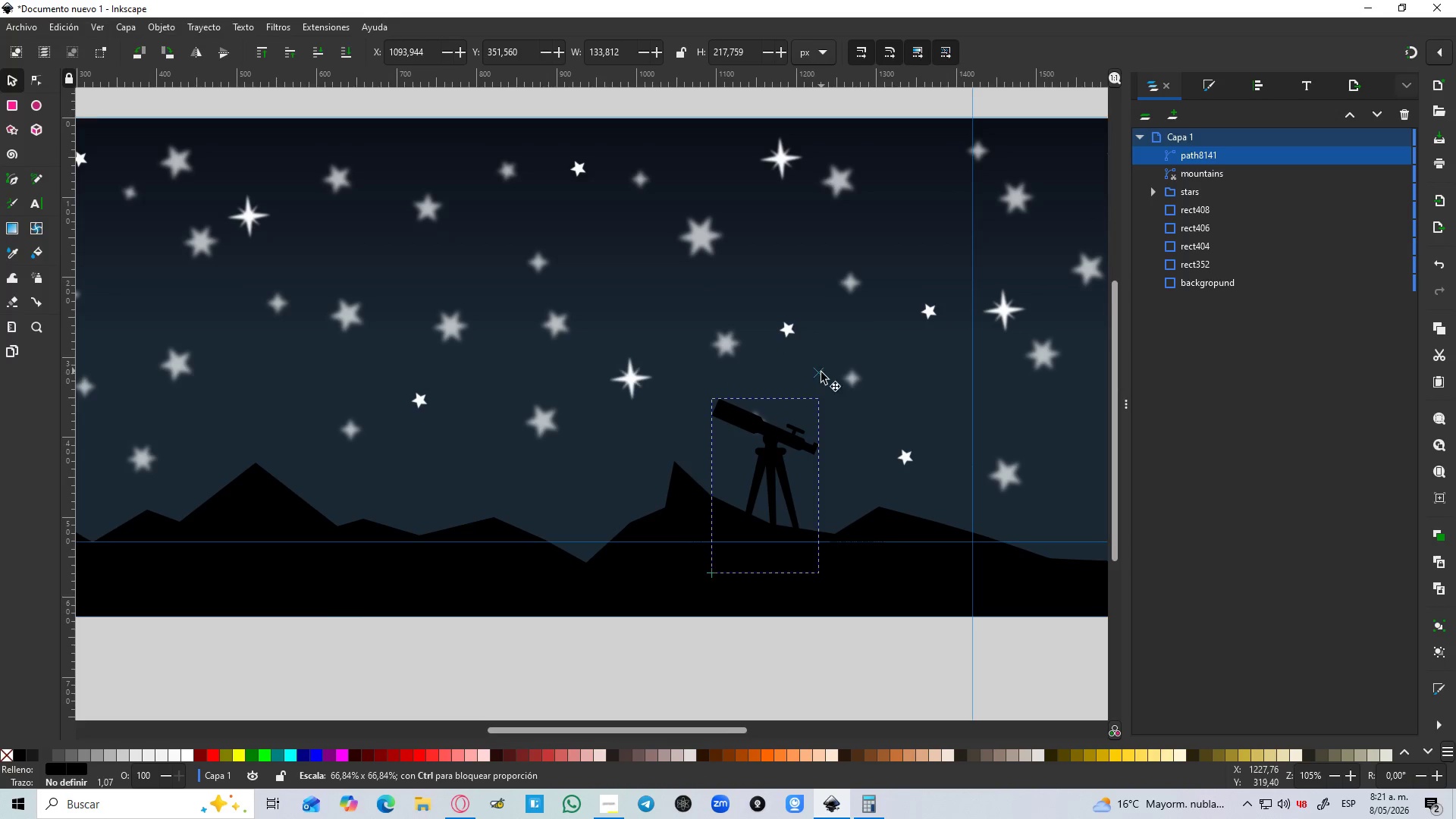 
hold_key(key=ControlLeft, duration=0.55)
 